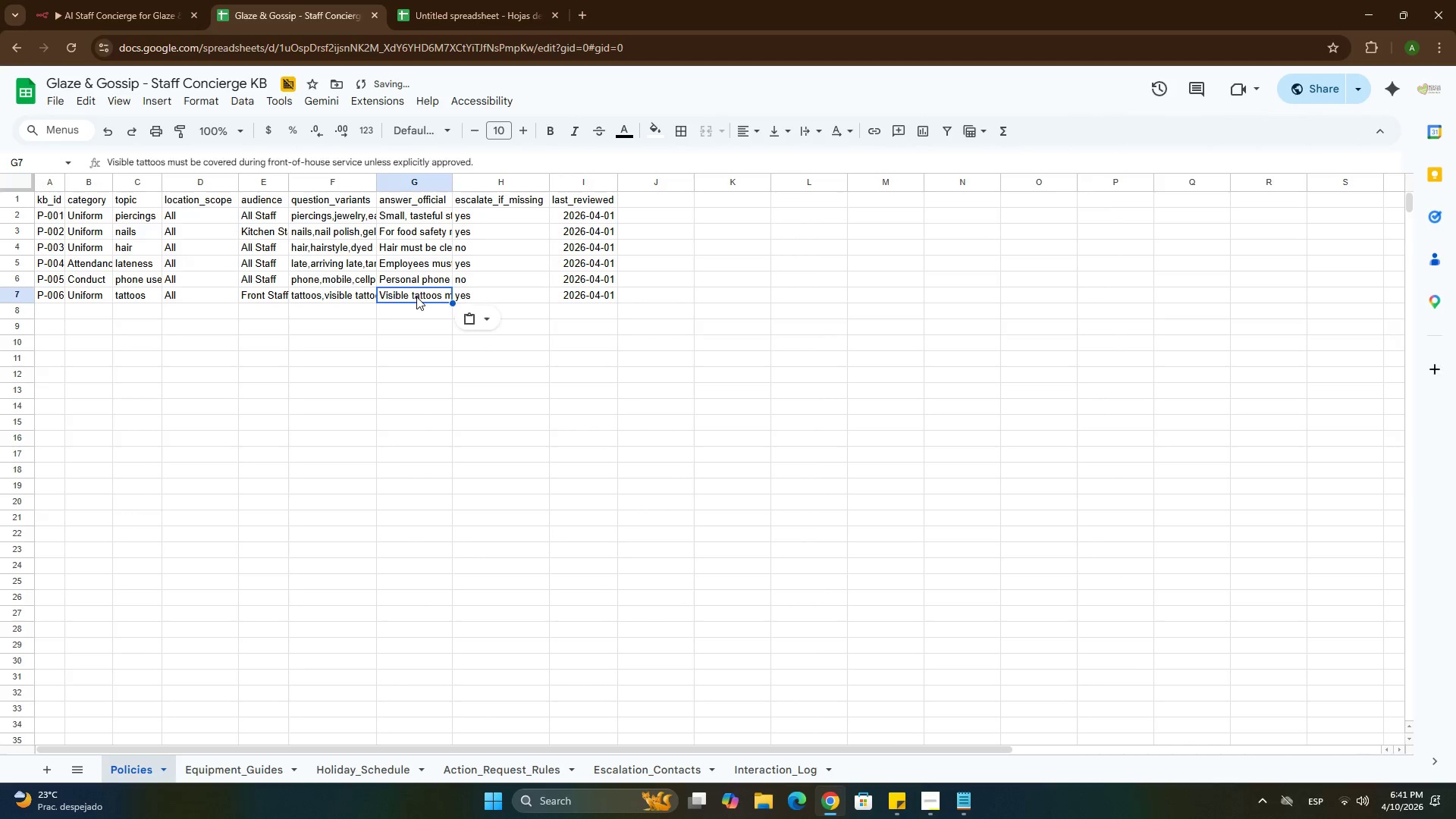 
key(Control+V)
 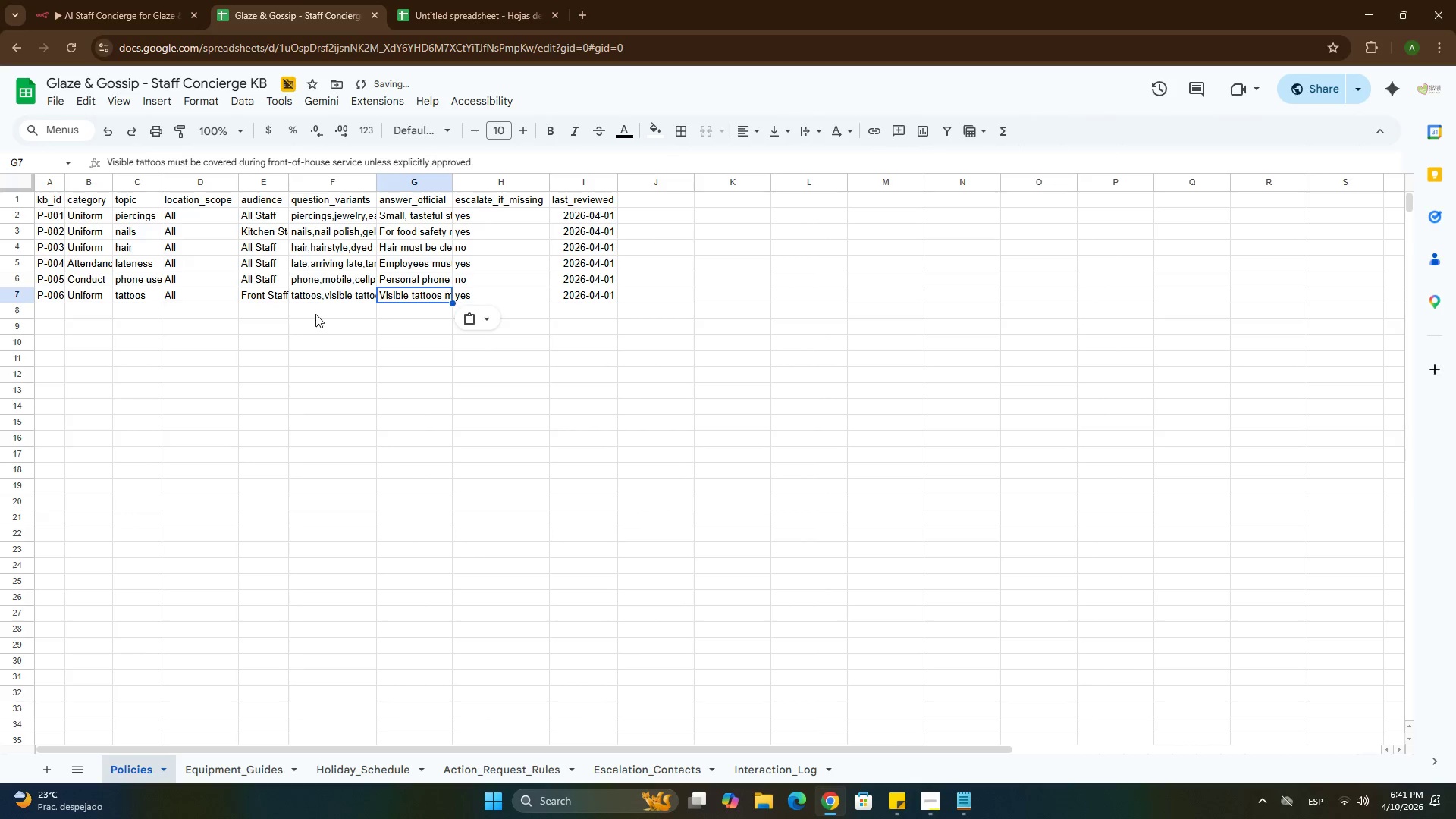 
left_click_drag(start_coordinate=[316, 314], to_coordinate=[293, 311])
 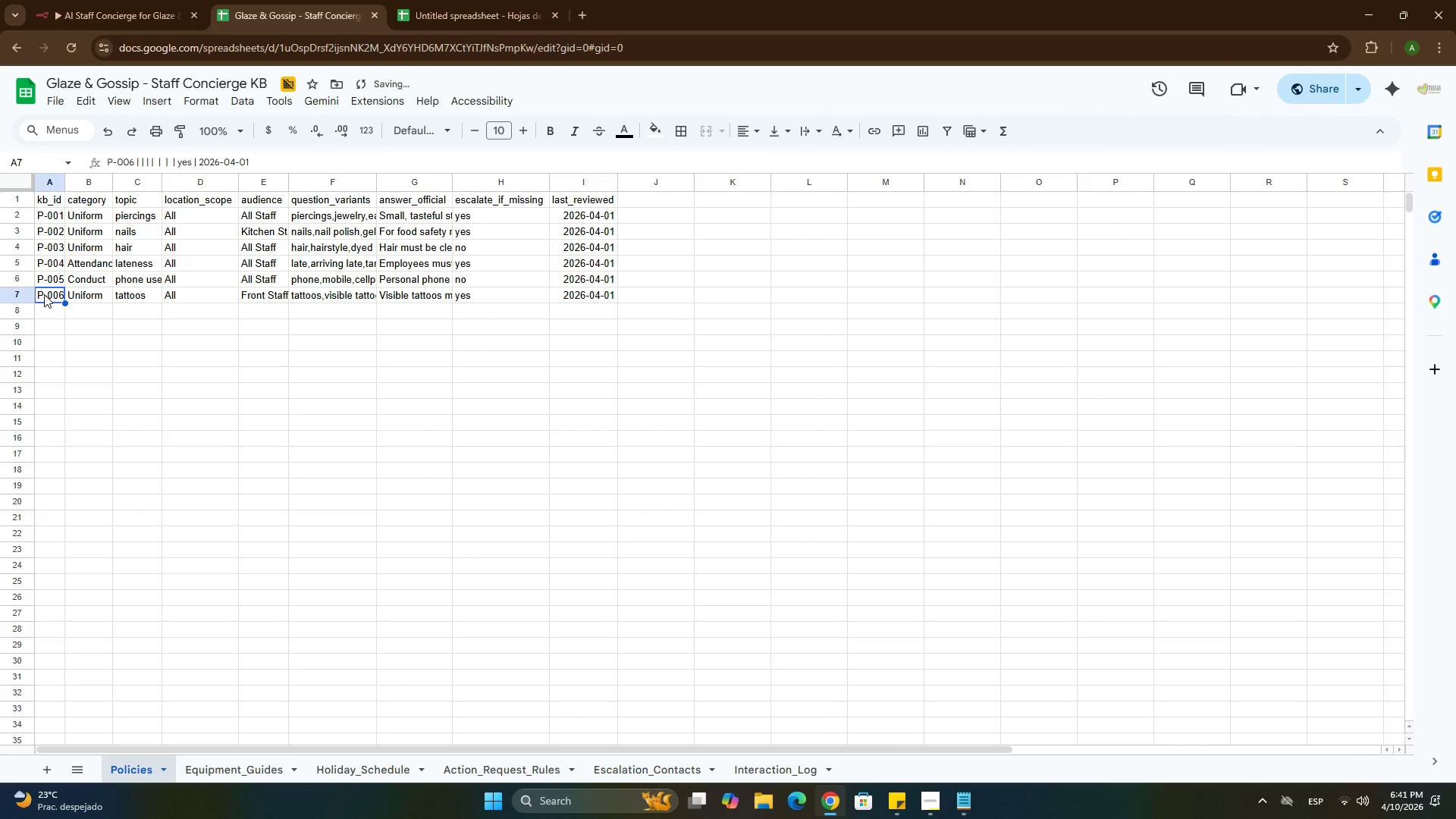 
double_click([44, 294])
 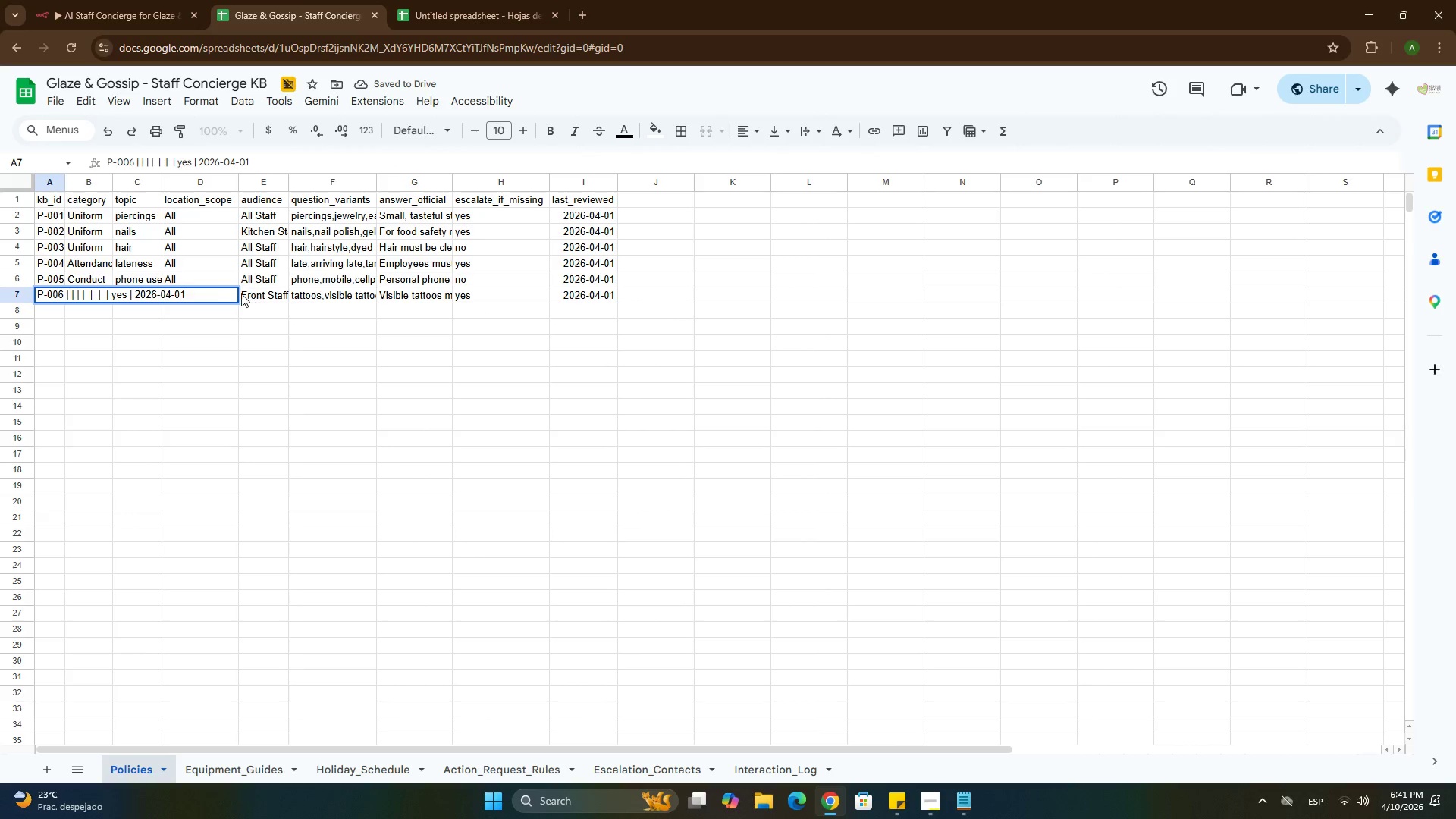 
left_click_drag(start_coordinate=[204, 297], to_coordinate=[62, 297])
 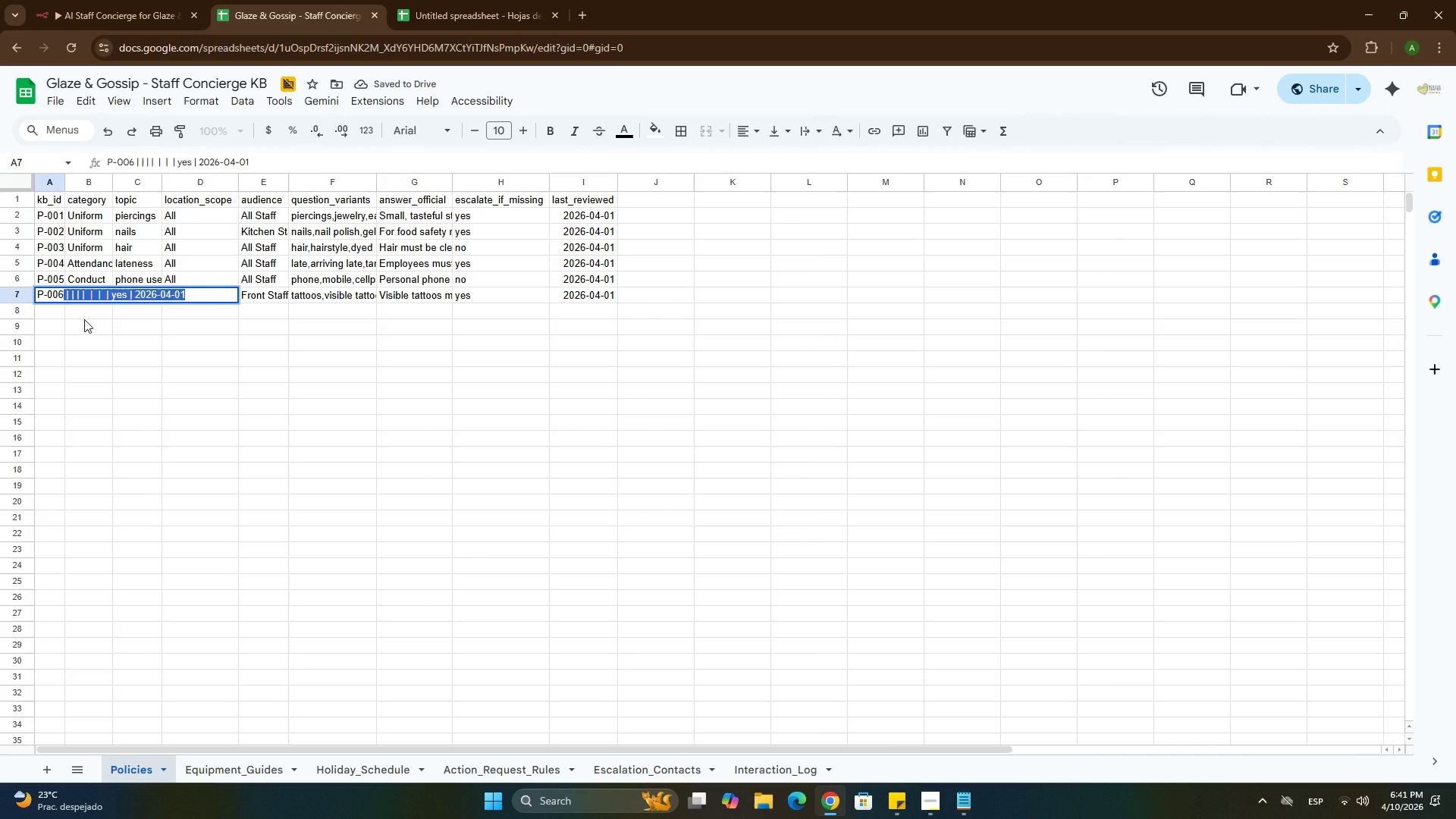 
key(Backspace)
 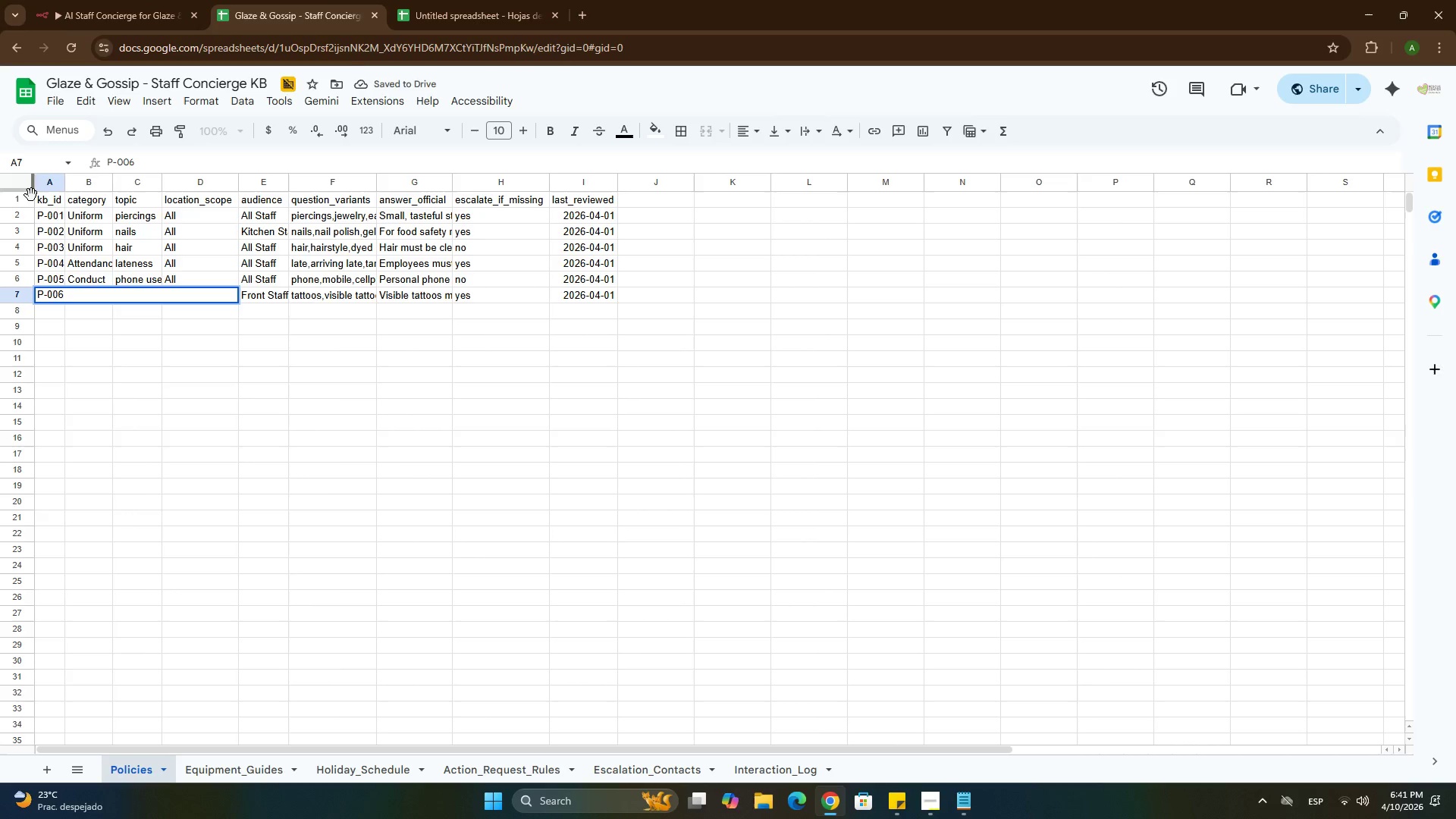 
left_click([20, 187])
 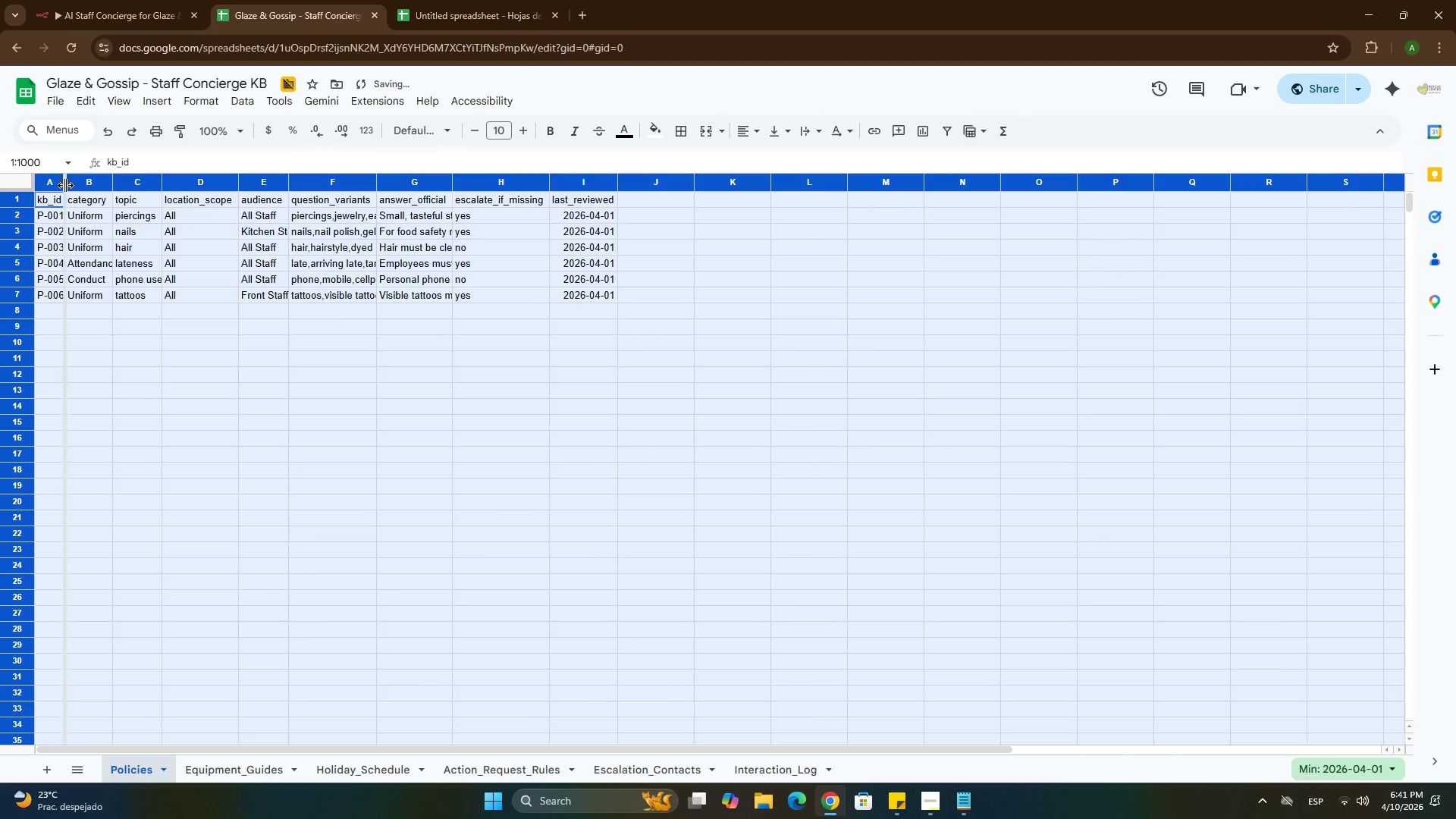 
double_click([65, 185])
 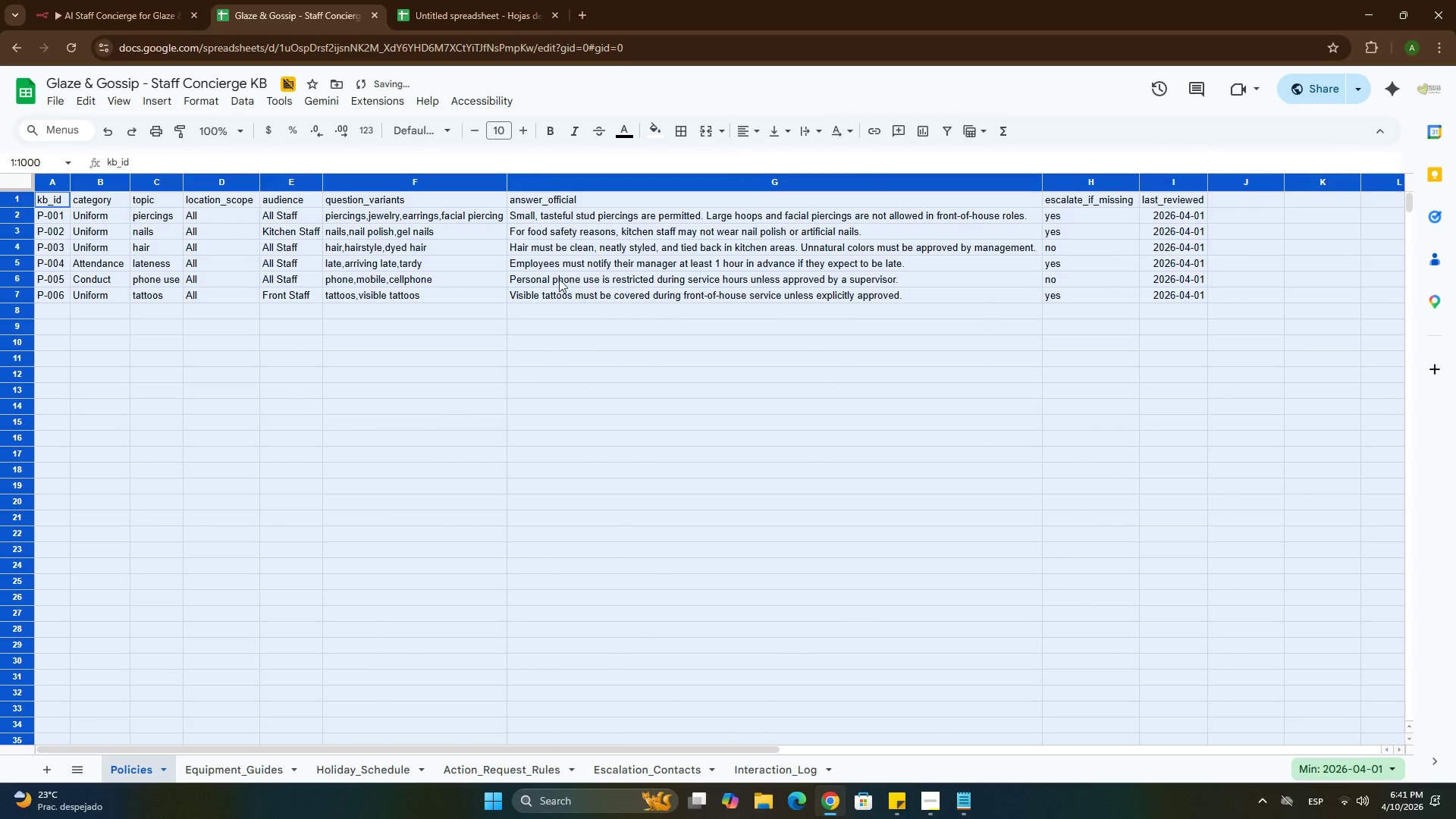 
left_click([659, 290])
 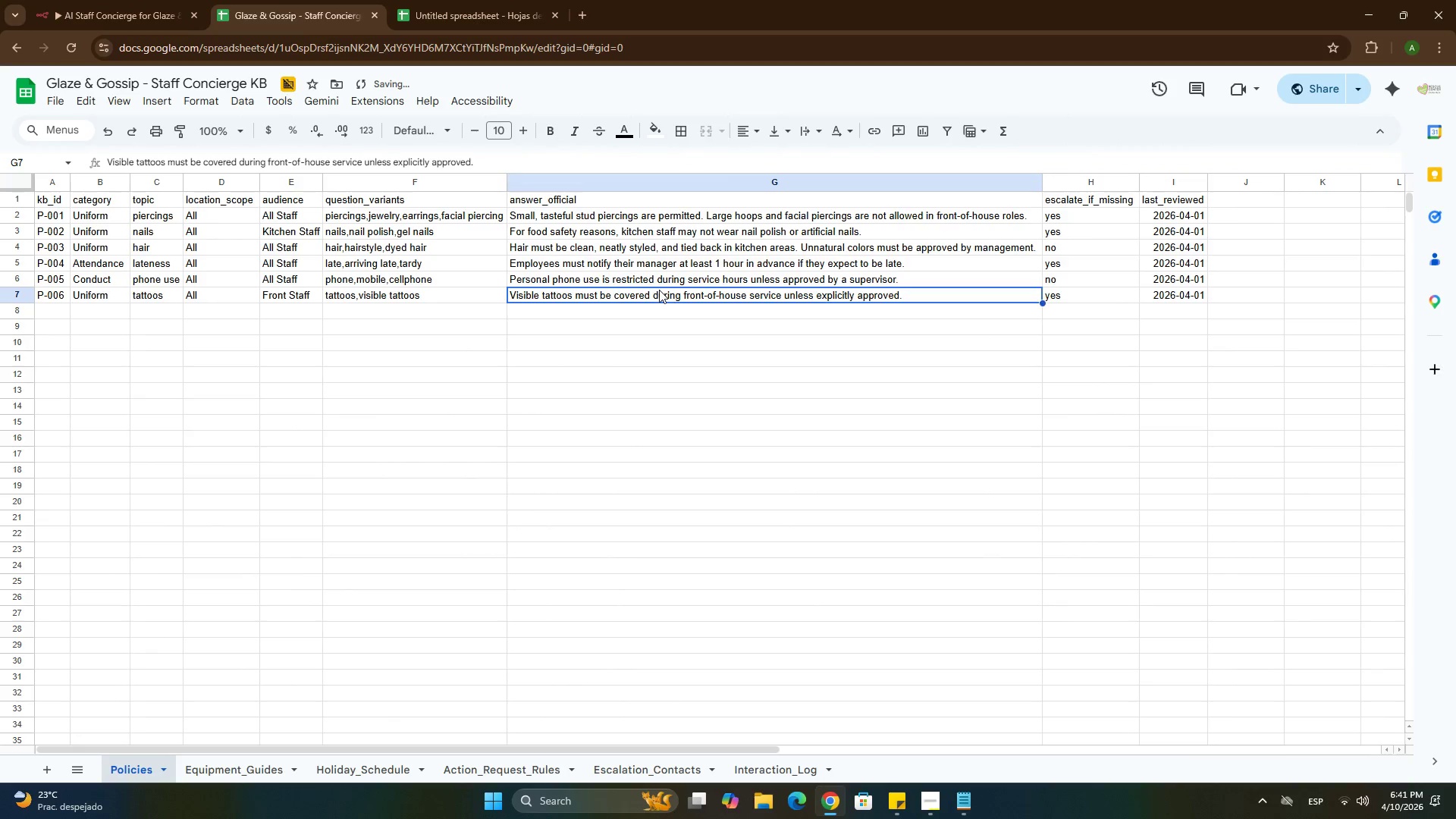 
key(Control+ControlLeft)
 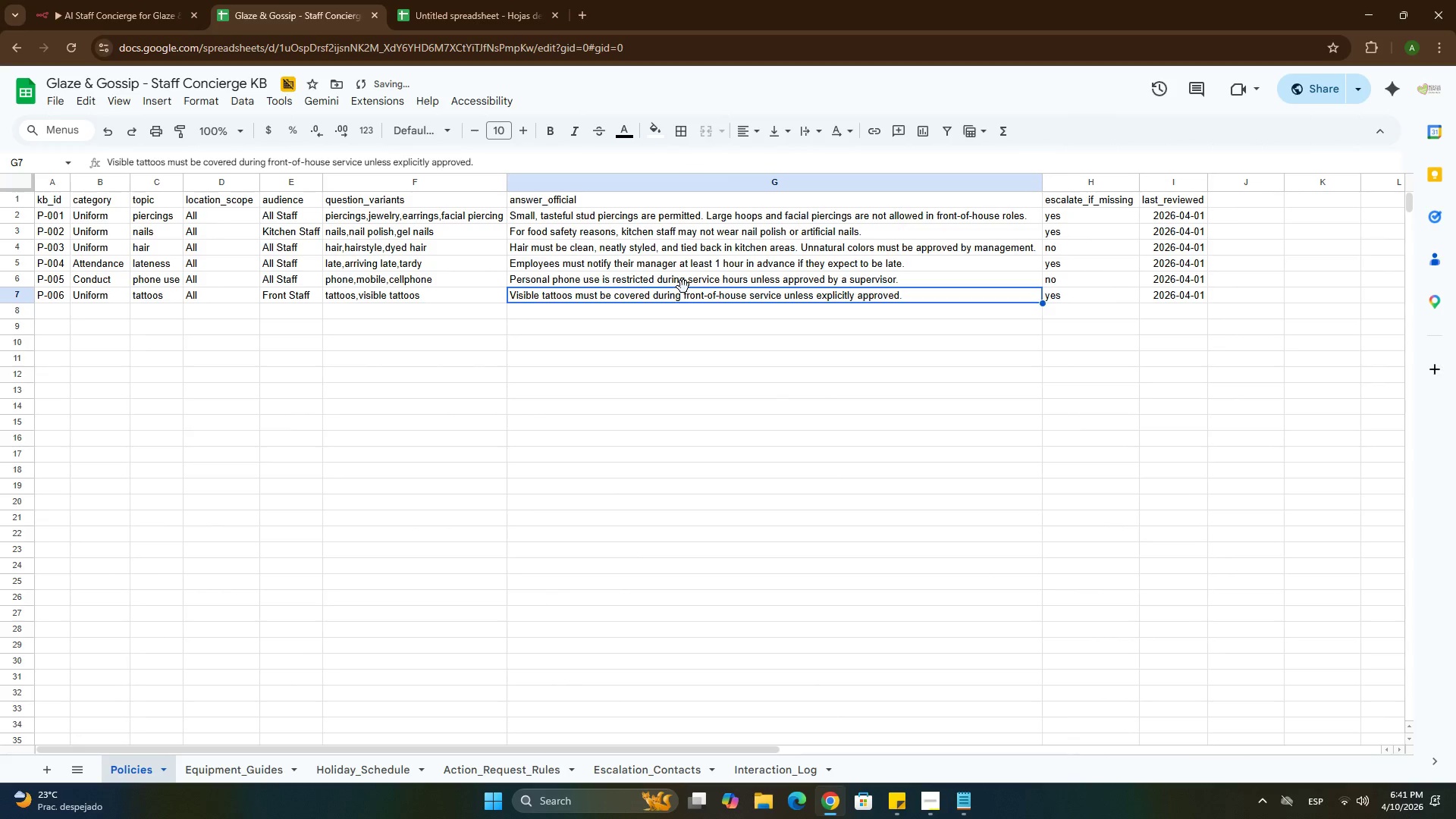 
key(Control+A)
 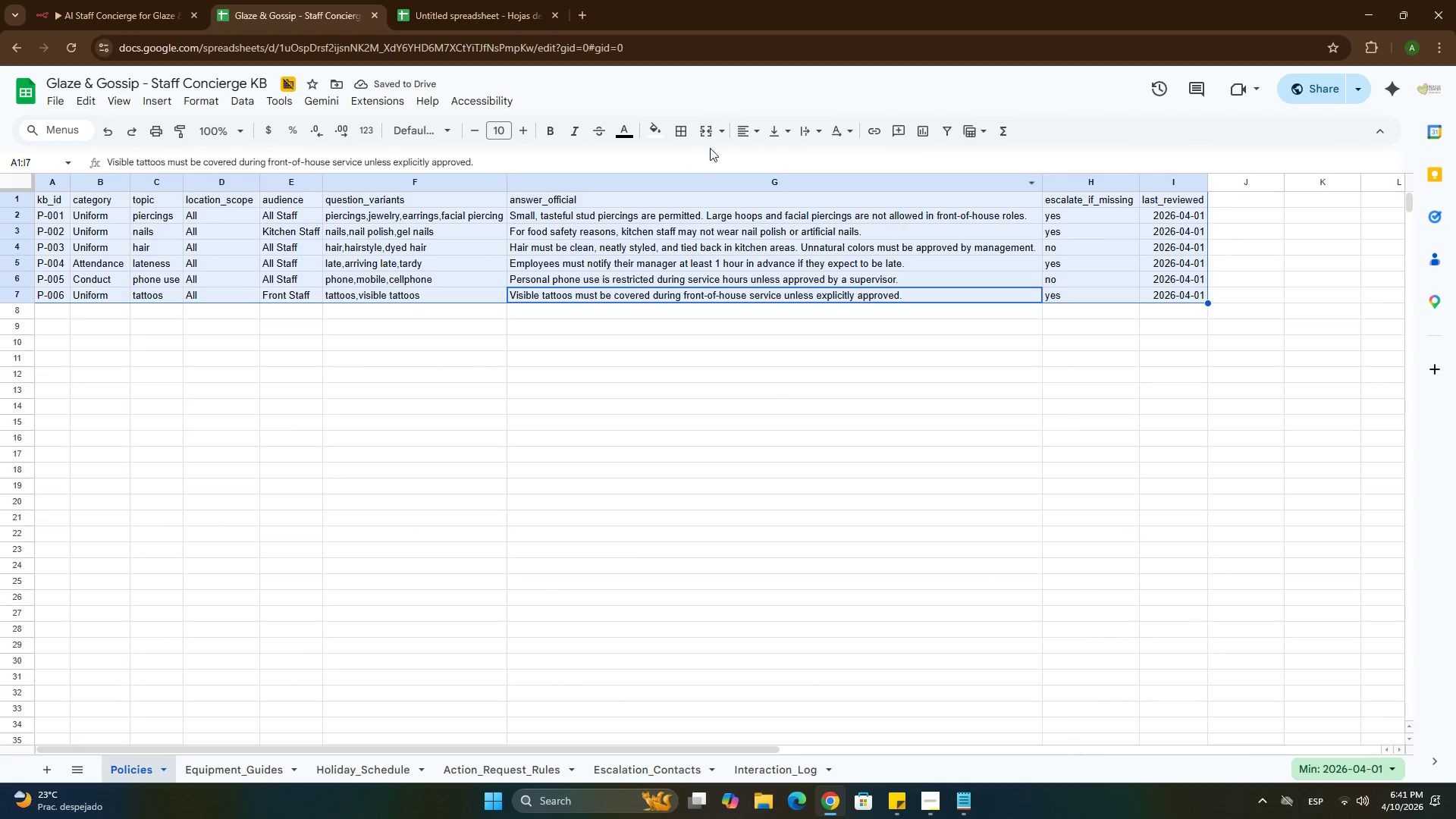 
left_click([735, 138])
 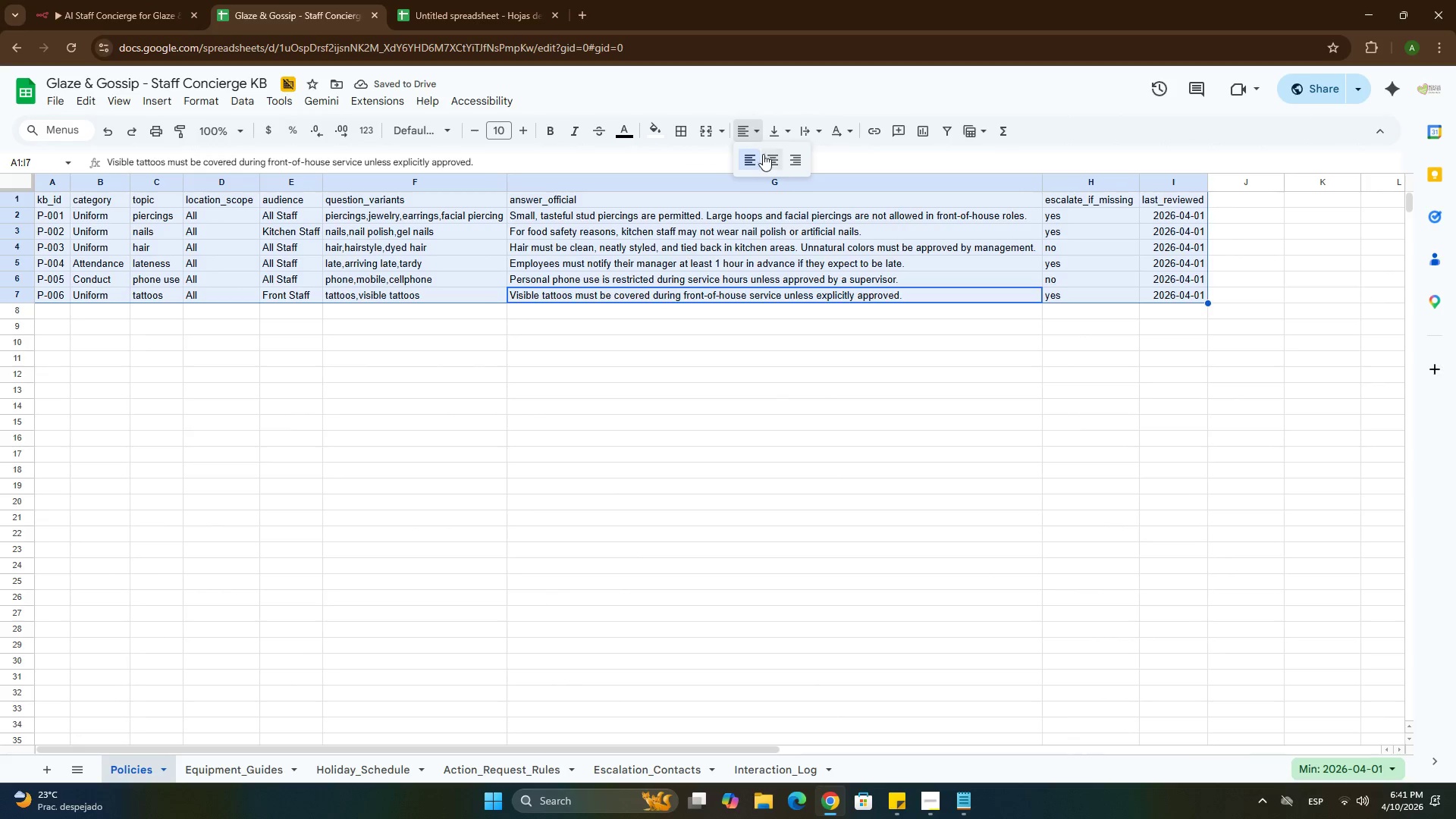 
left_click([766, 155])
 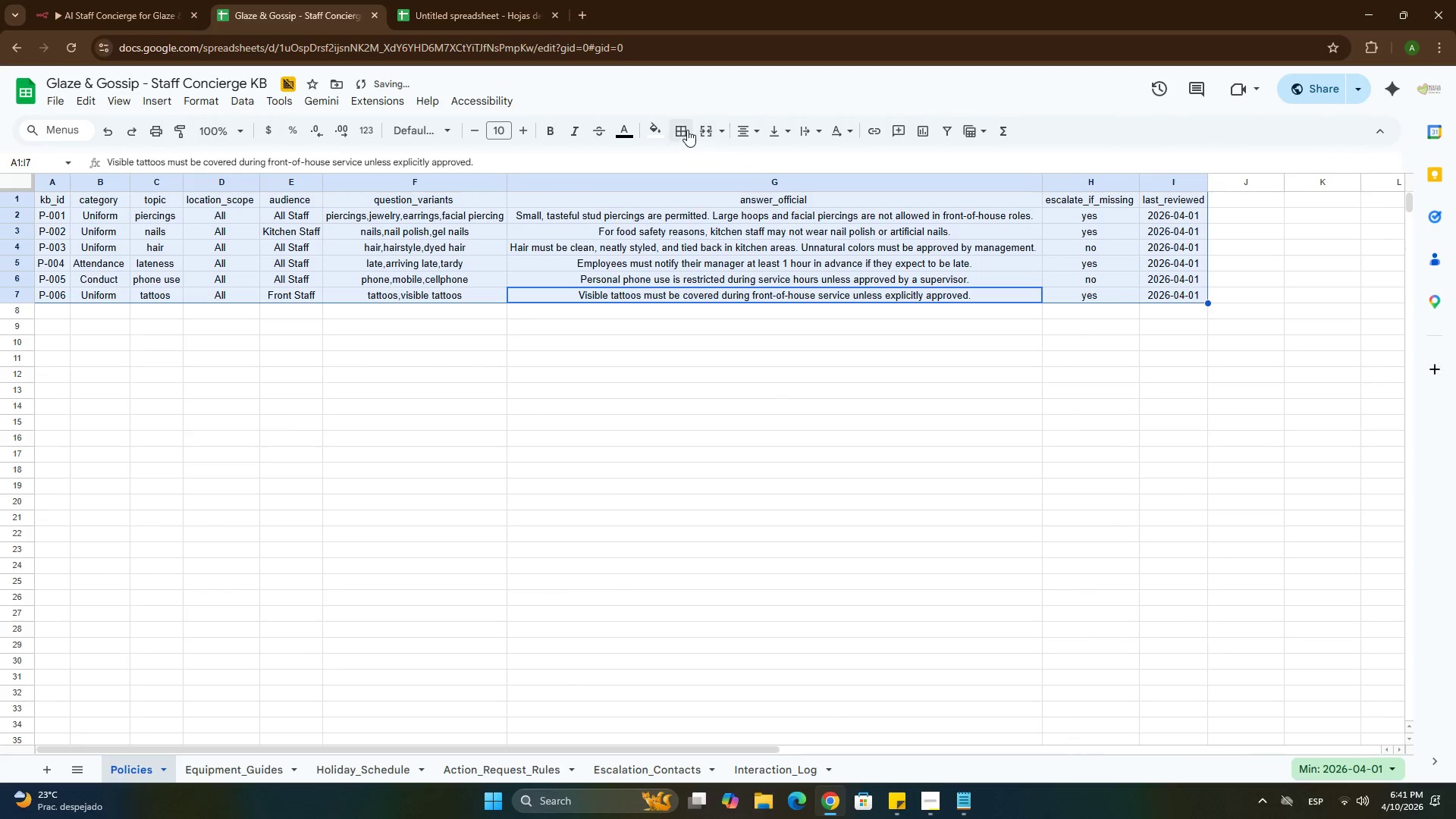 
left_click([686, 130])
 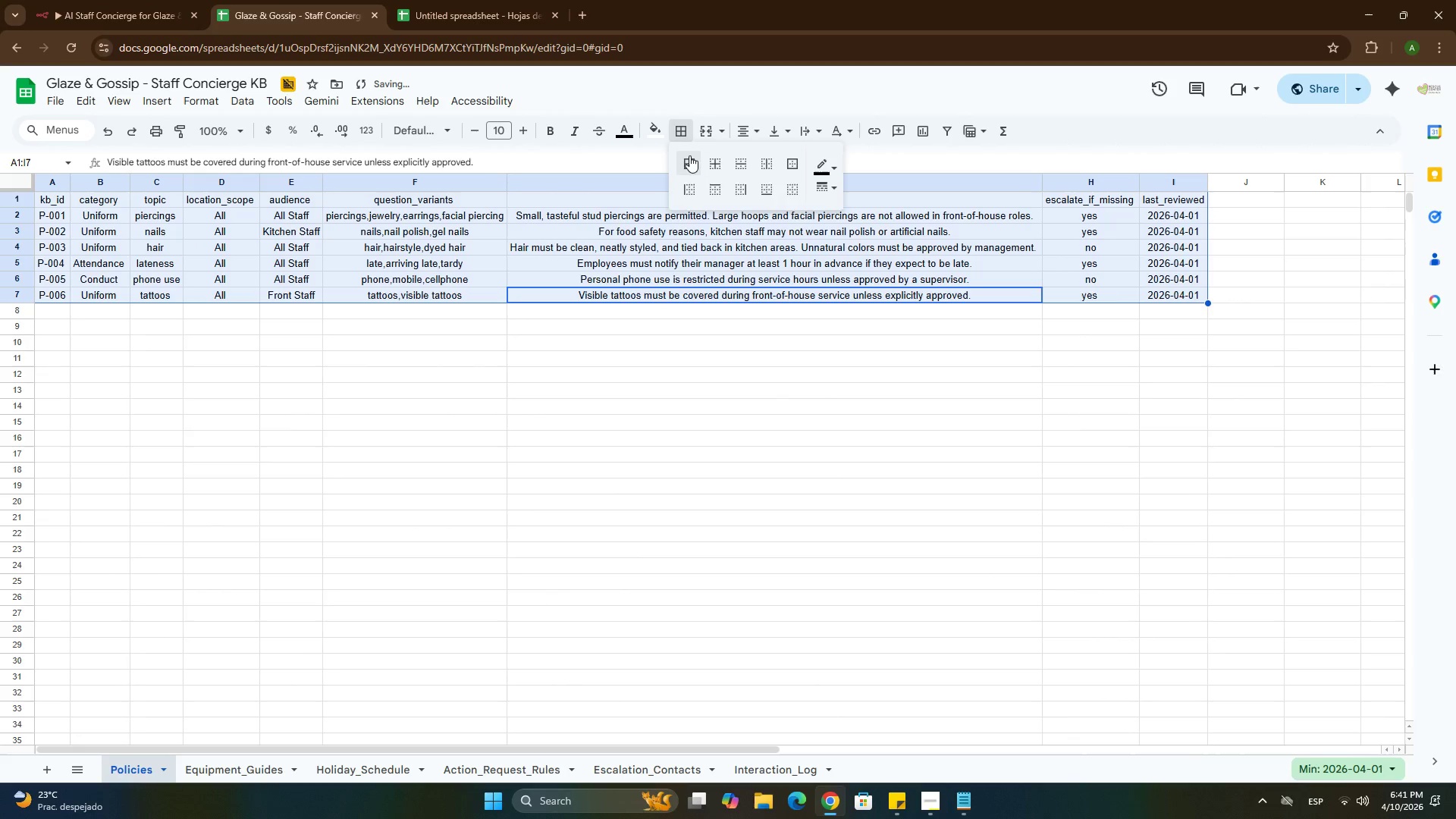 
left_click([689, 155])
 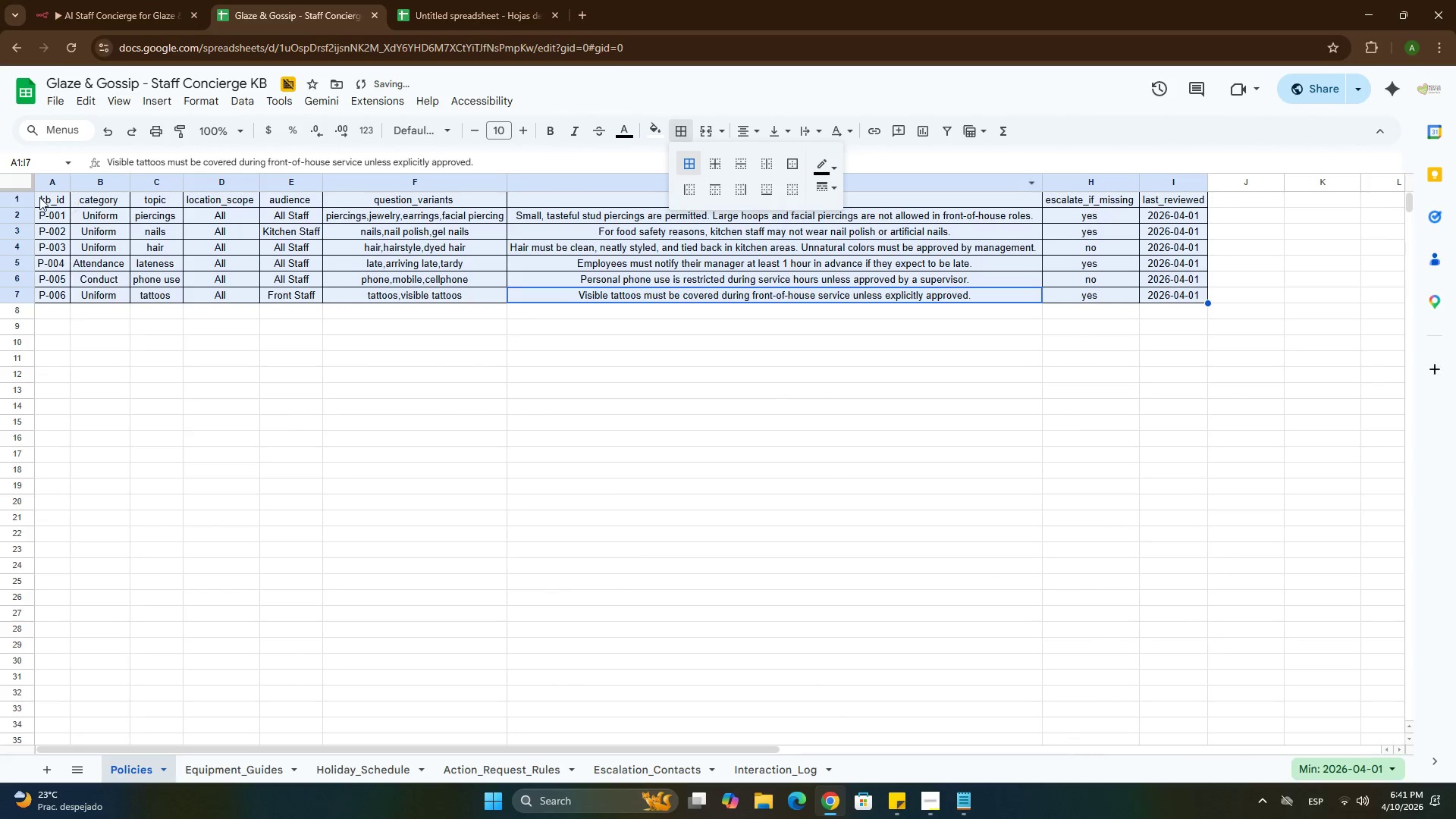 
left_click_drag(start_coordinate=[38, 197], to_coordinate=[1159, 202])
 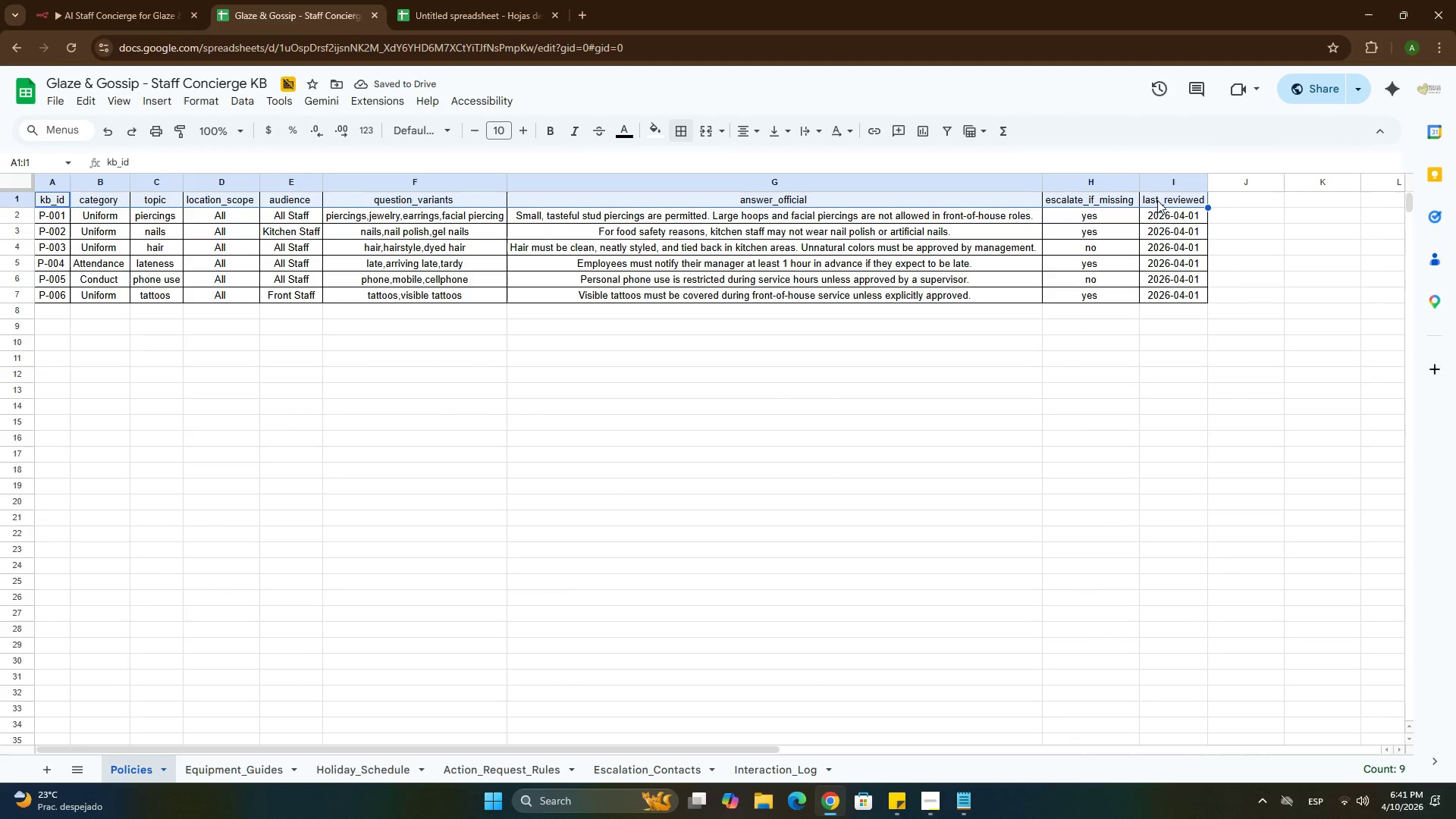 
key(Control+B)
 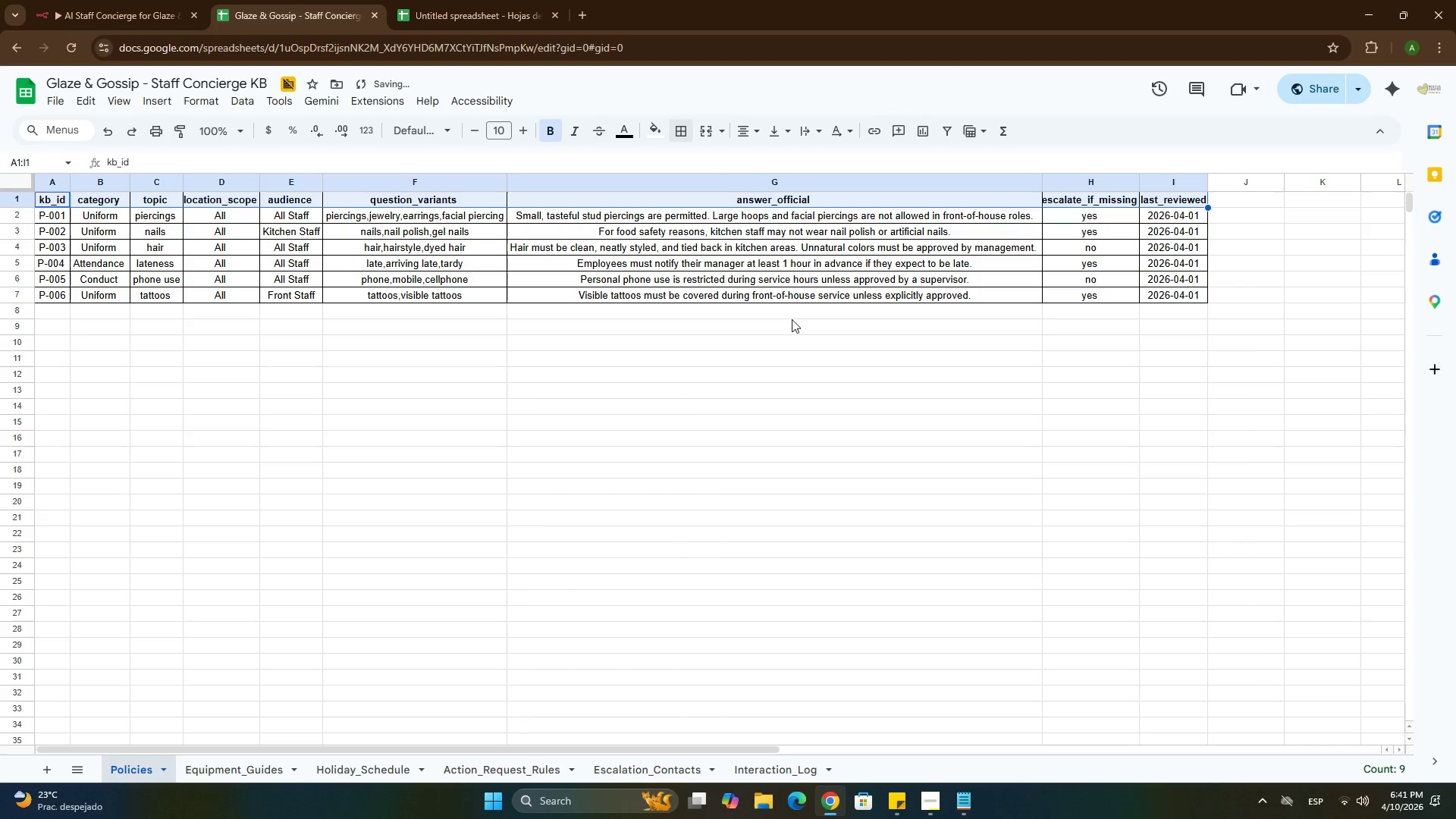 
left_click([783, 323])
 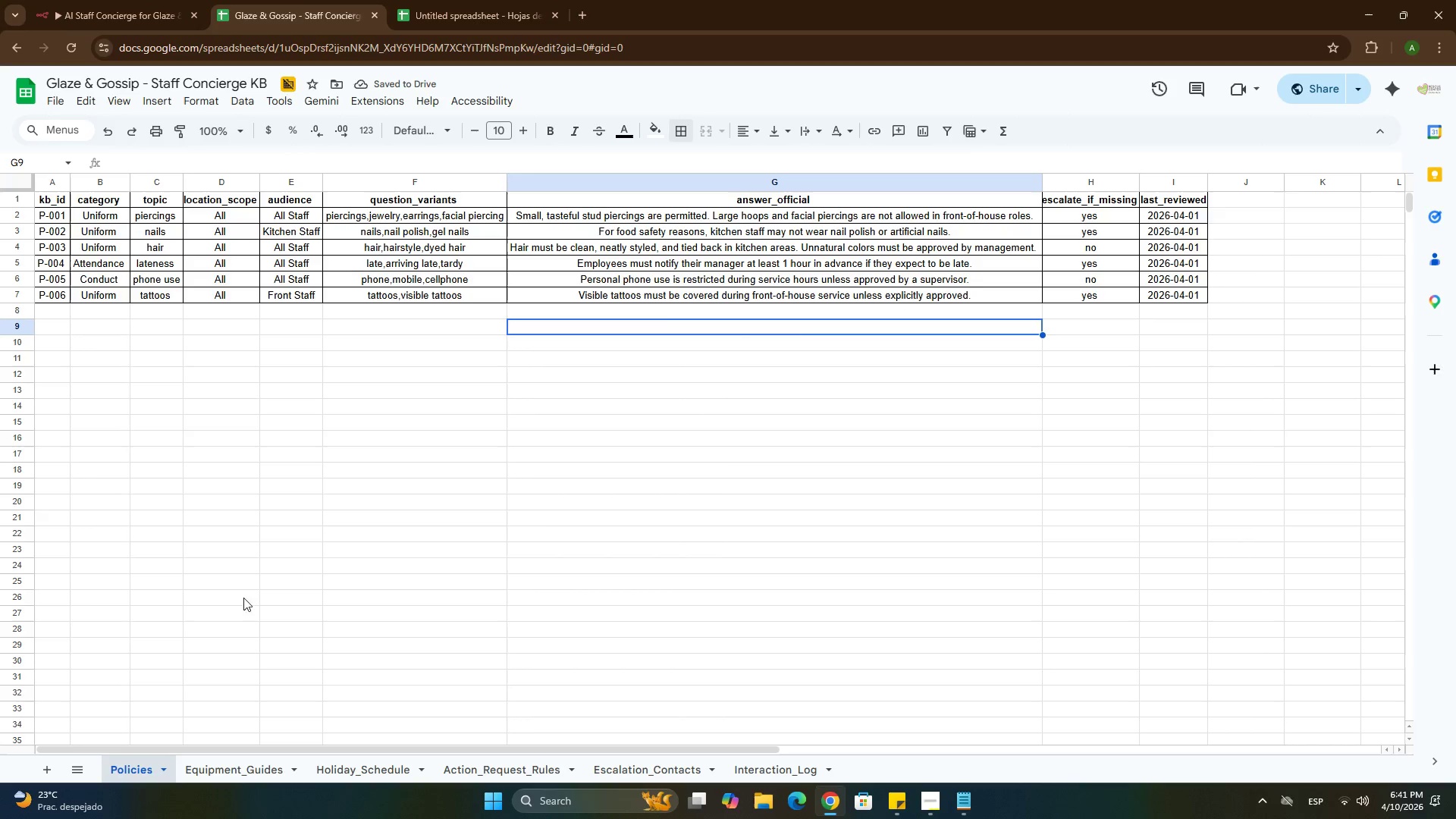 
left_click([236, 761])
 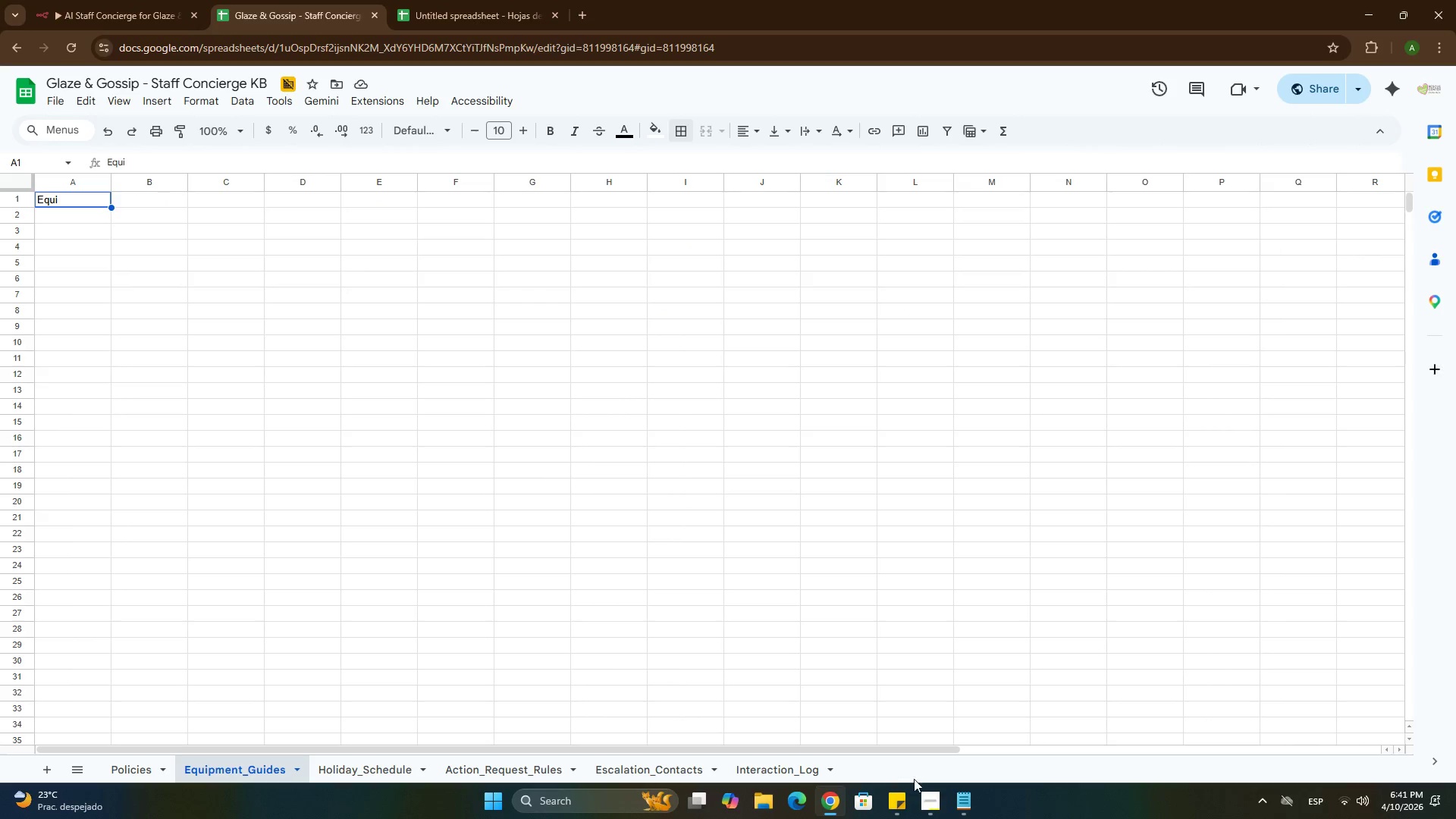 
left_click([957, 799])
 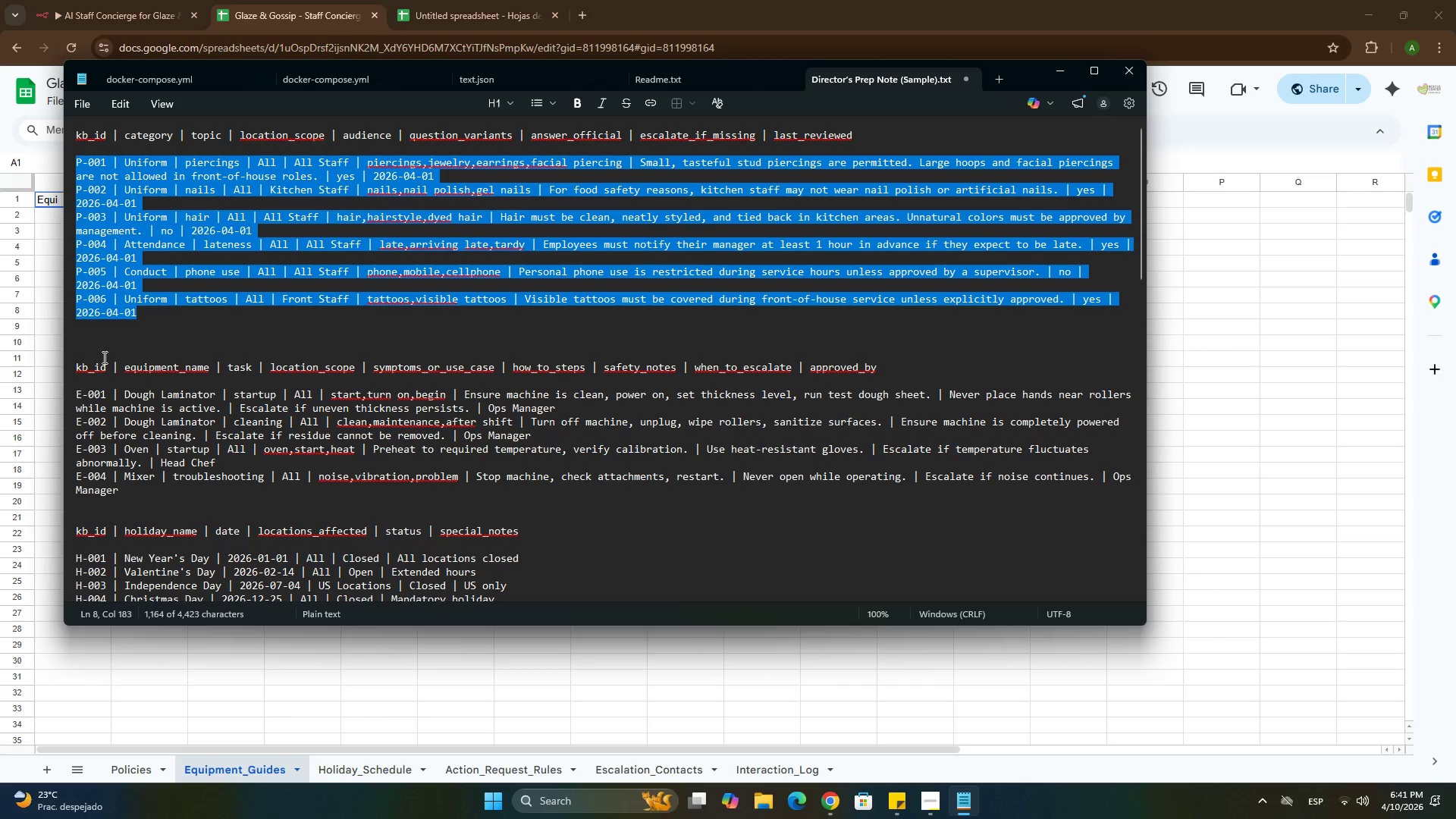 
left_click([88, 363])
 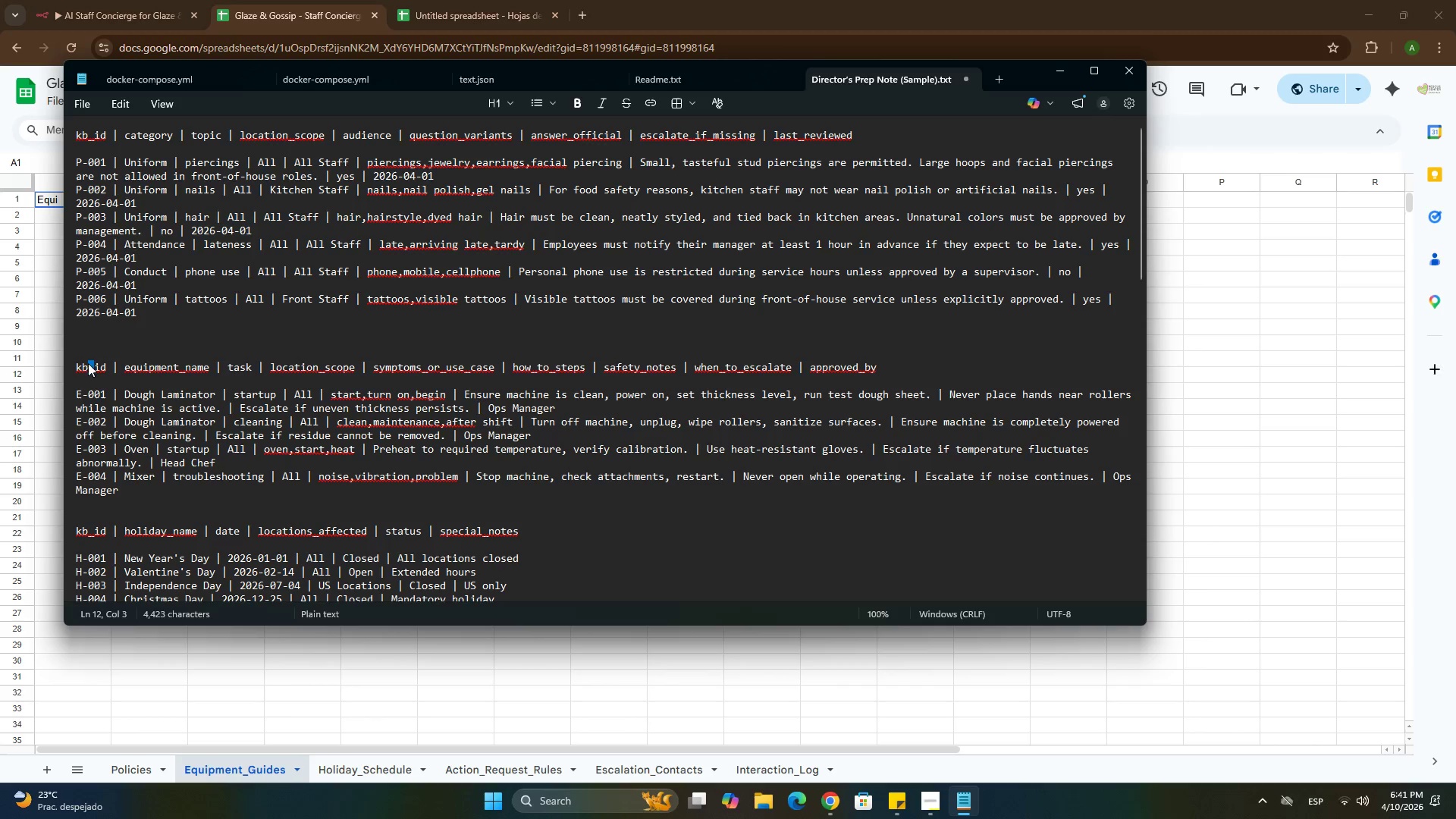 
left_click_drag(start_coordinate=[88, 363], to_coordinate=[870, 370])
 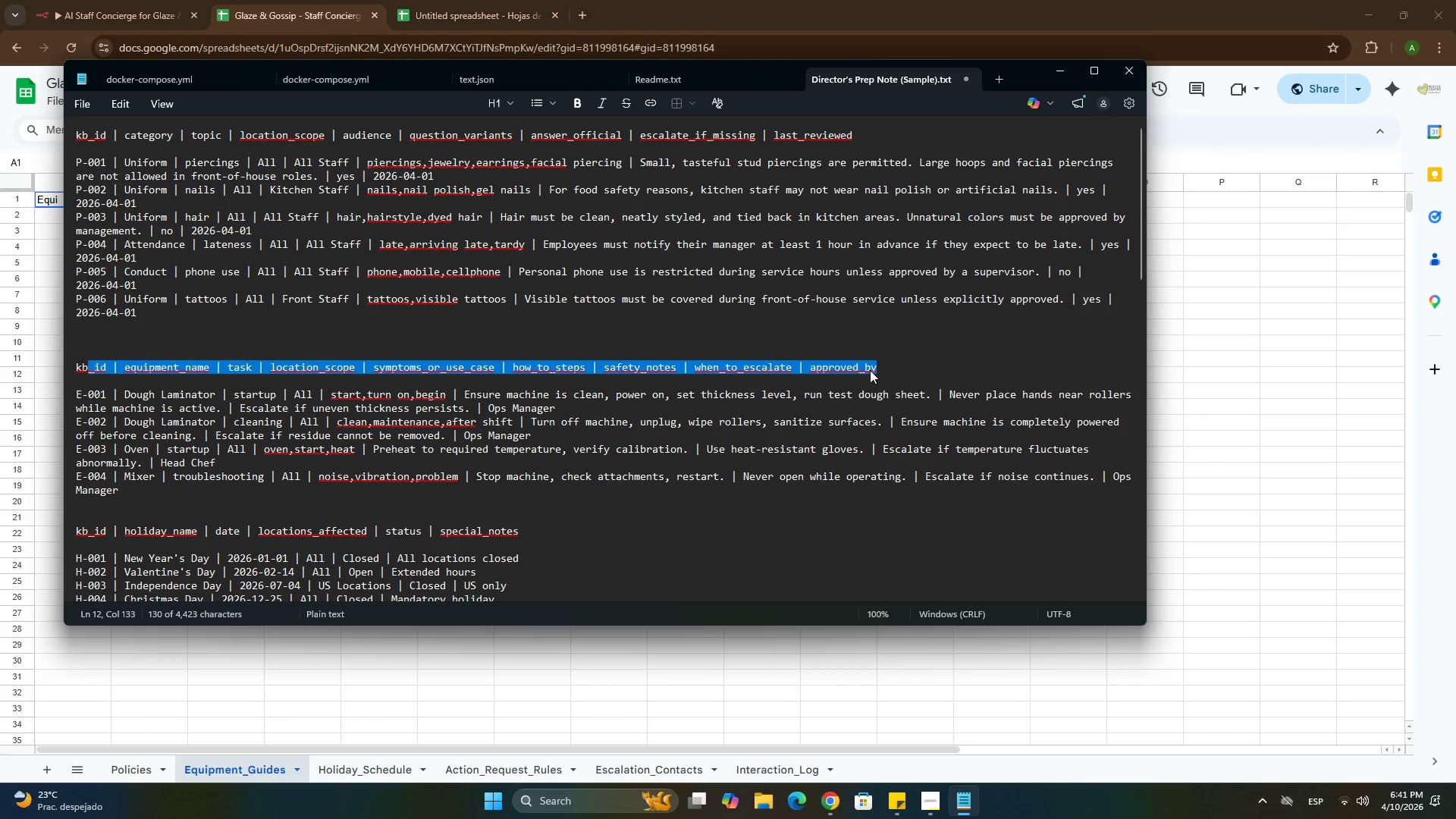 
key(Control+C)
 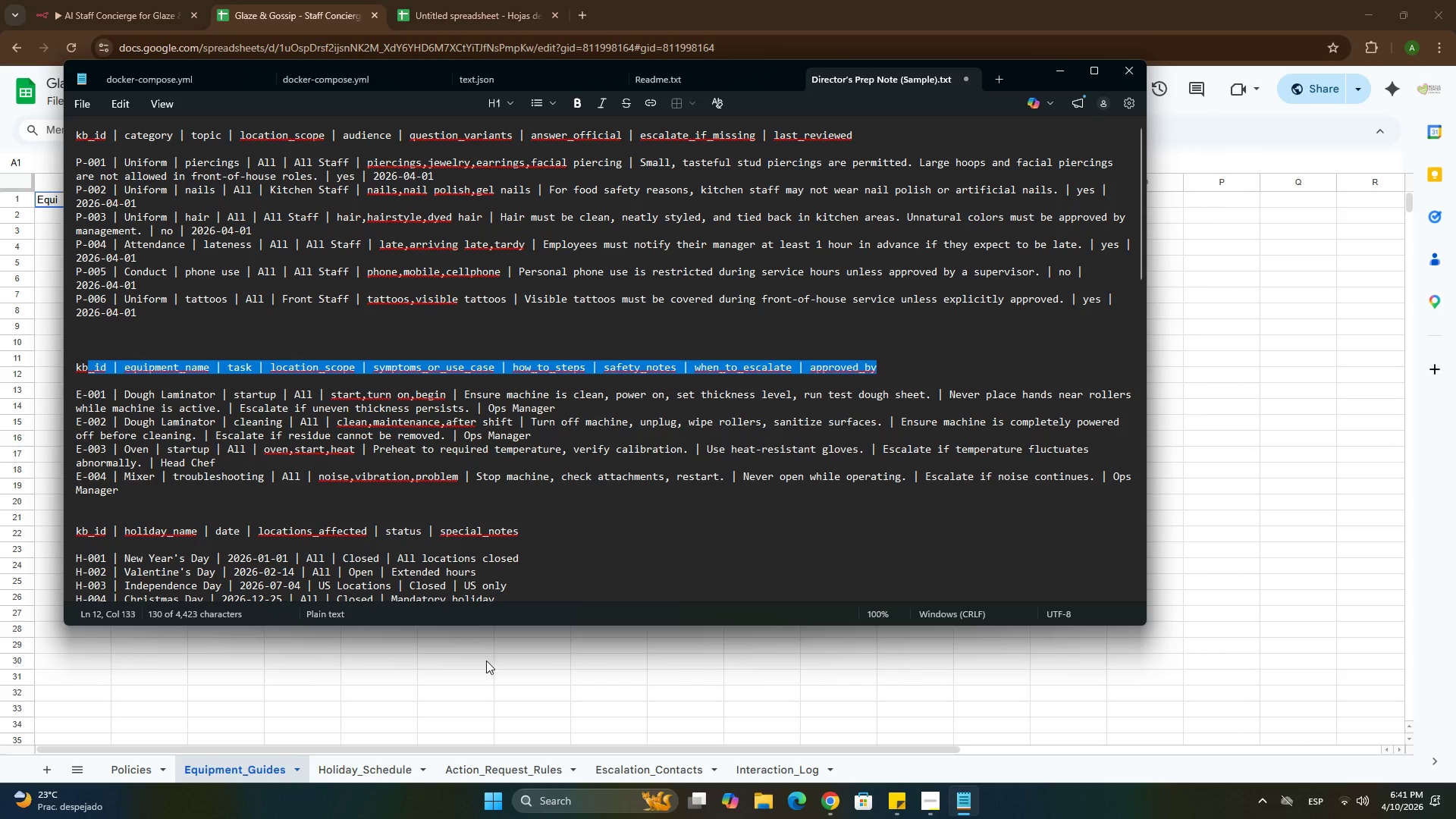 
left_click([486, 661])
 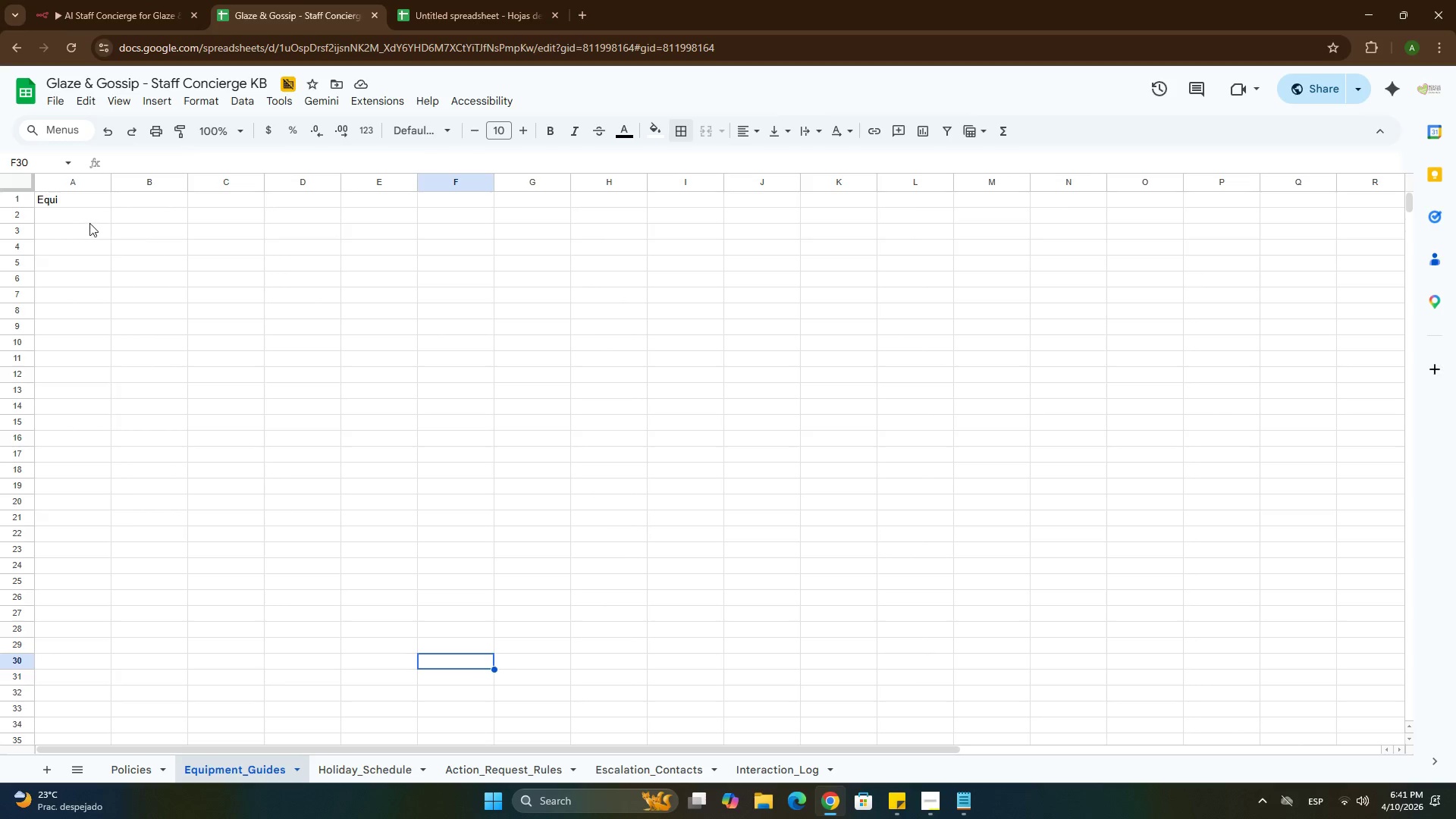 
left_click([69, 204])
 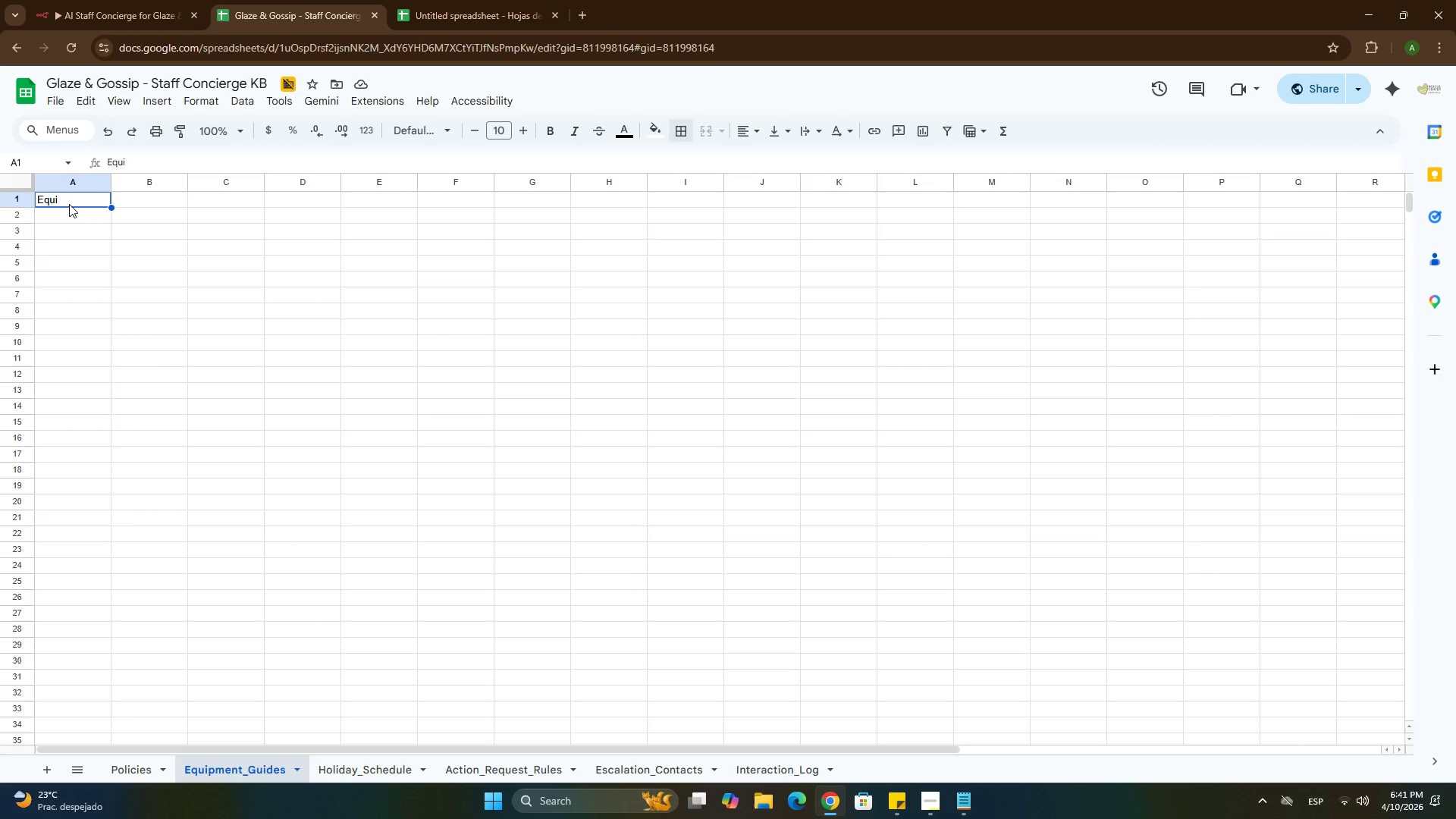 
hold_key(key=ShiftLeft, duration=0.44)
 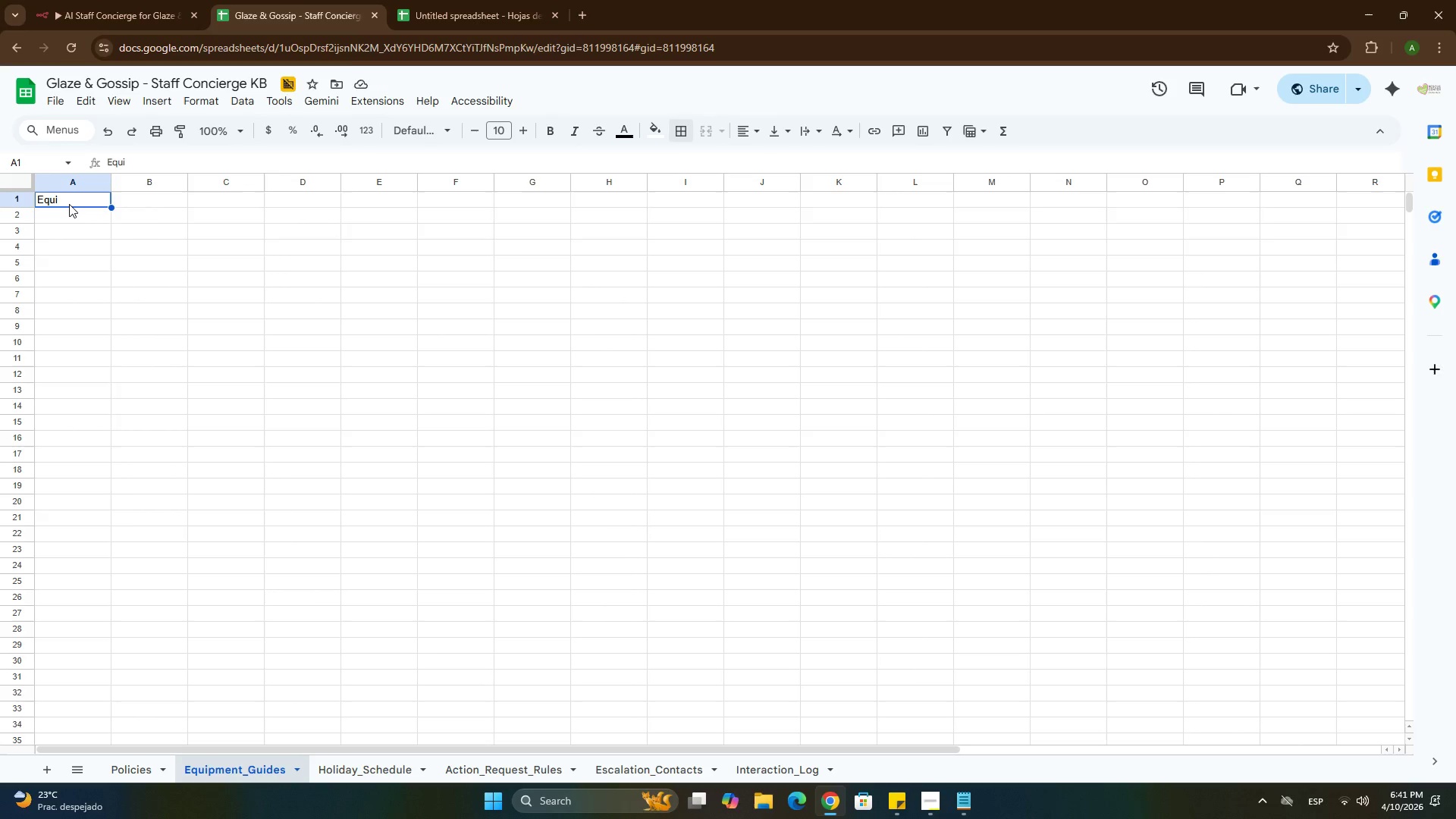 
key(Control+V)
 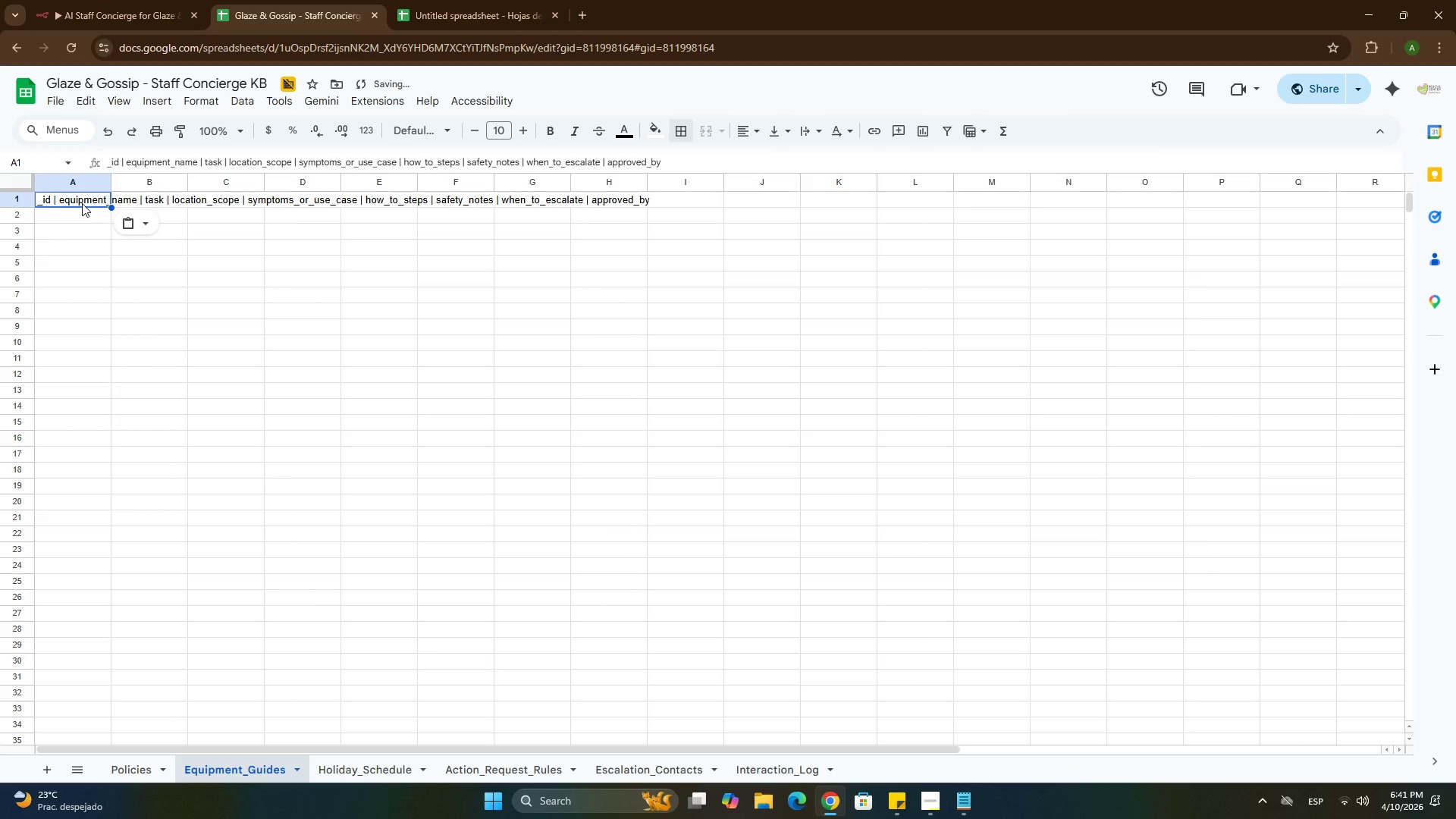 
double_click([82, 203])
 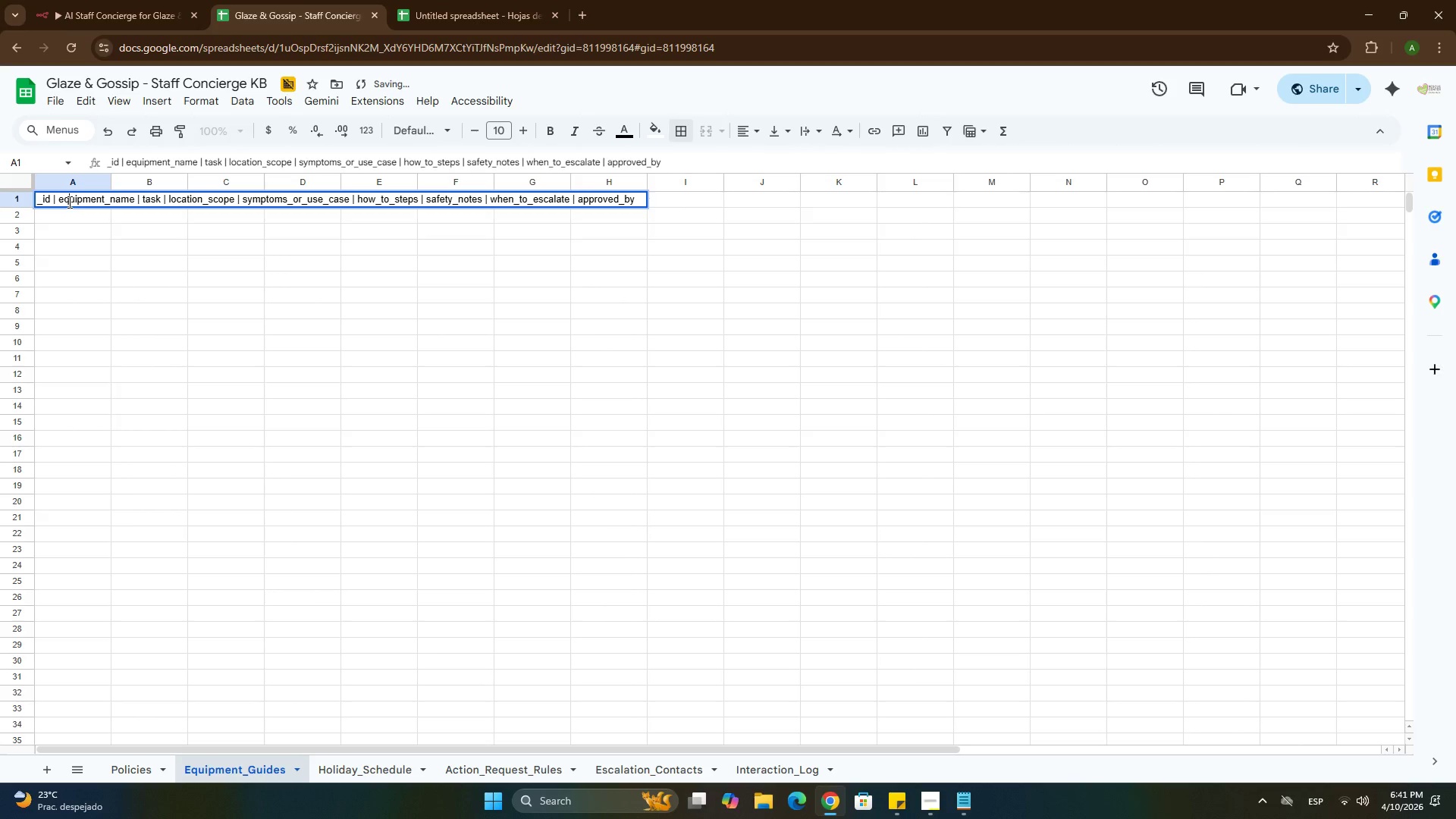 
double_click([68, 202])
 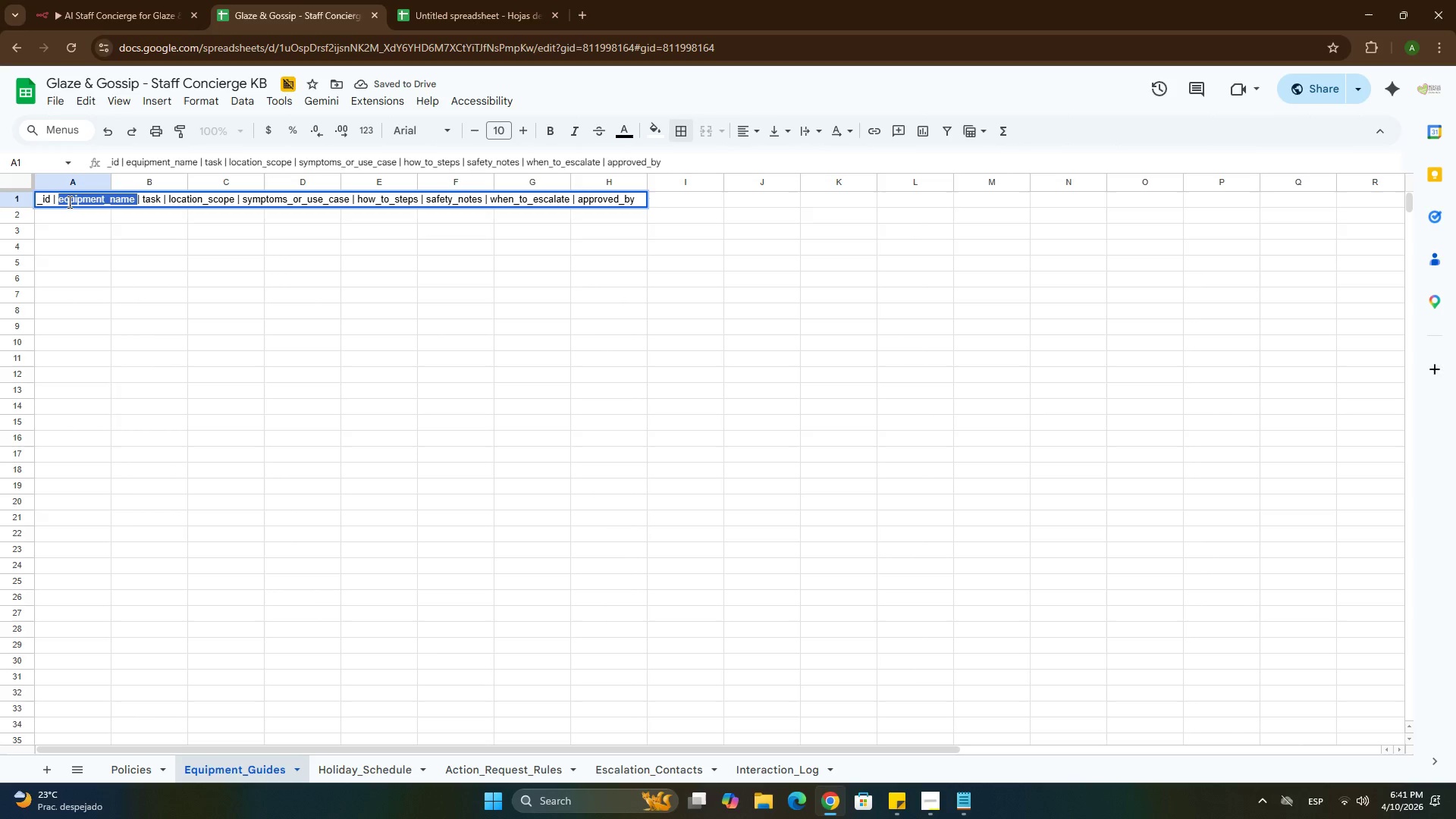 
key(Control+X)
 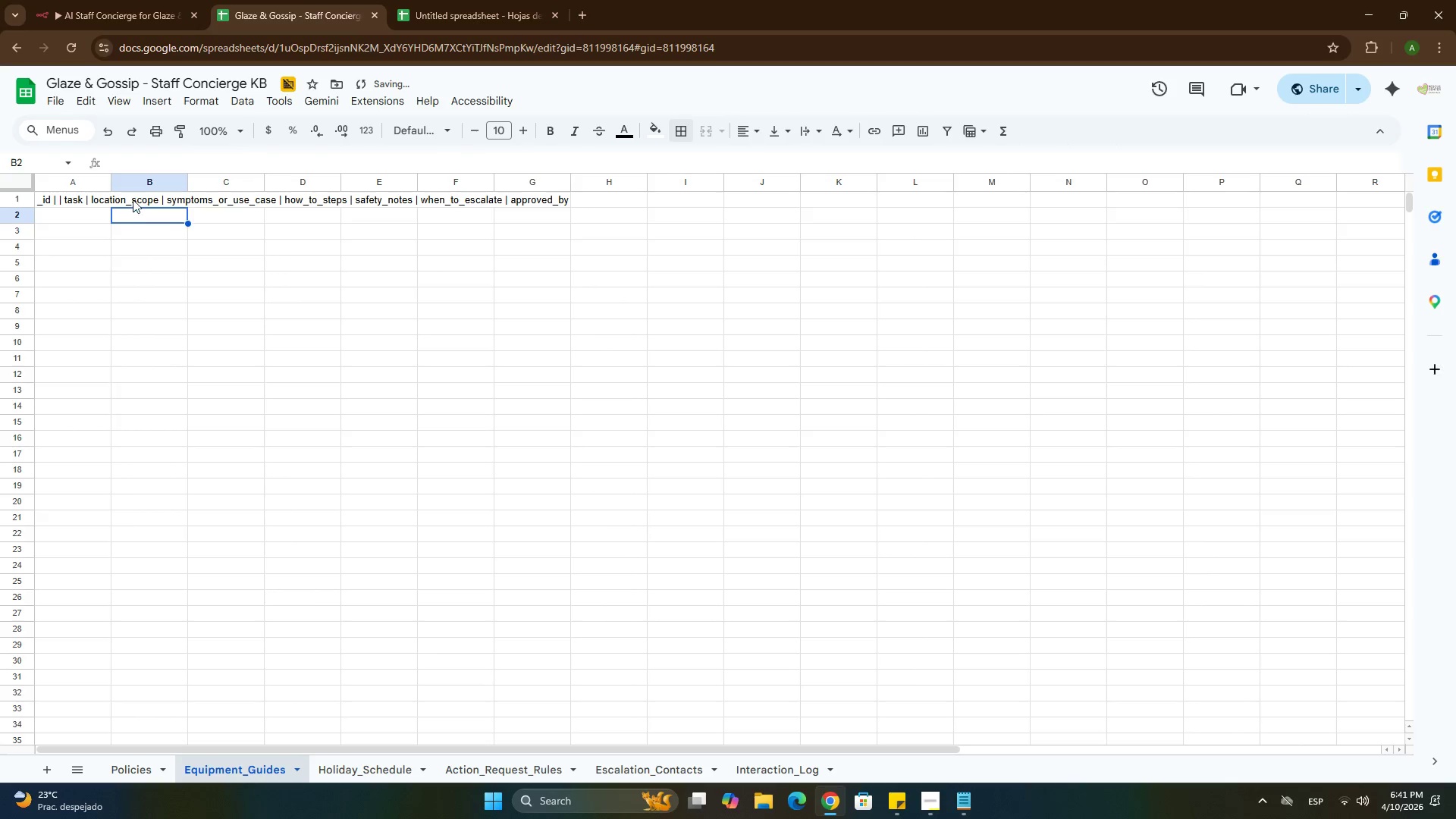 
double_click([133, 196])
 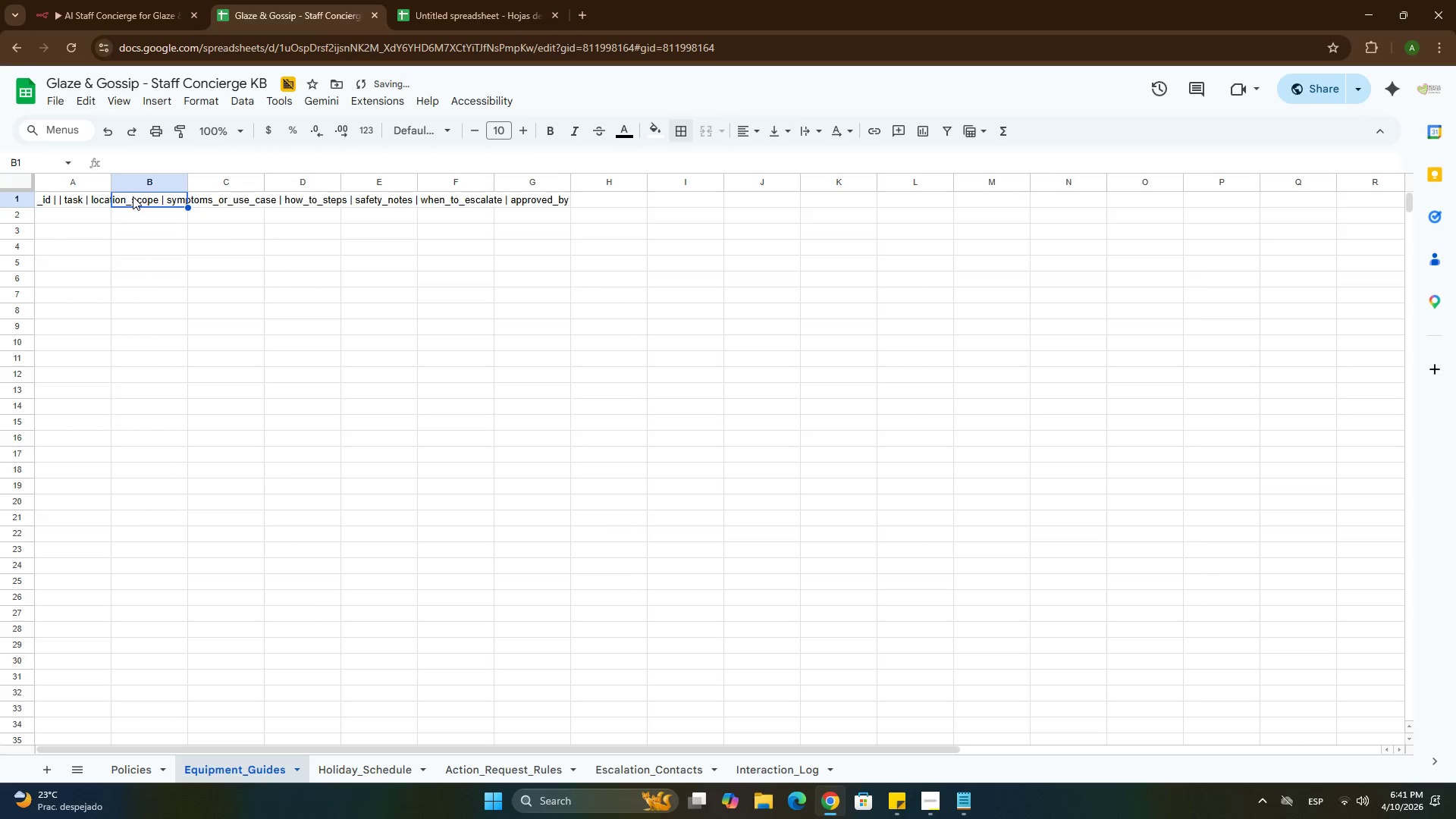 
key(Control+ControlLeft)
 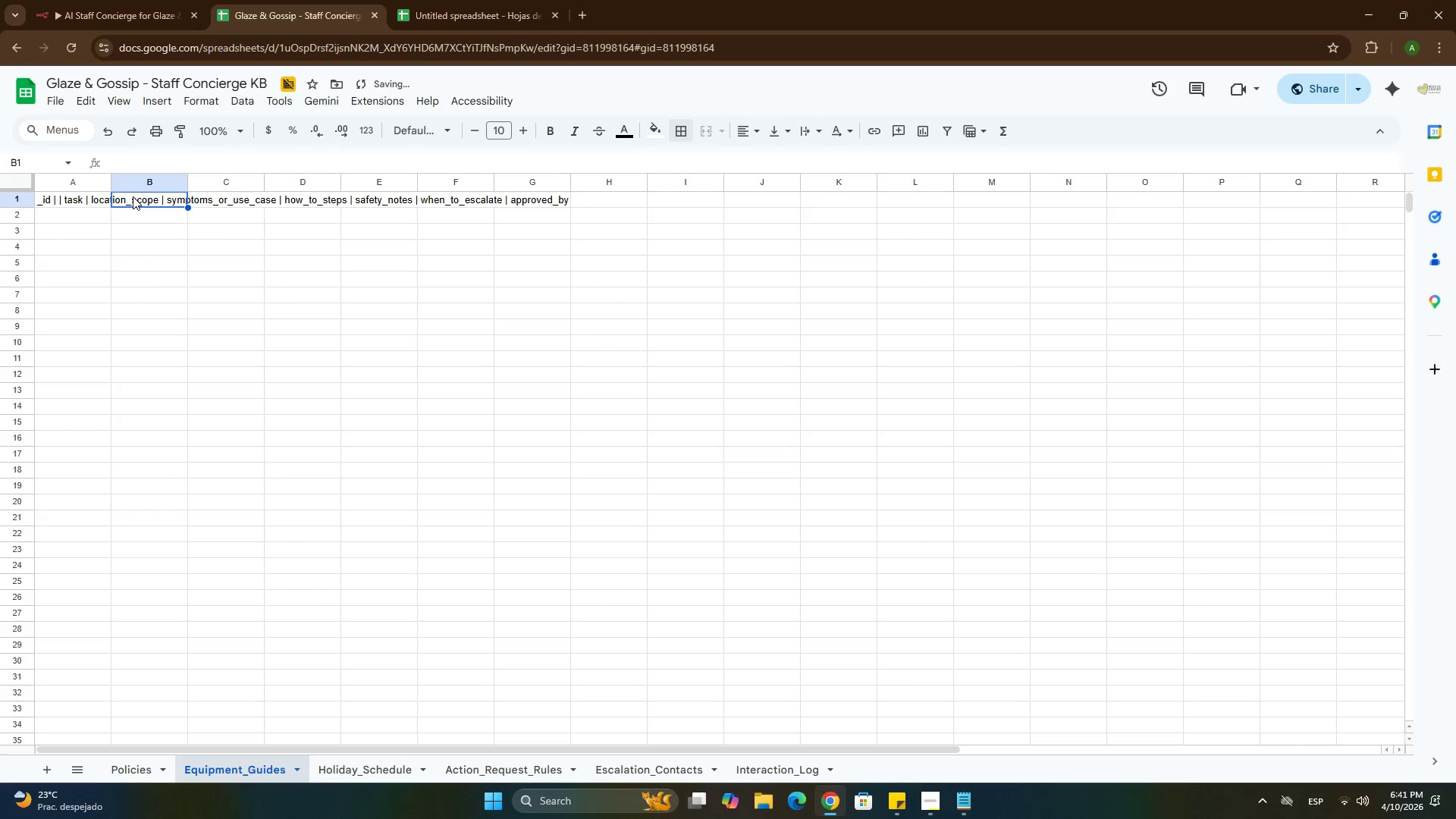 
key(Control+V)
 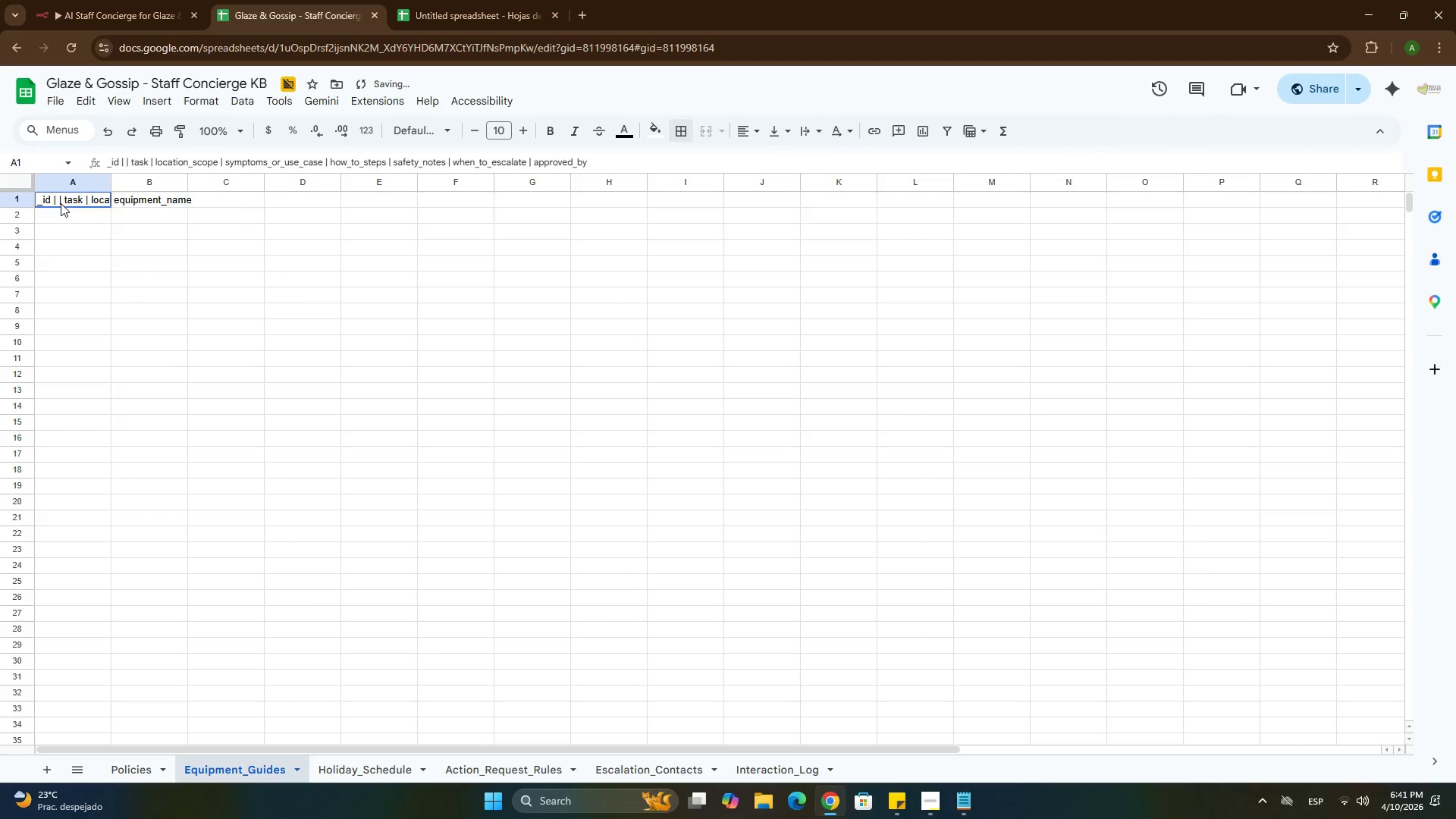 
double_click([61, 203])
 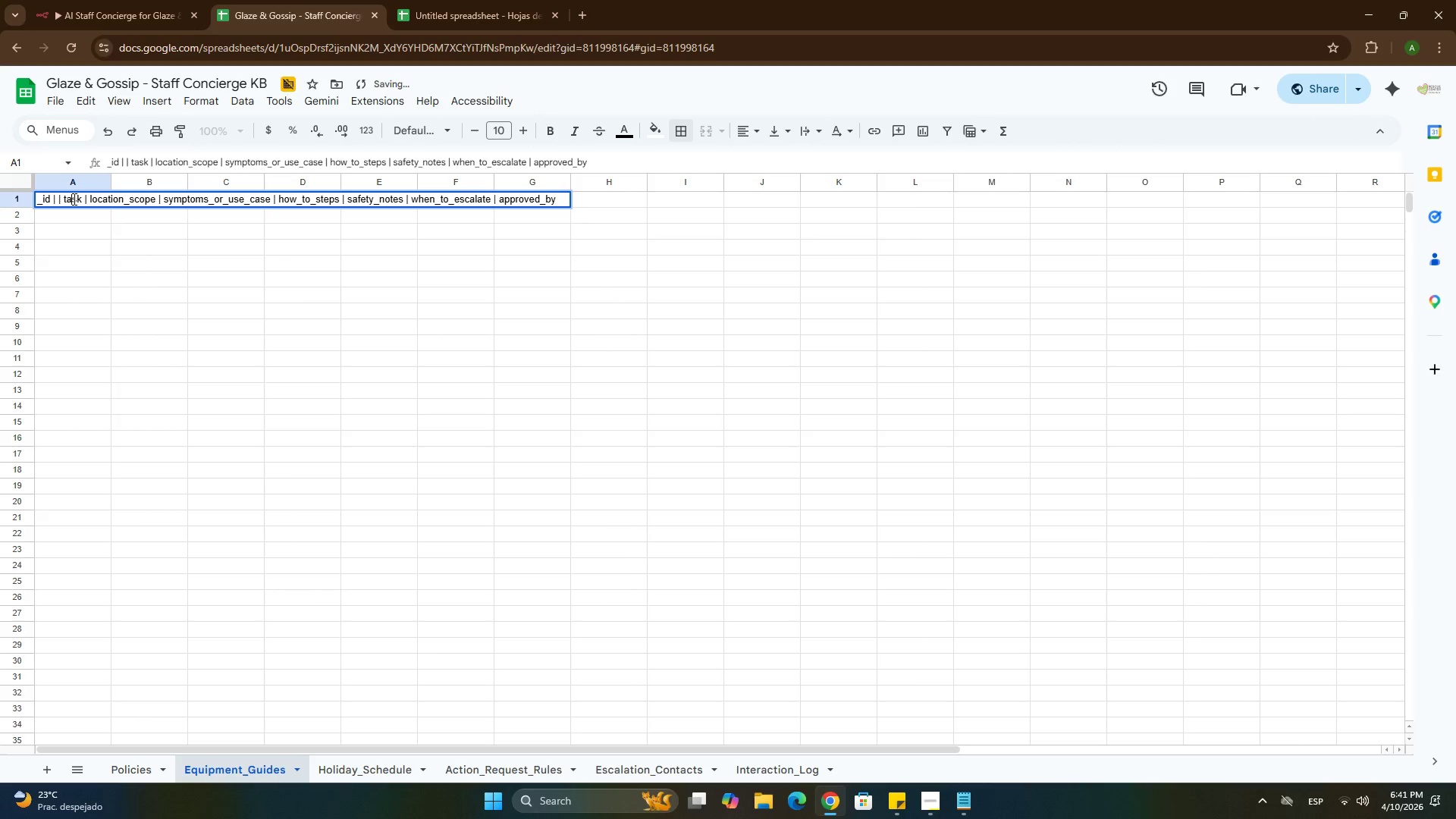 
double_click([73, 199])
 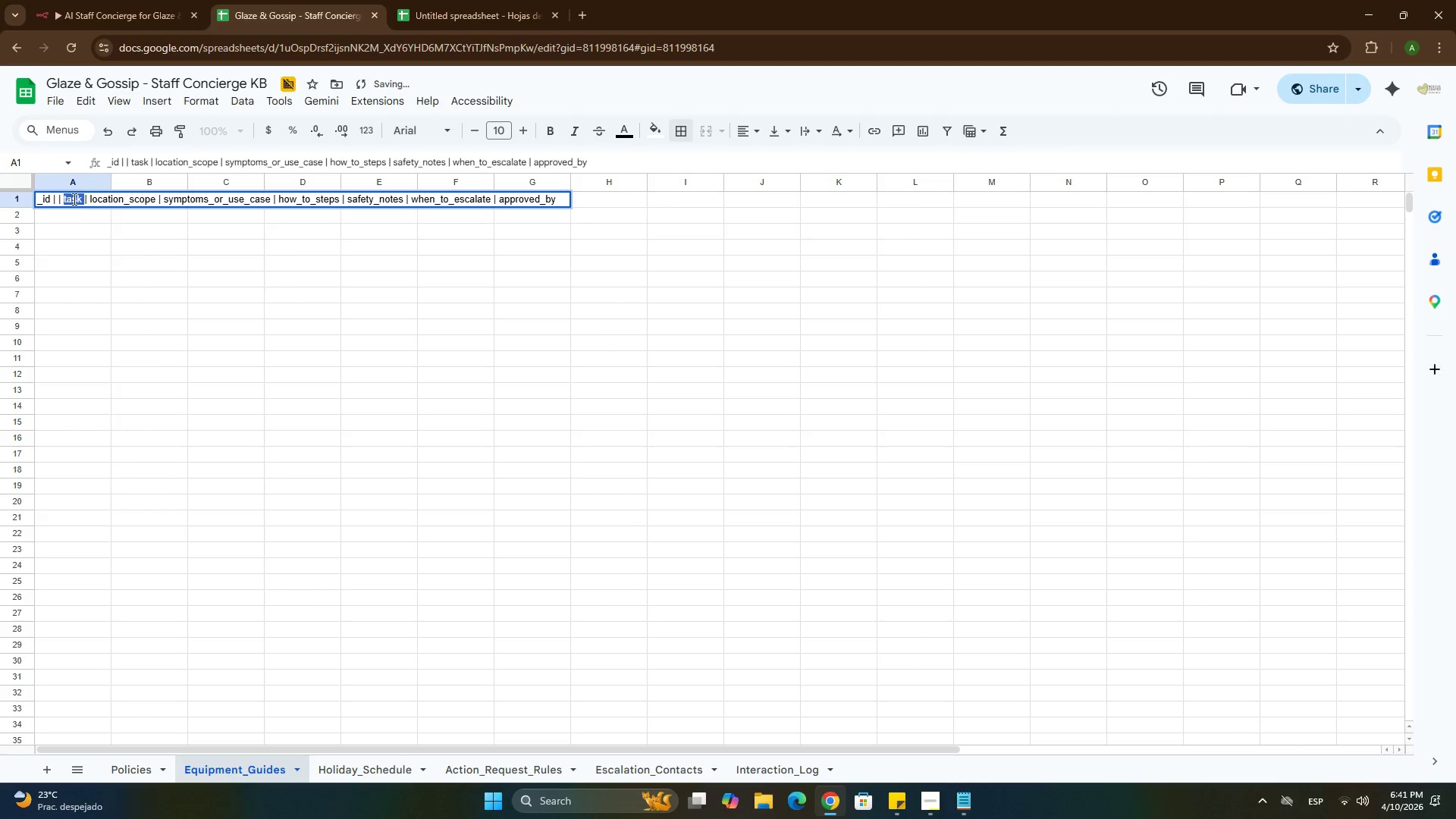 
key(Control+ControlLeft)
 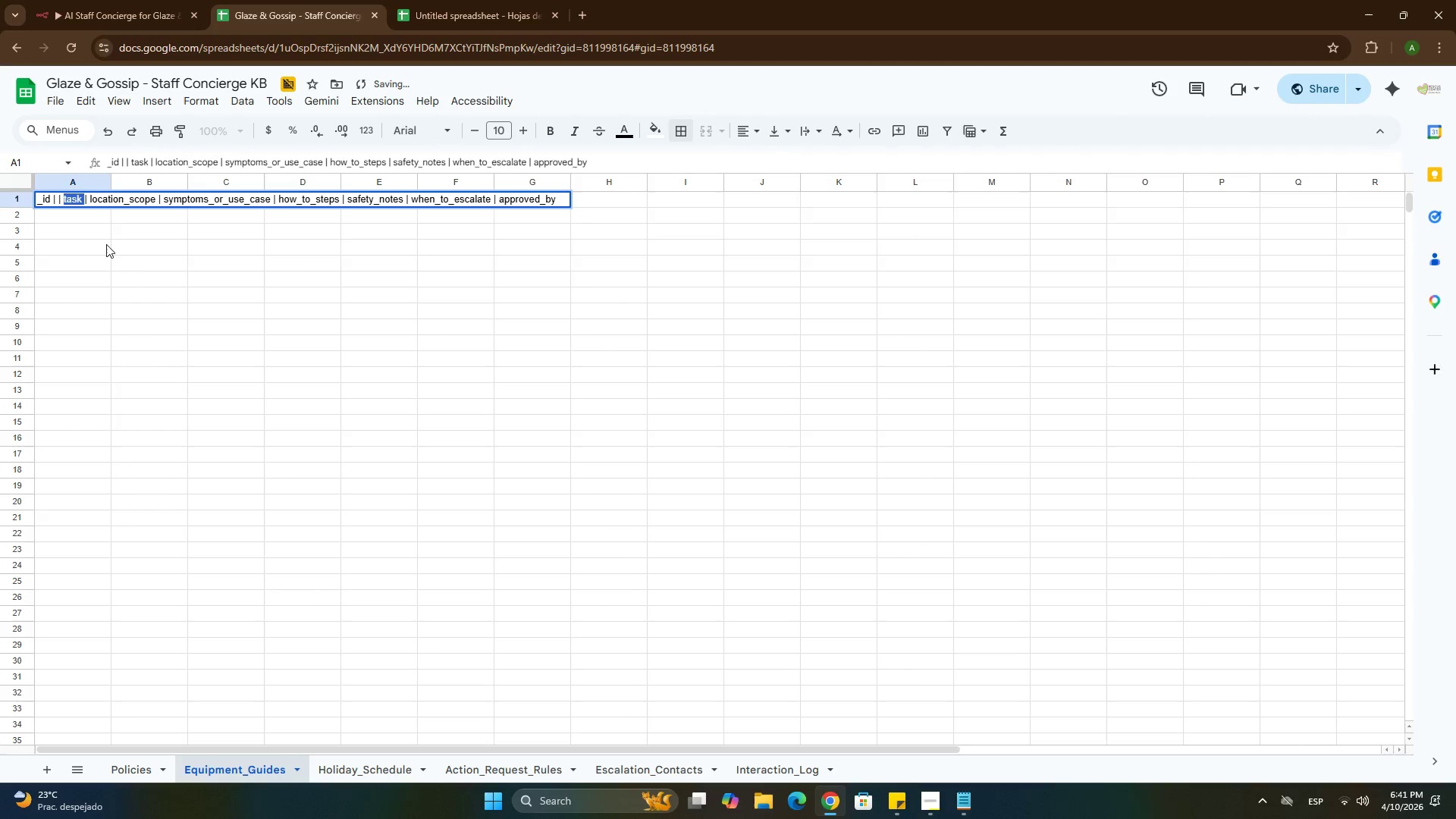 
key(Control+X)
 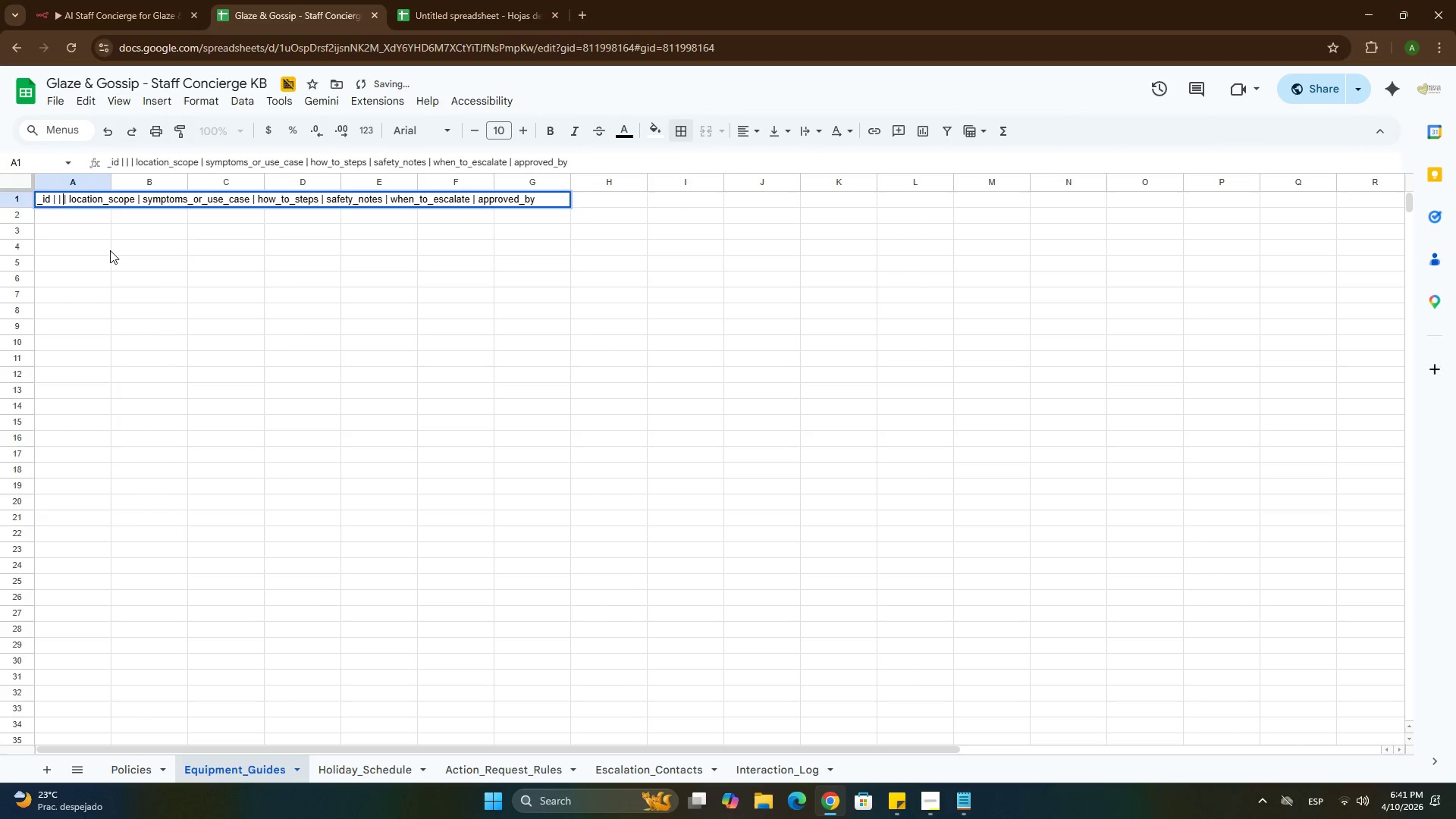 
left_click_drag(start_coordinate=[110, 251], to_coordinate=[119, 246])
 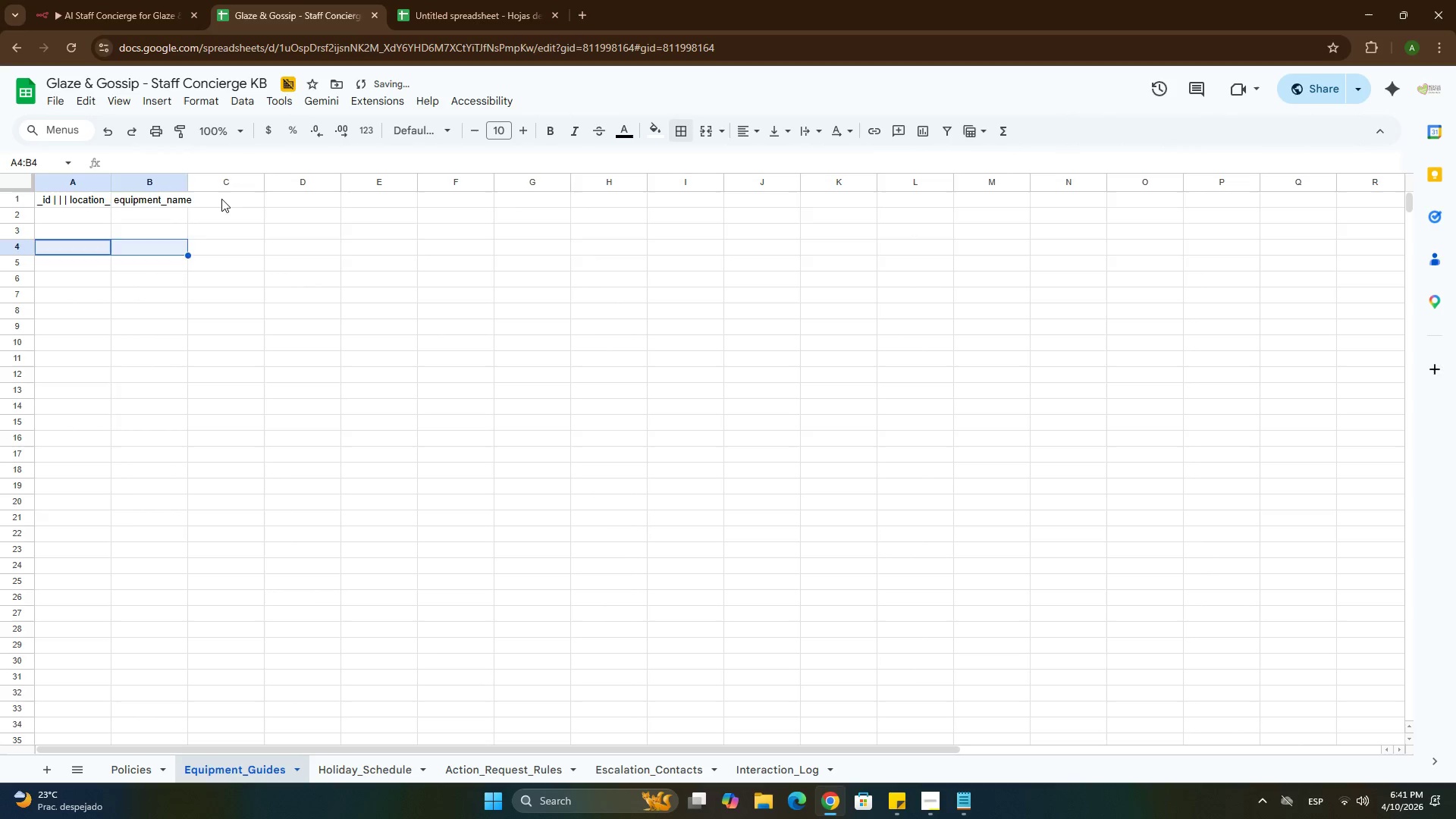 
double_click([221, 199])
 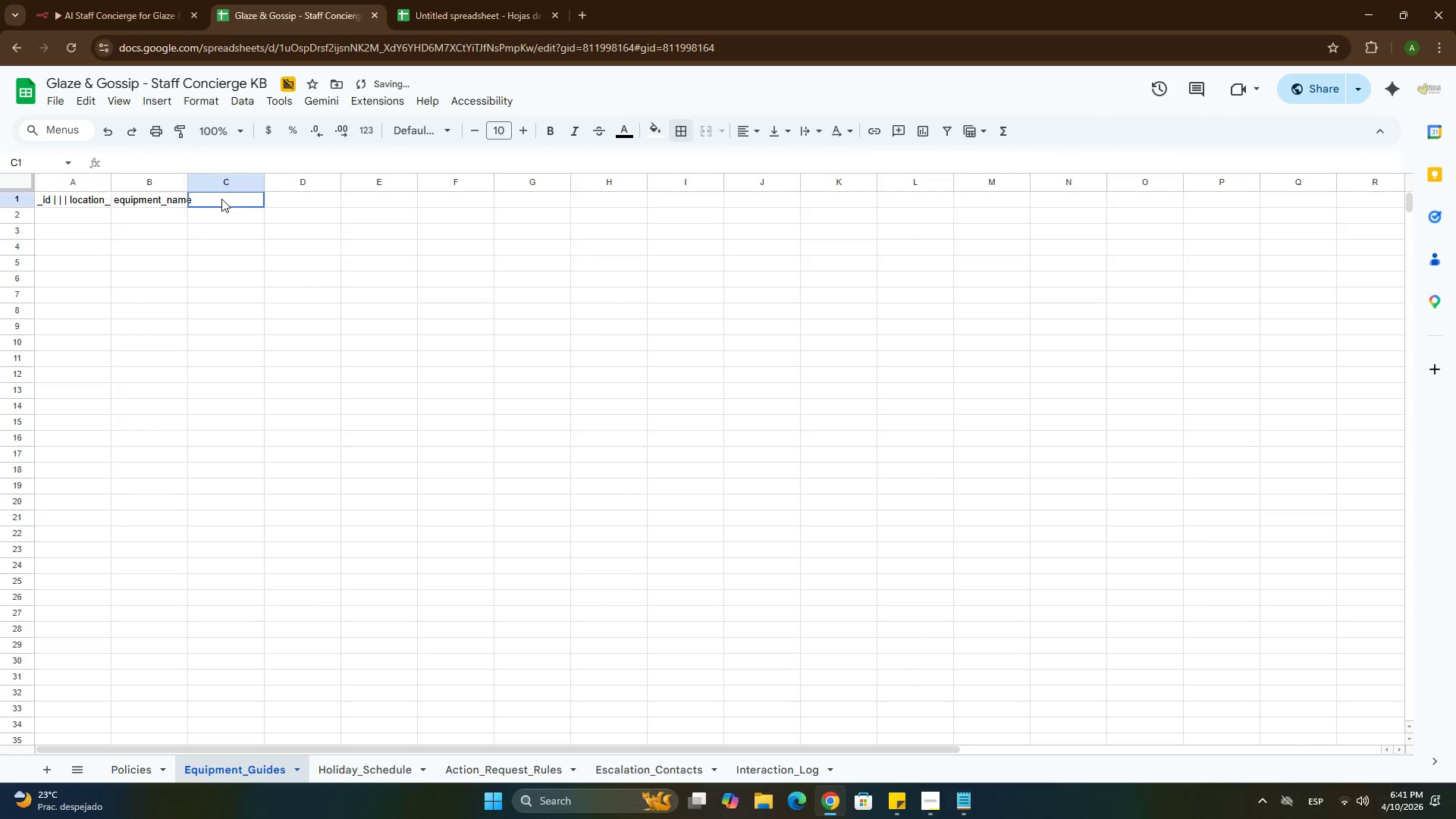 
key(Control+ControlLeft)
 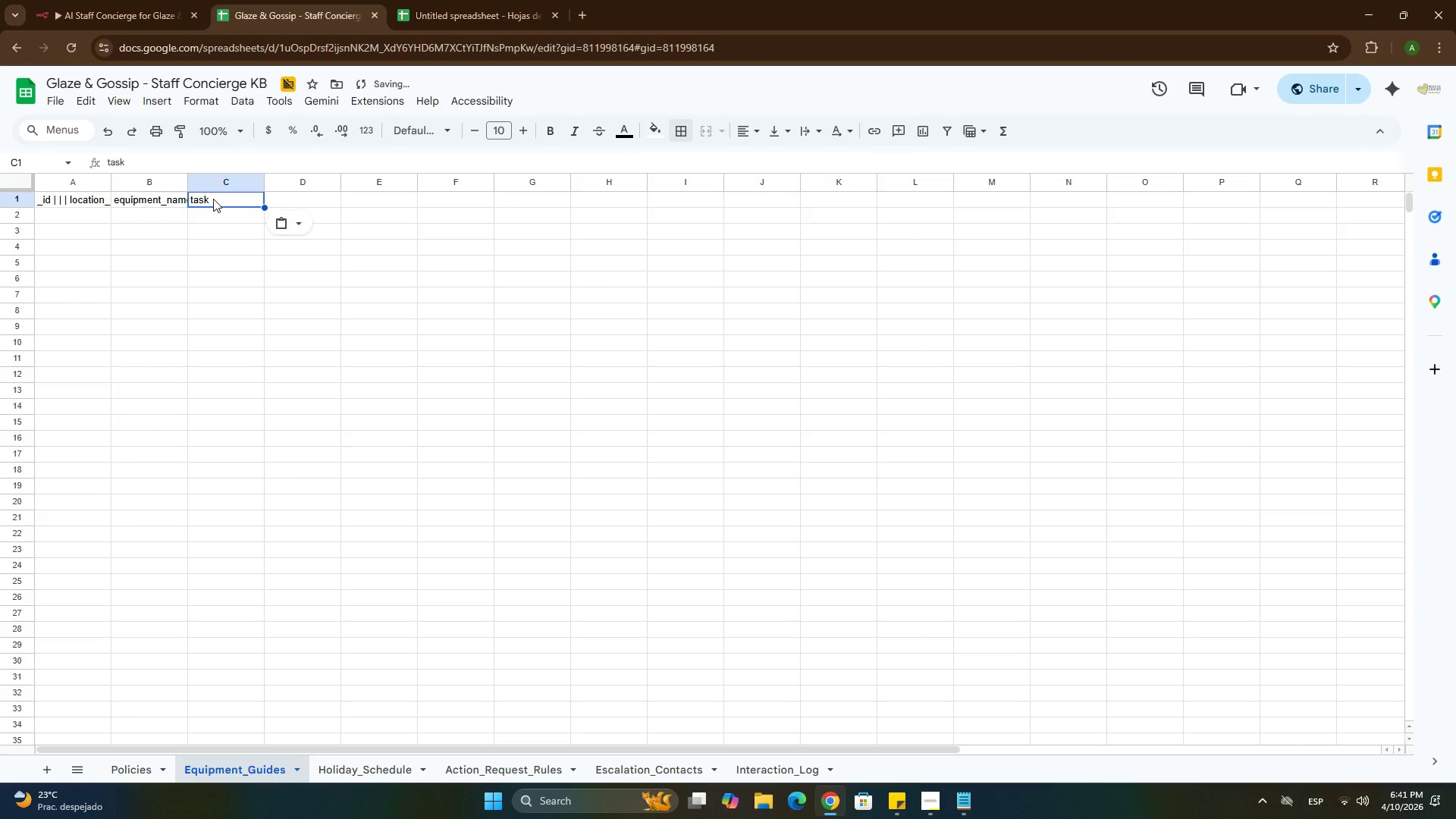 
key(Control+V)
 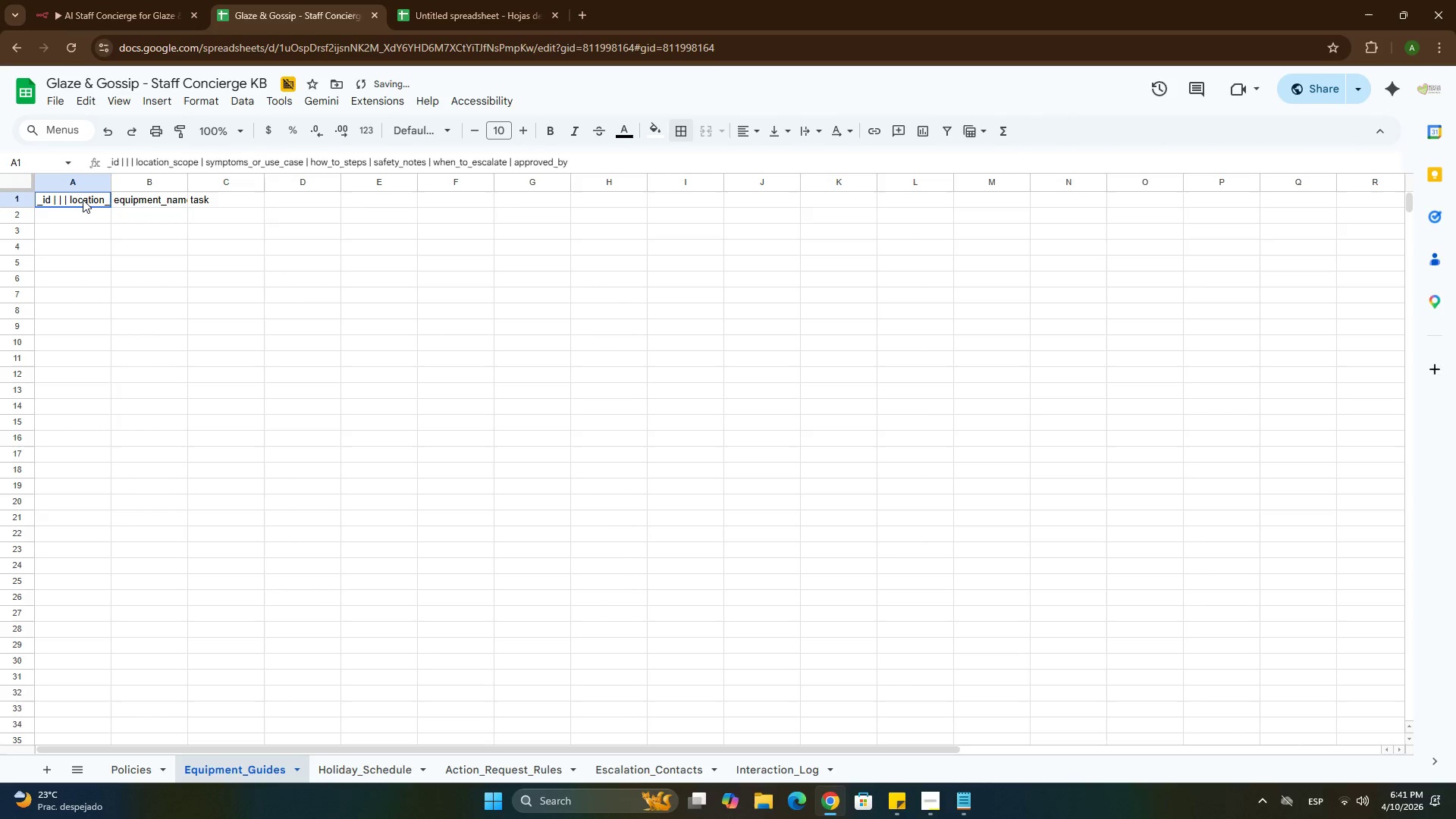 
double_click([83, 199])
 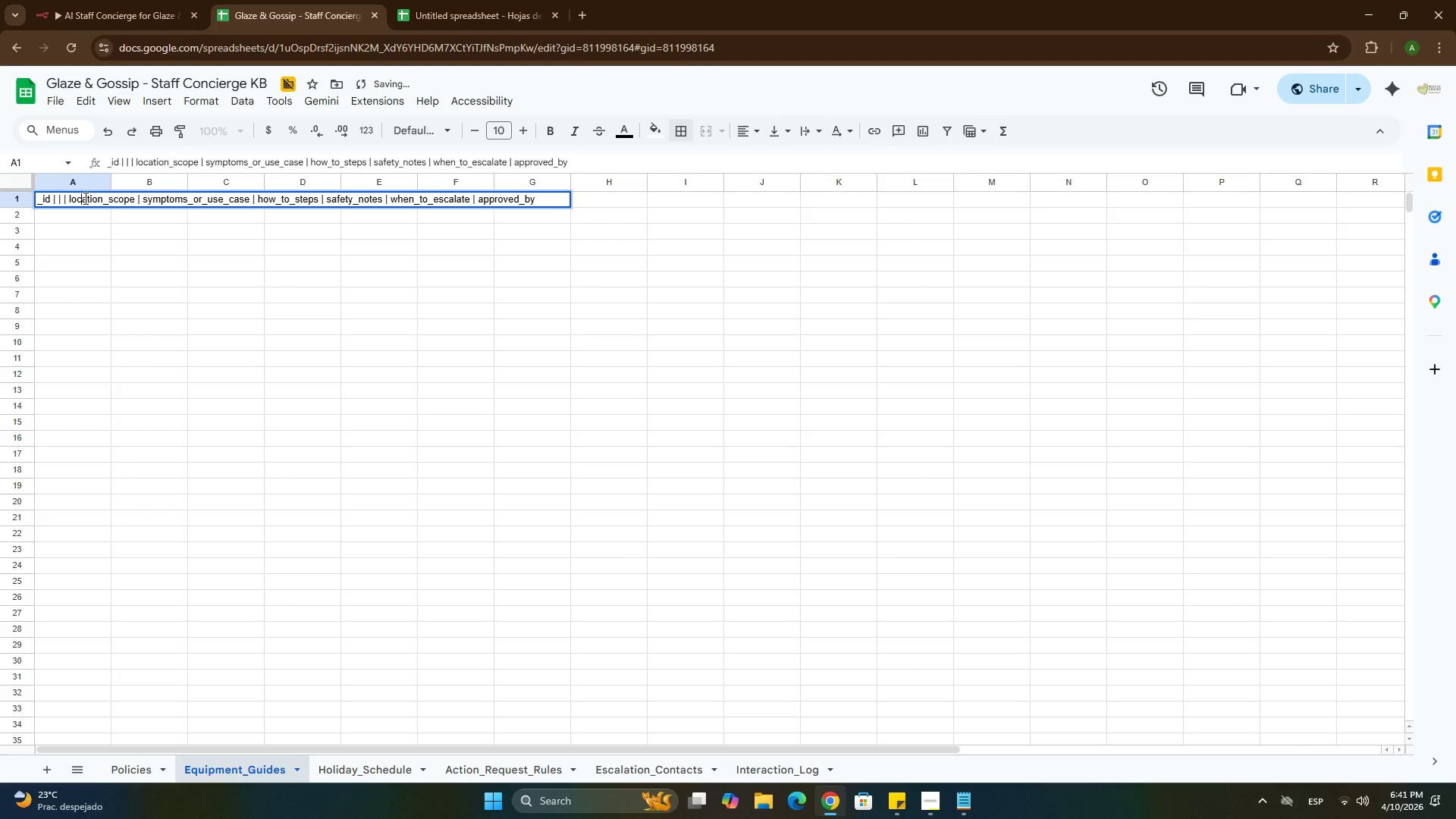 
double_click([84, 198])
 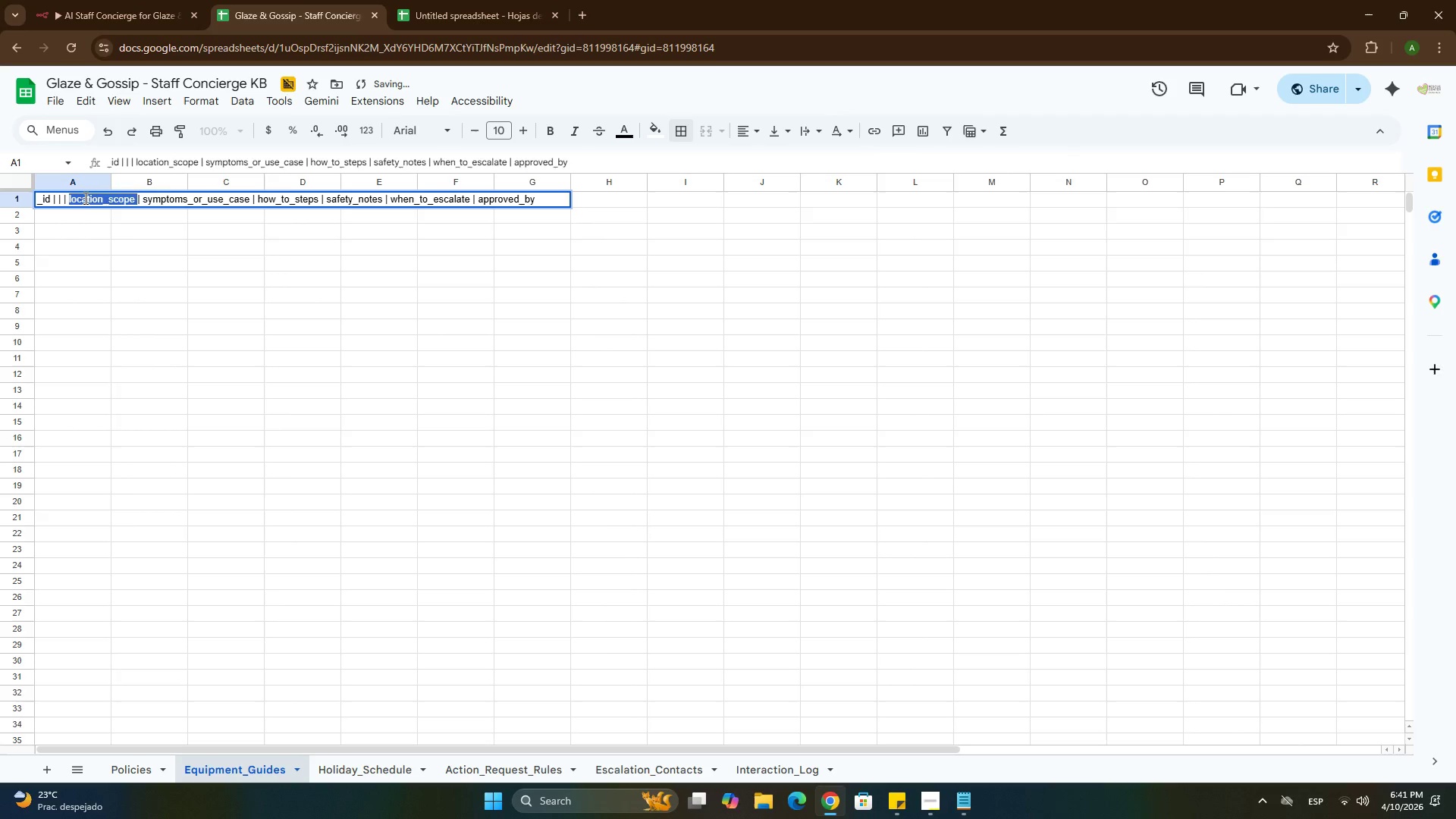 
key(Control+ControlLeft)
 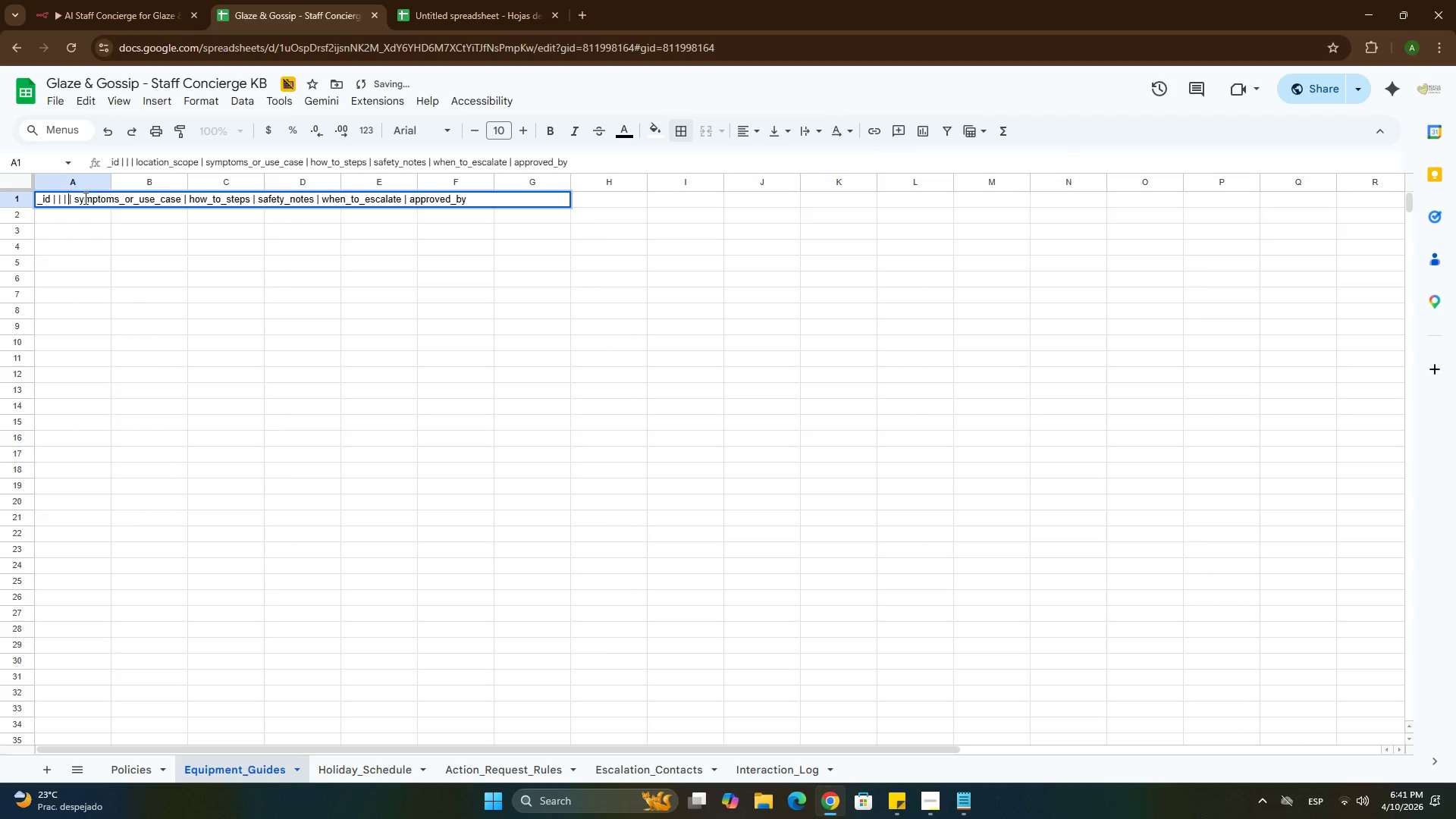 
key(Control+X)
 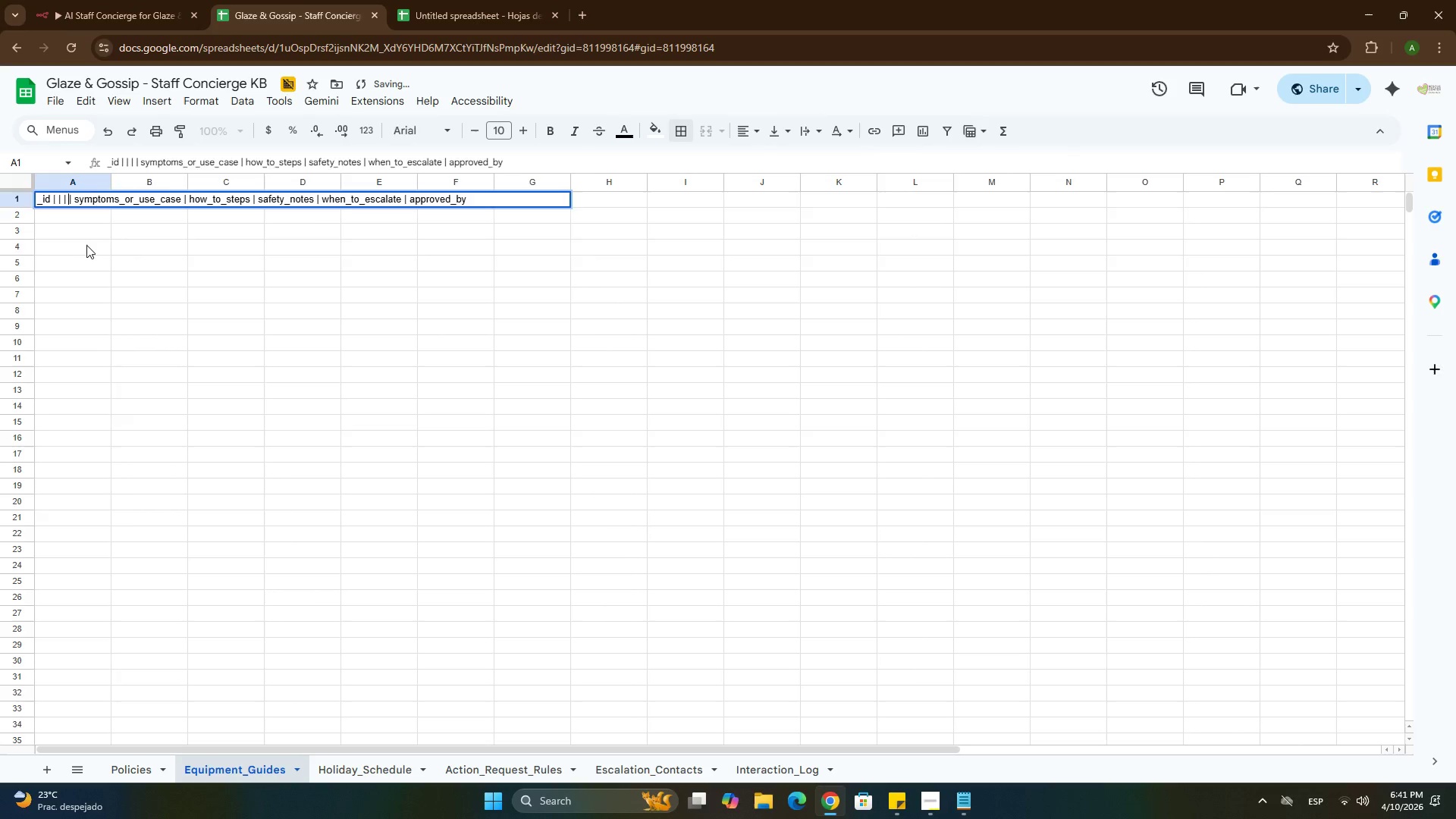 
left_click_drag(start_coordinate=[86, 245], to_coordinate=[99, 244])
 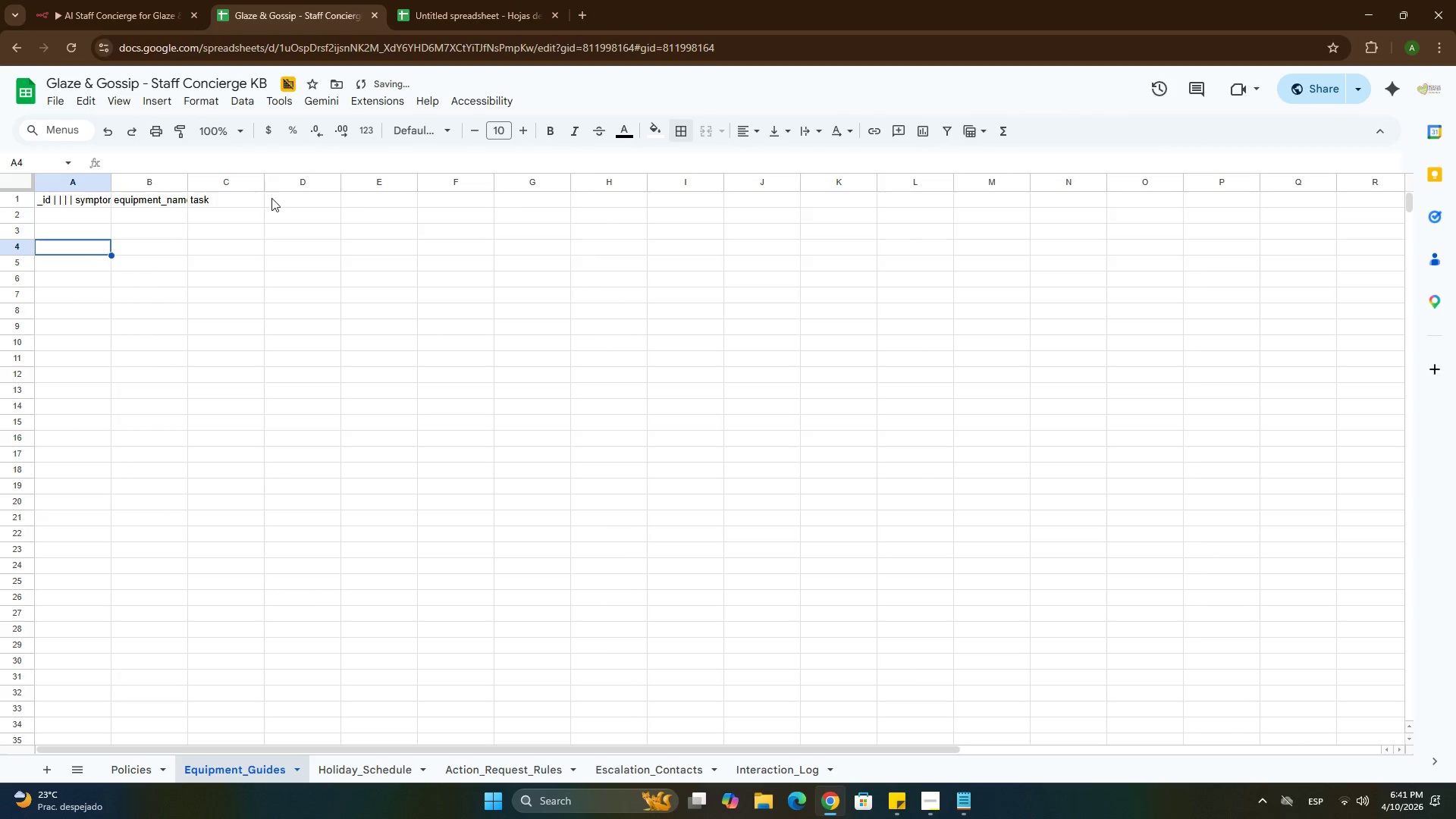 
left_click([281, 195])
 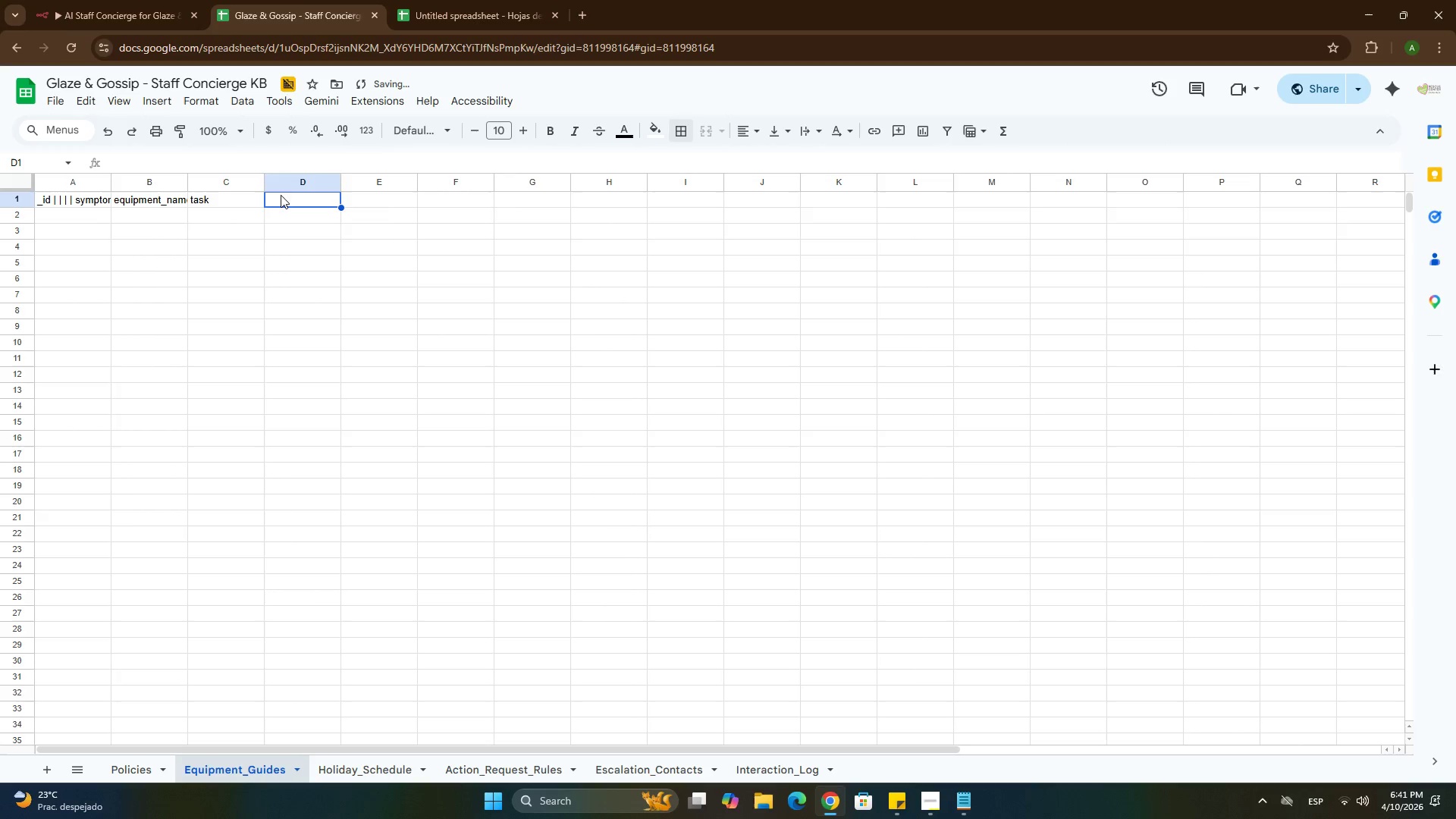 
key(Control+ControlLeft)
 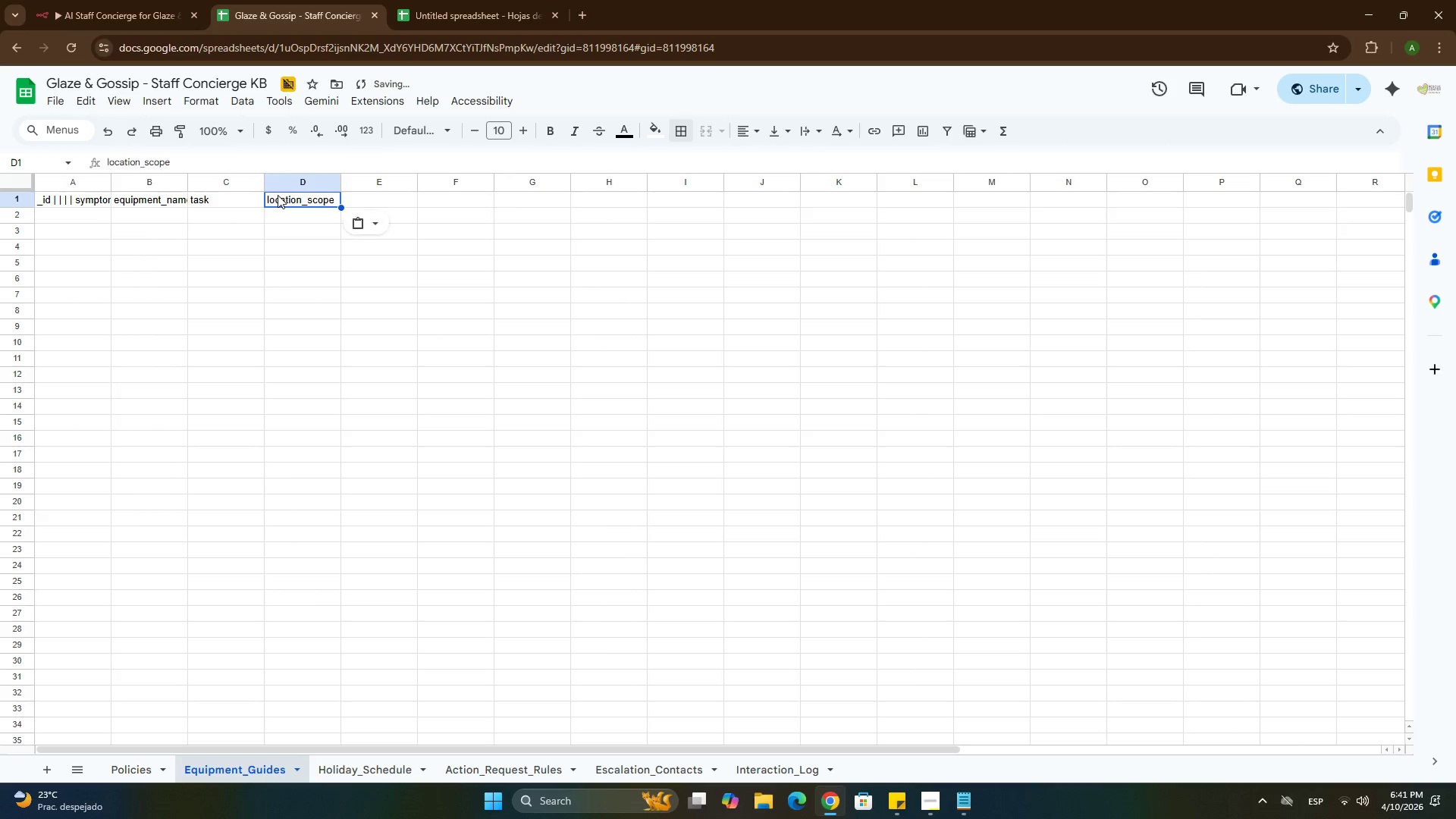 
key(Control+V)
 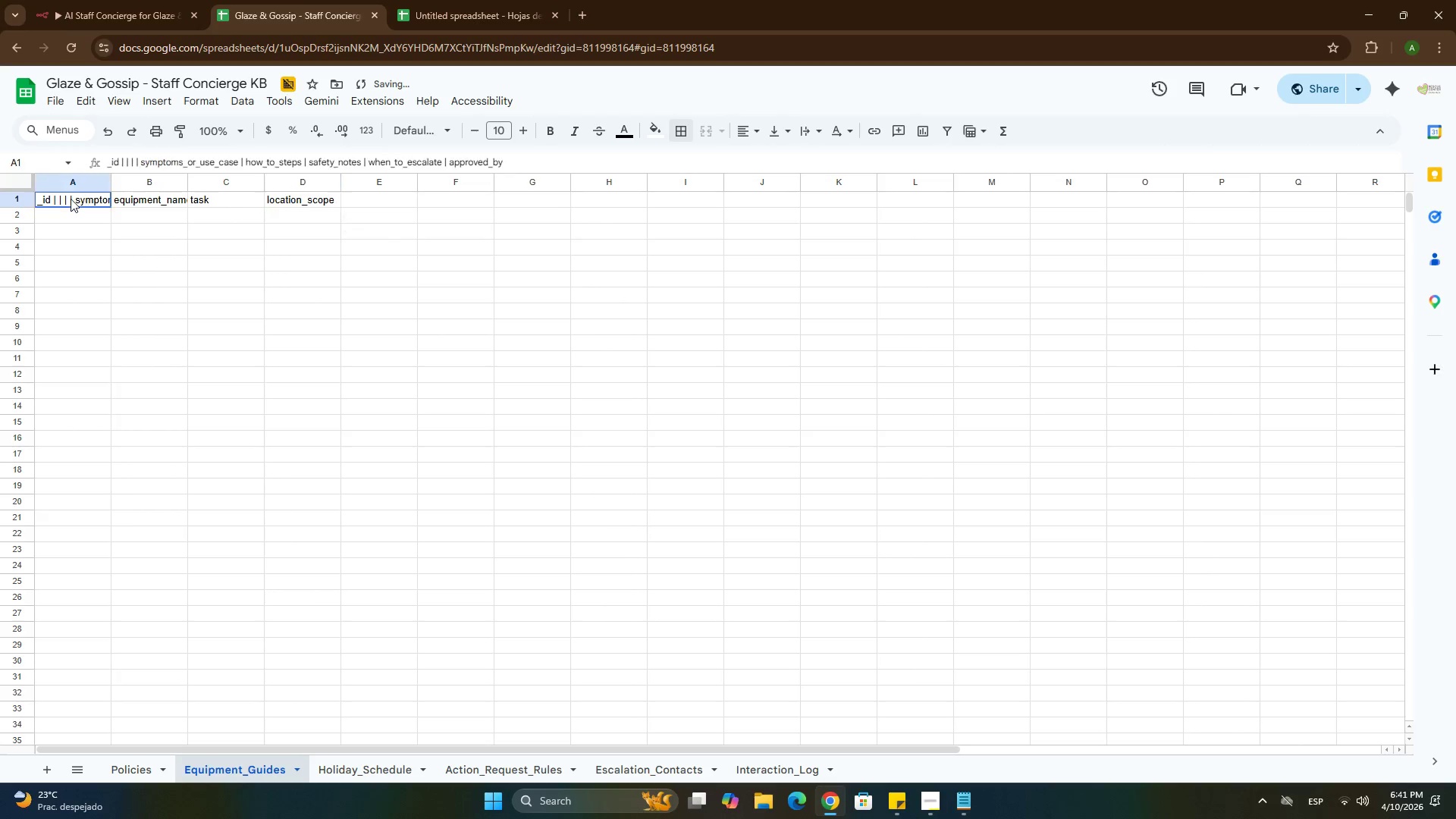 
double_click([71, 199])
 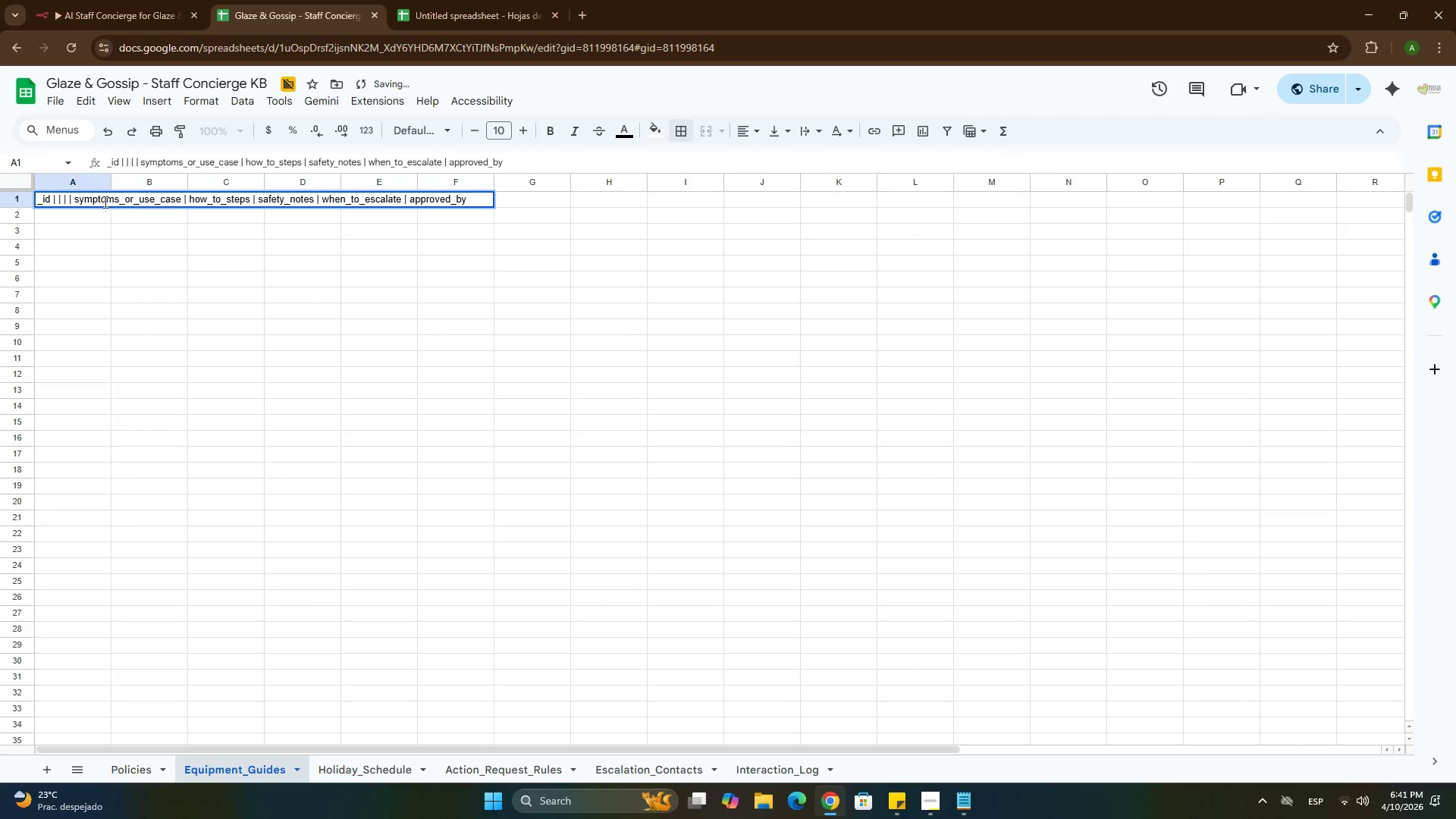 
double_click([104, 202])
 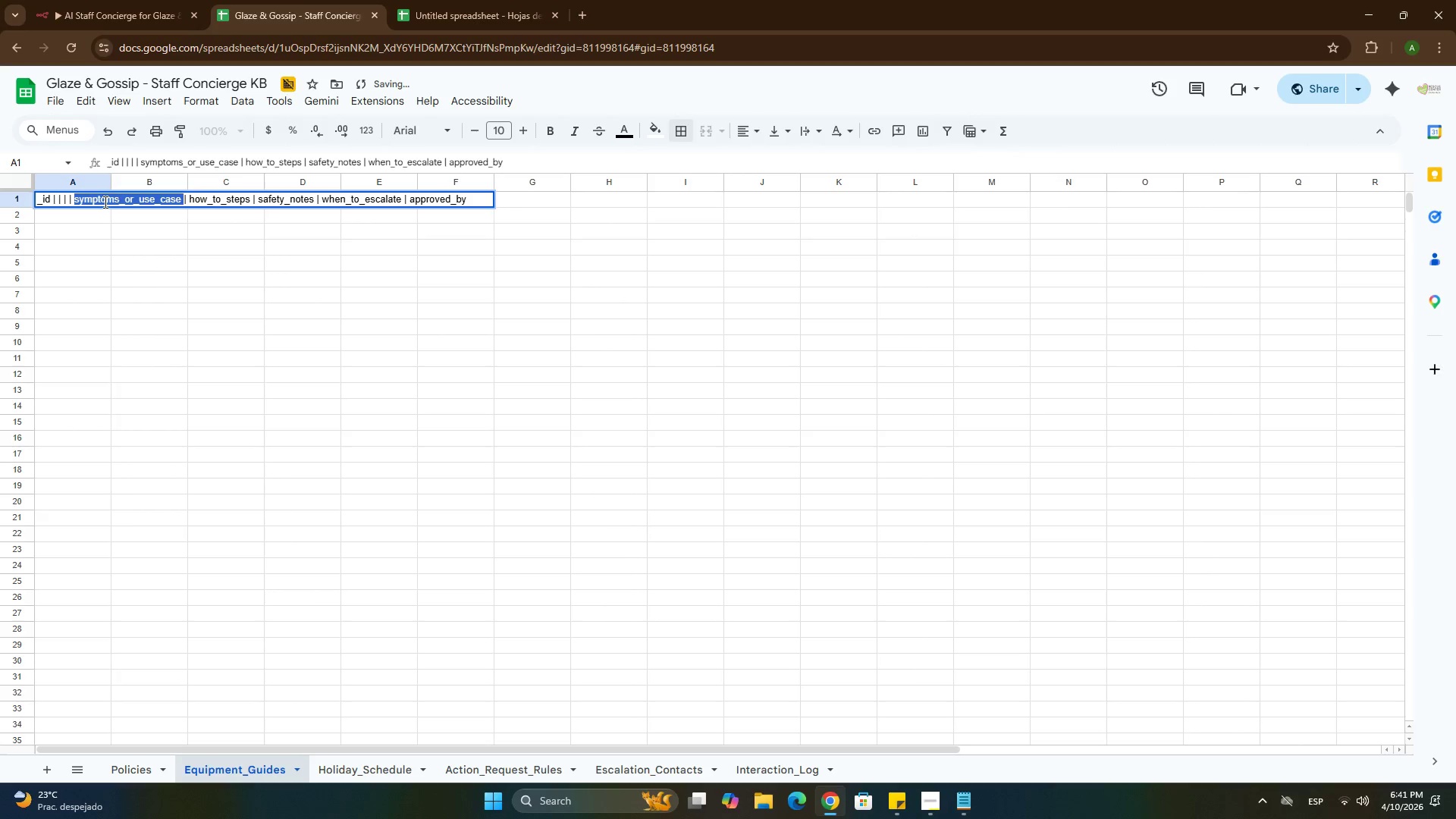 
key(Control+X)
 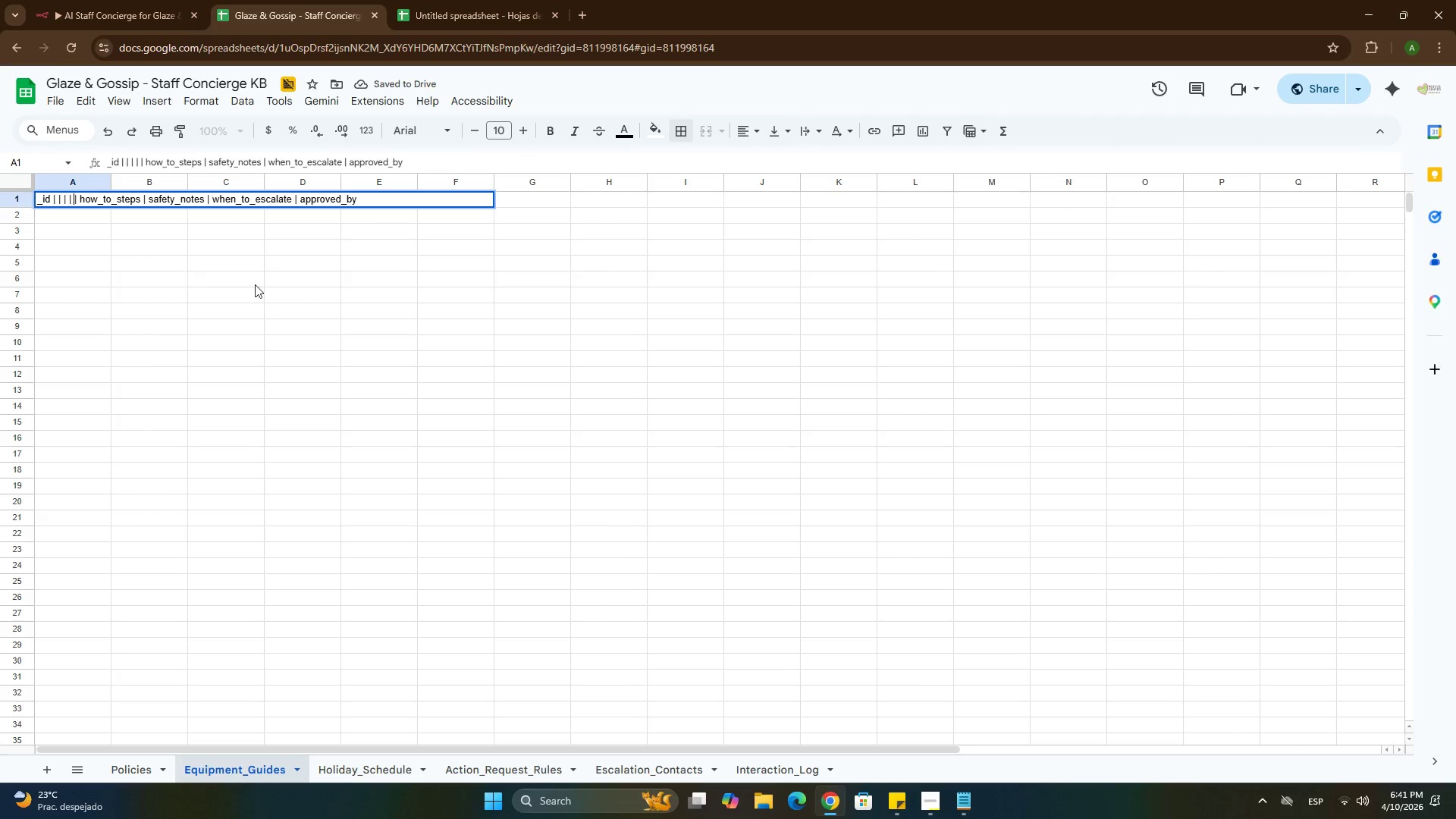 
left_click_drag(start_coordinate=[271, 282], to_coordinate=[274, 278])
 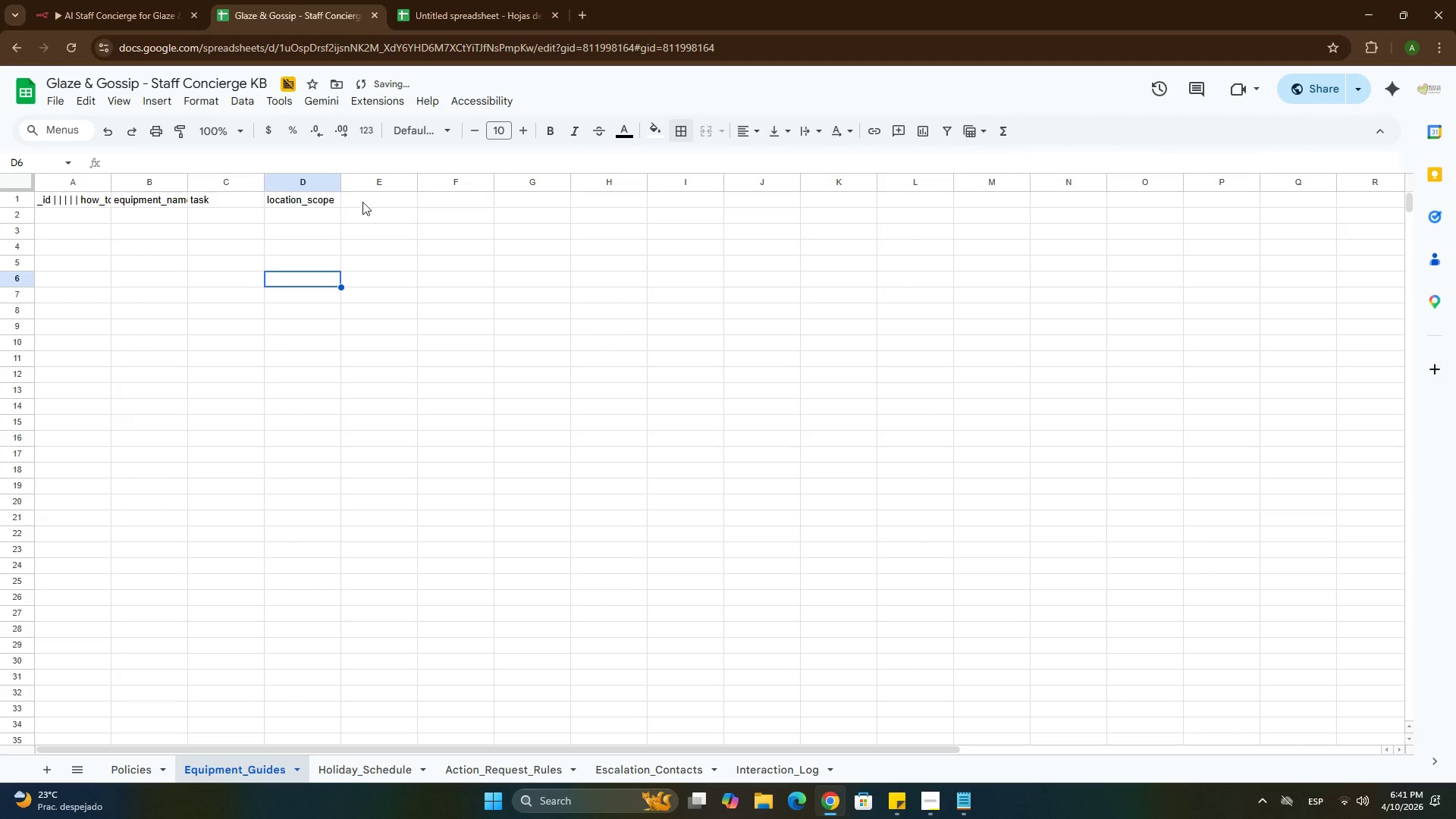 
left_click([378, 195])
 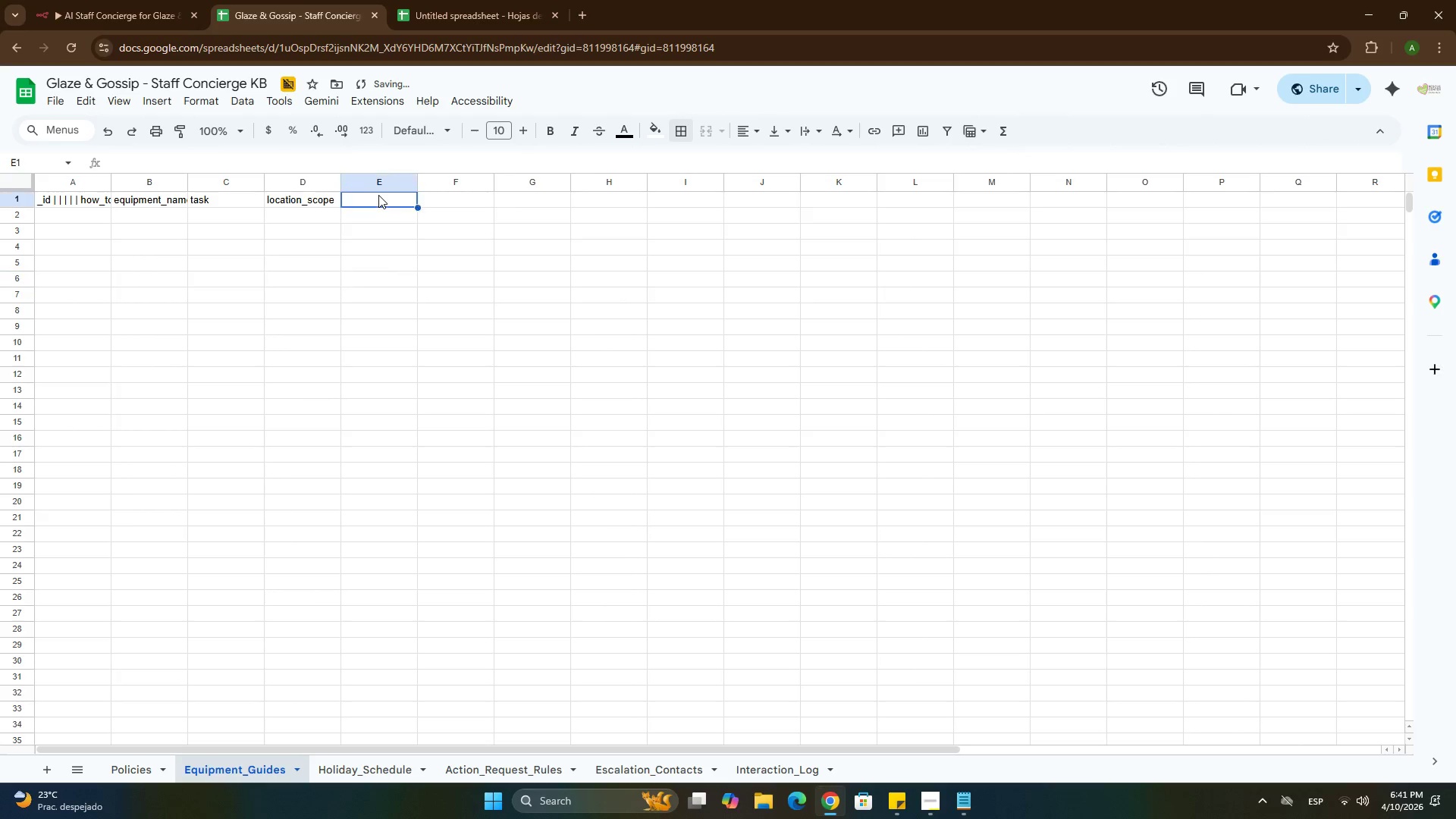 
key(Control+ControlLeft)
 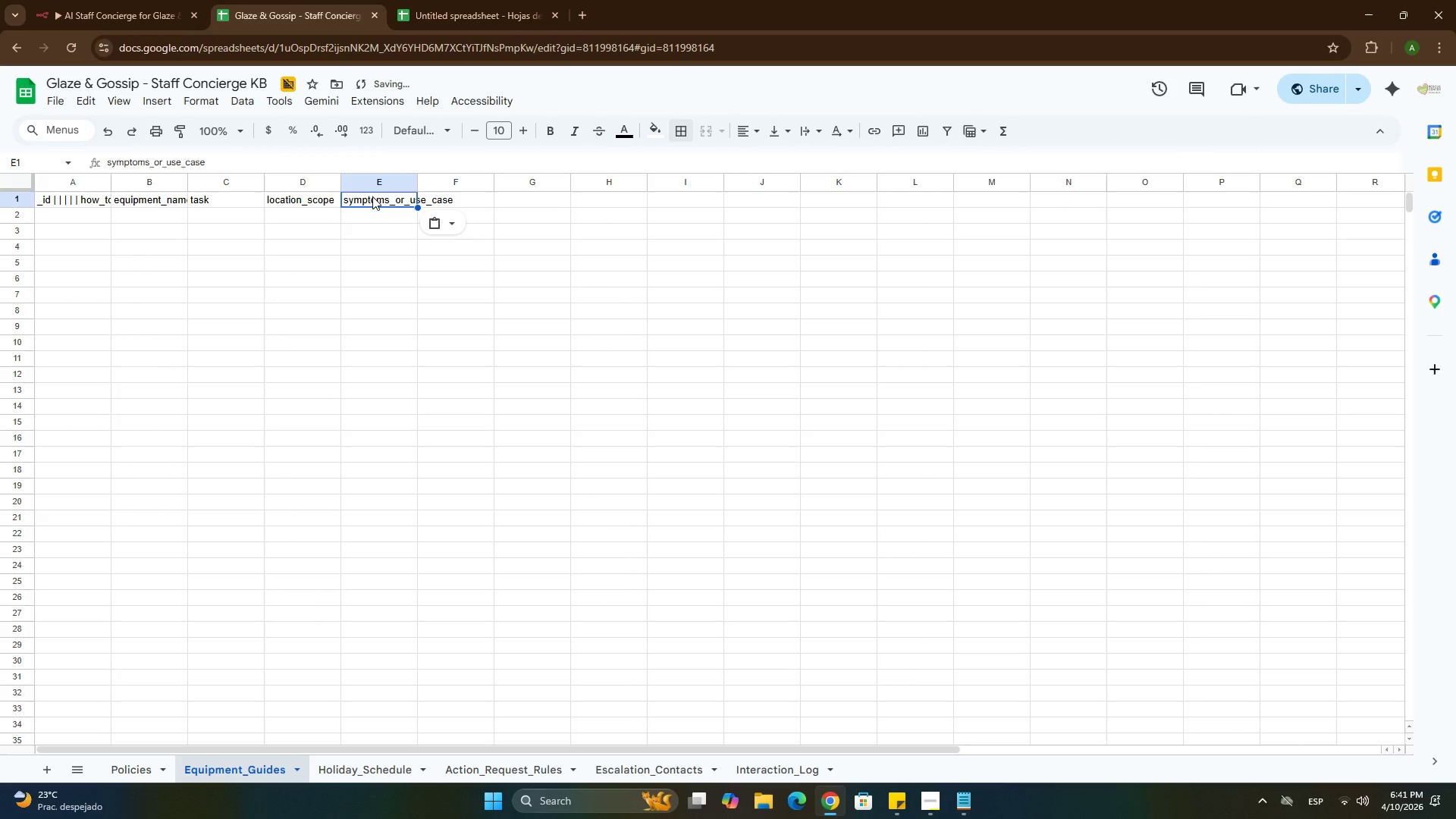 
key(Control+V)
 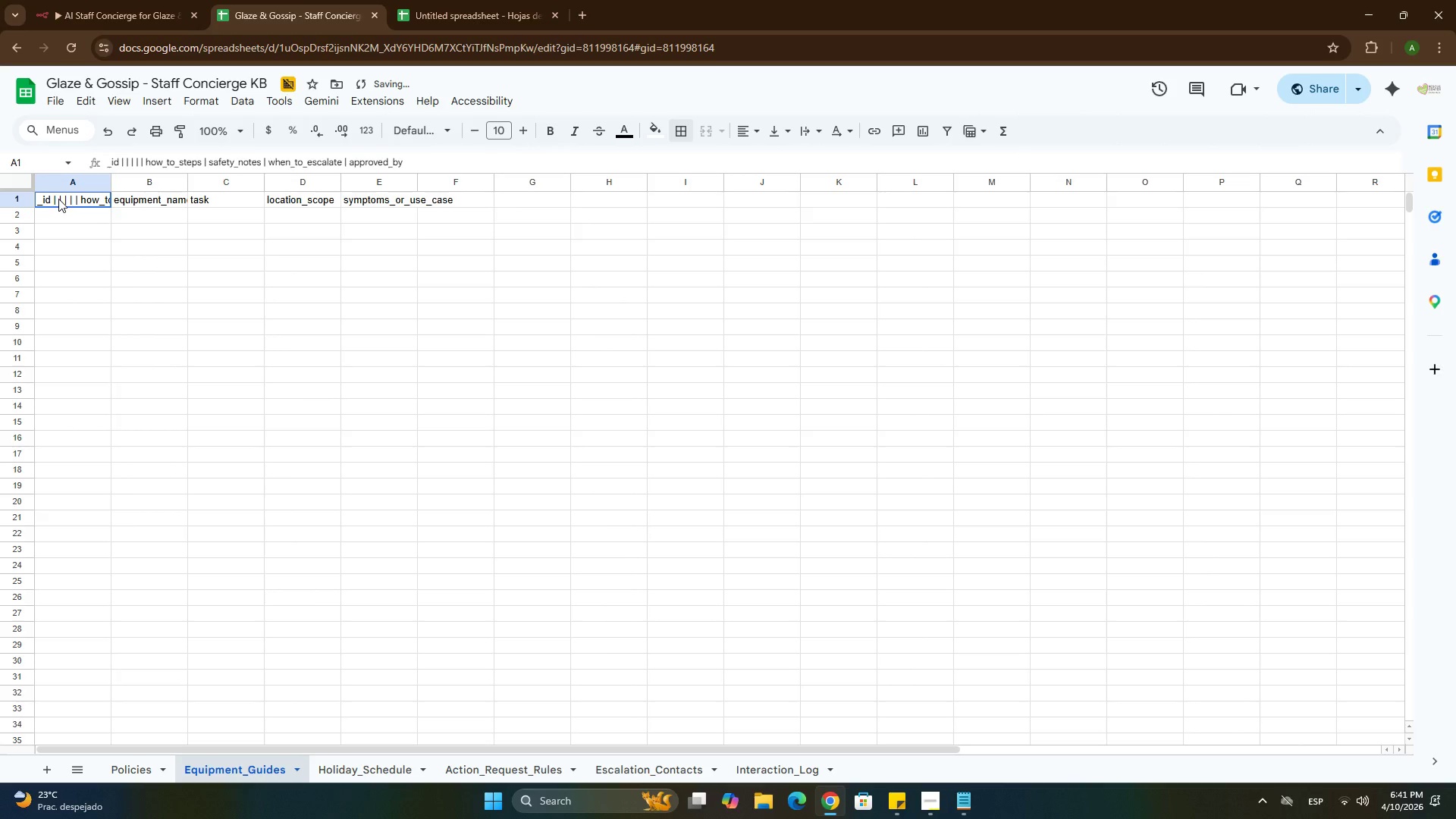 
double_click([52, 199])
 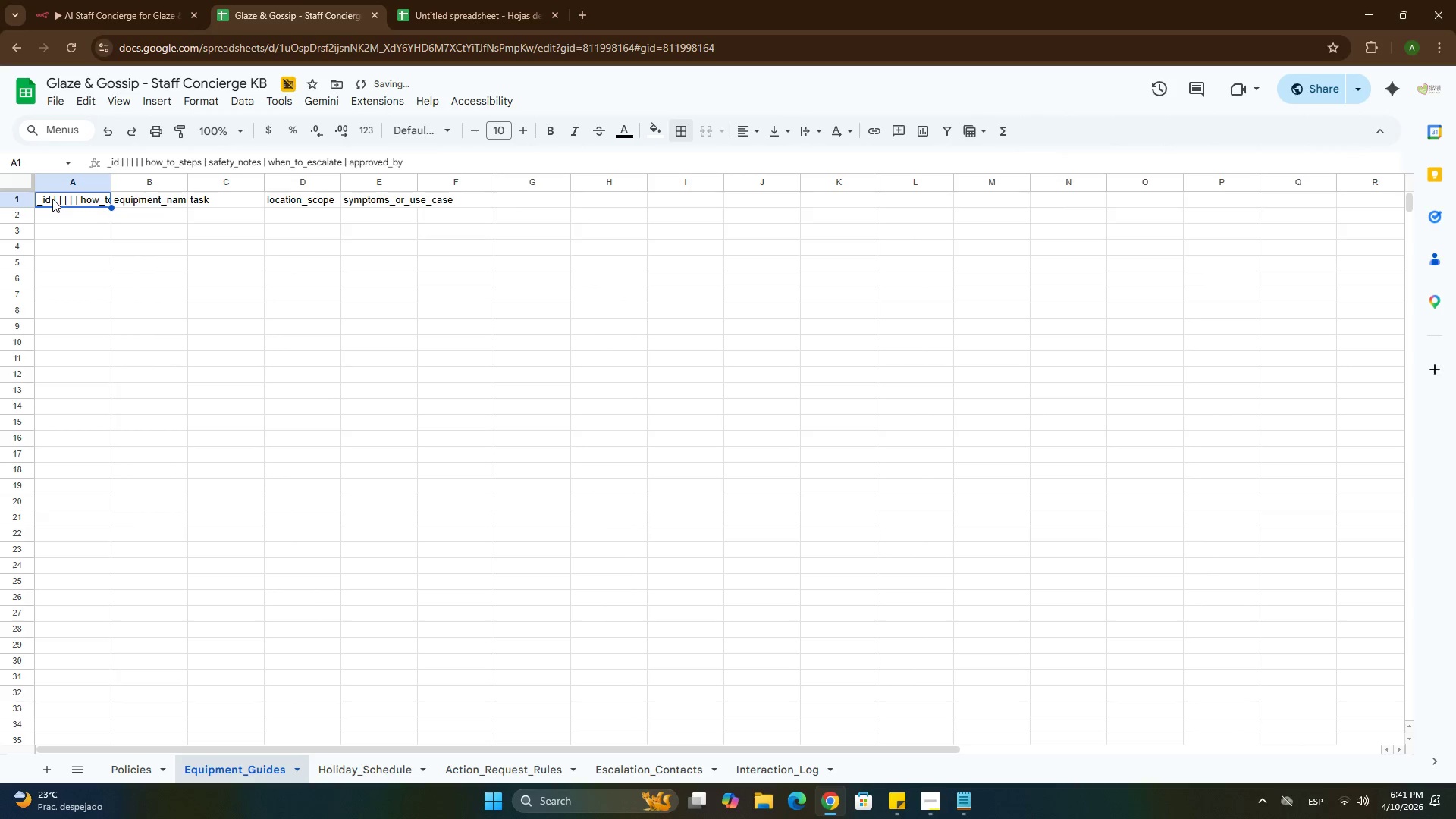 
triple_click([52, 199])
 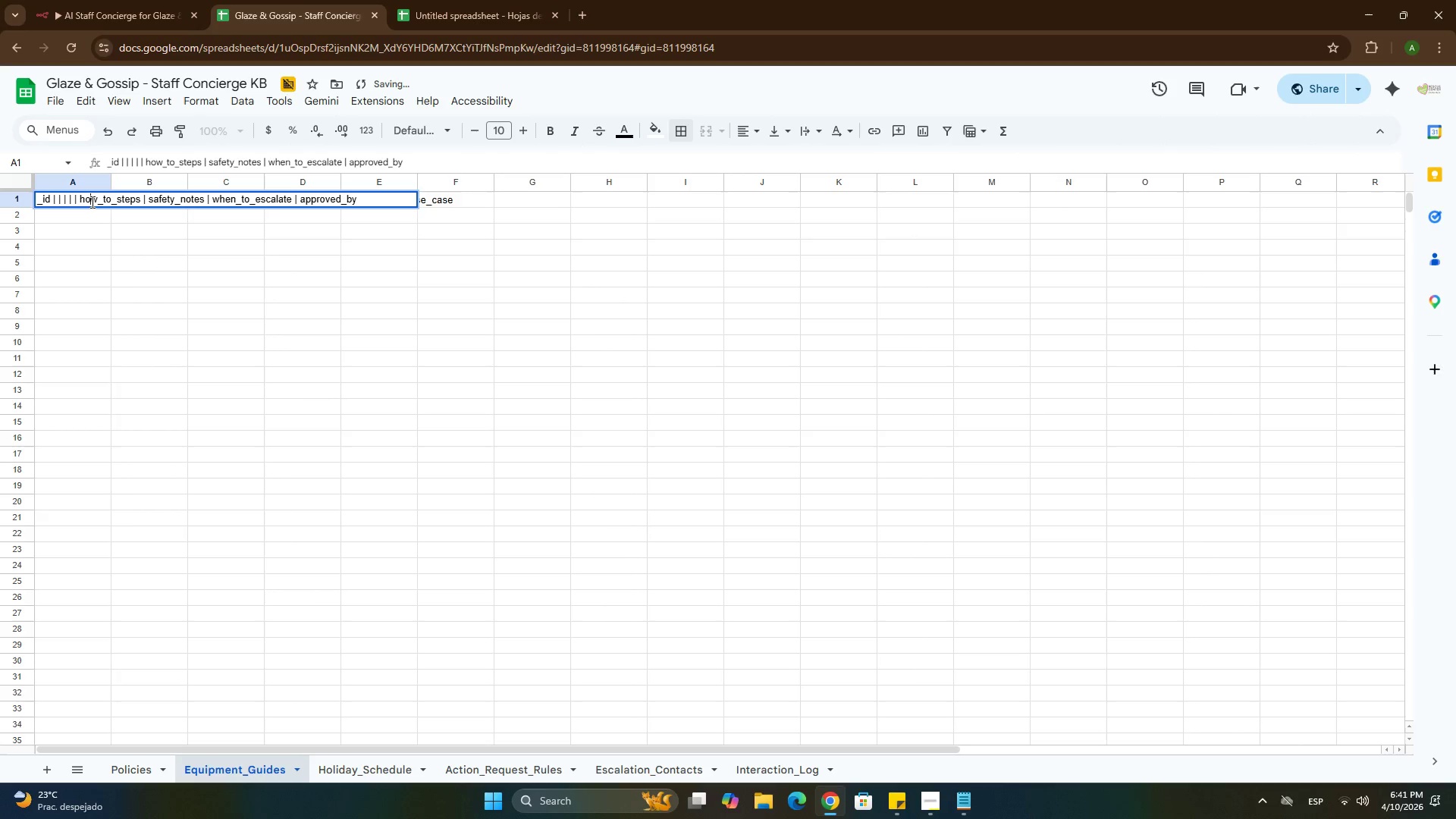 
double_click([91, 202])
 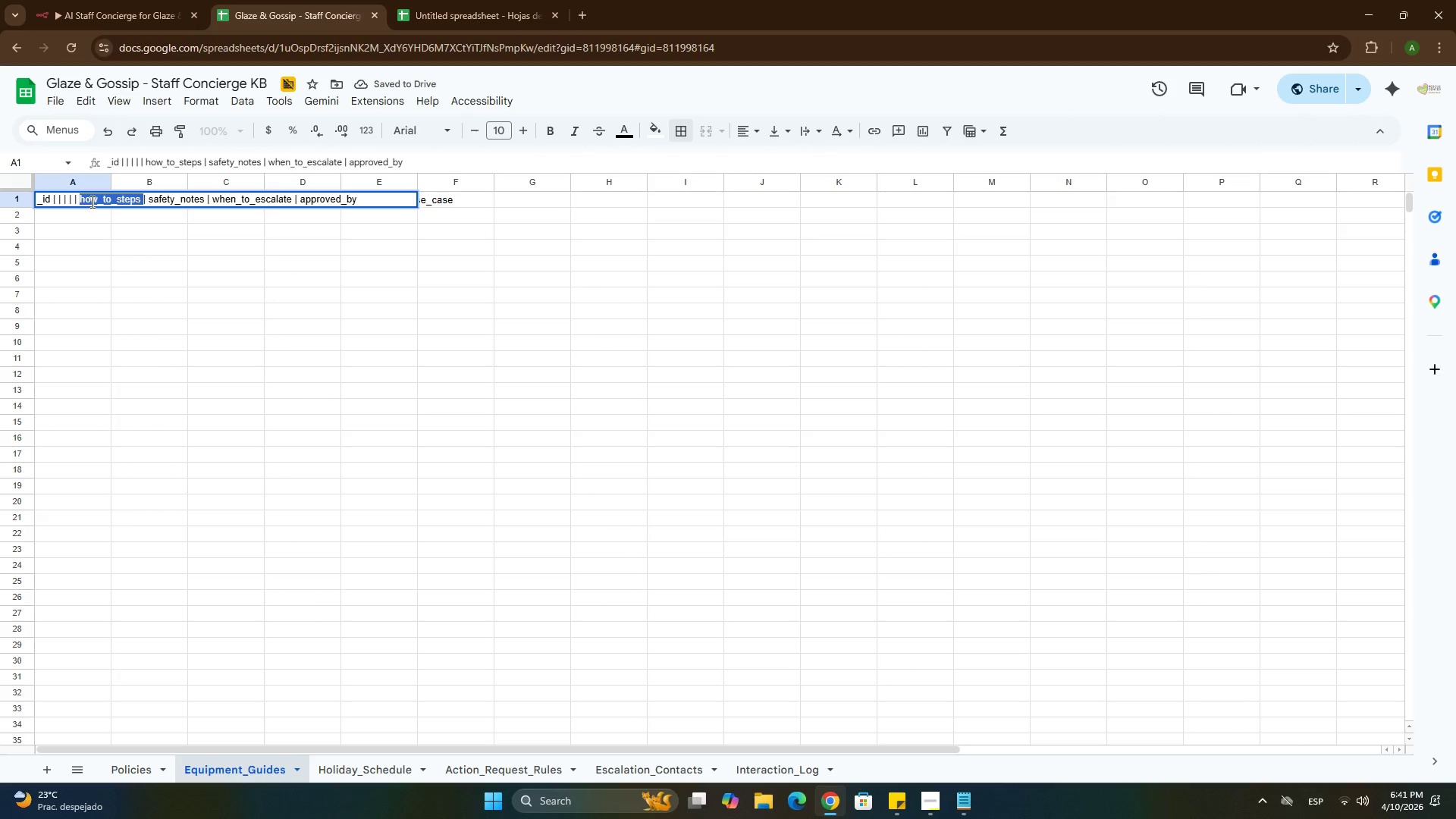 
key(Control+ControlLeft)
 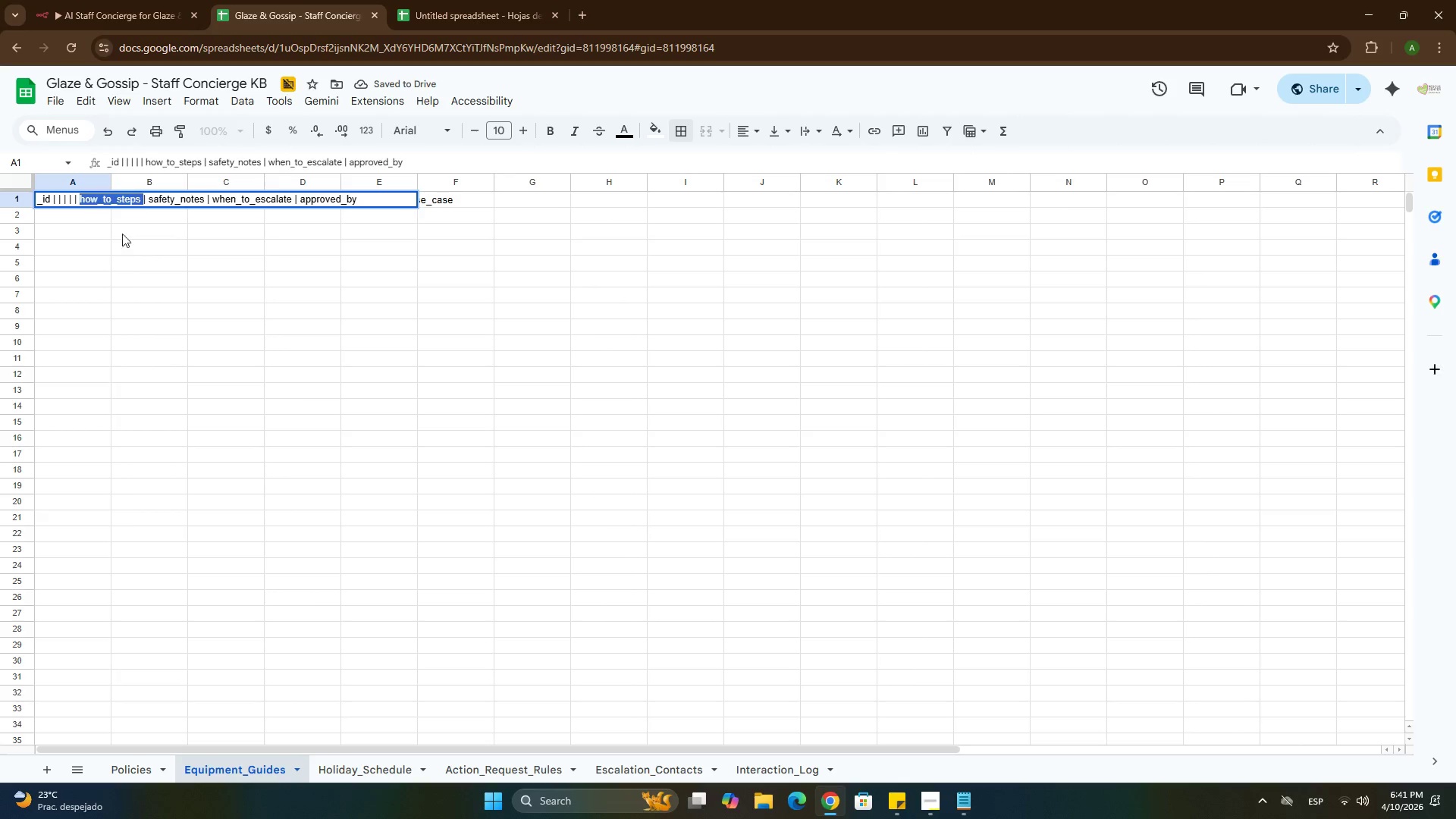 
key(Control+X)
 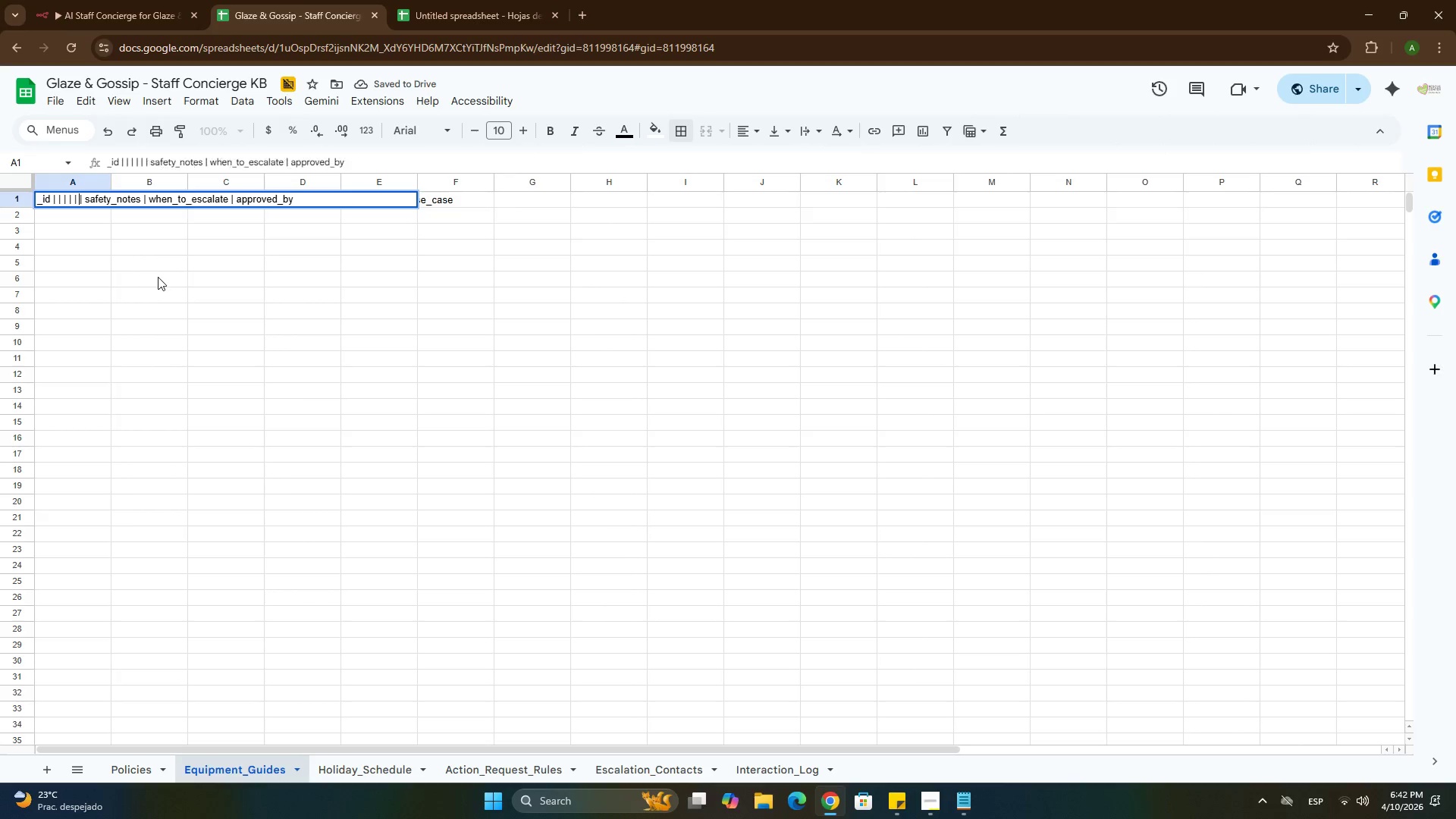 
left_click_drag(start_coordinate=[158, 277], to_coordinate=[199, 273])
 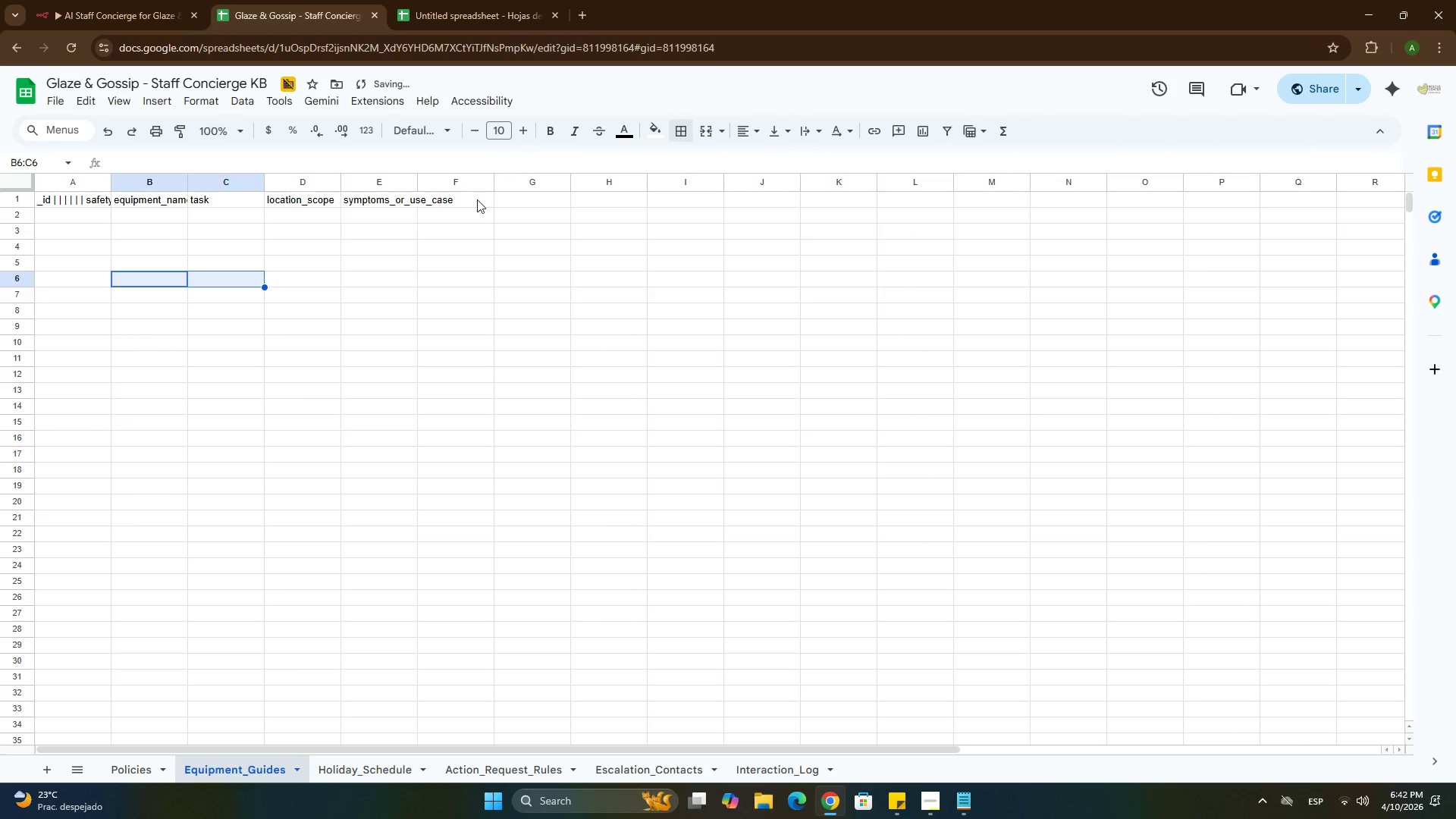 
left_click([477, 199])
 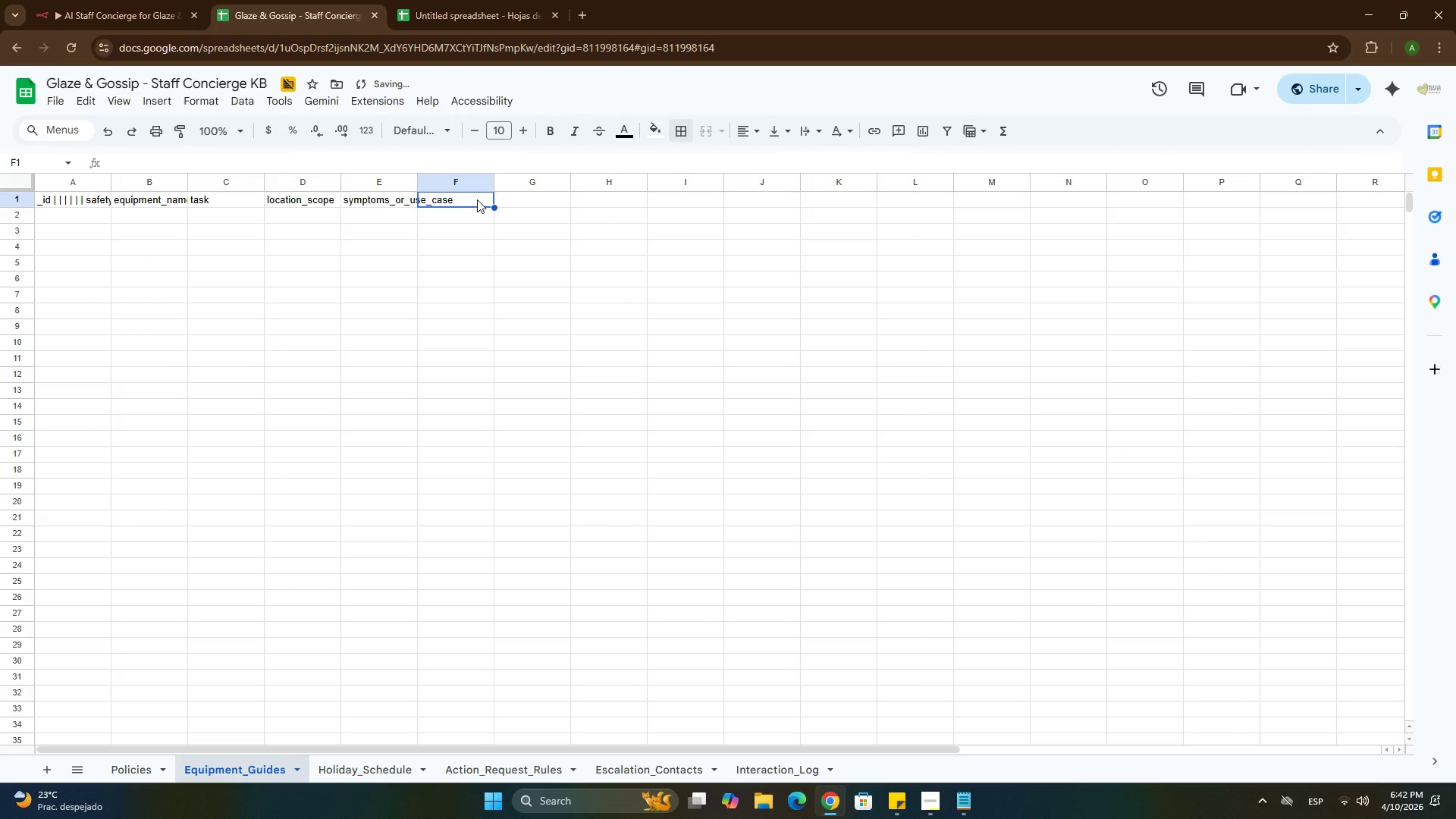 
key(Control+ControlLeft)
 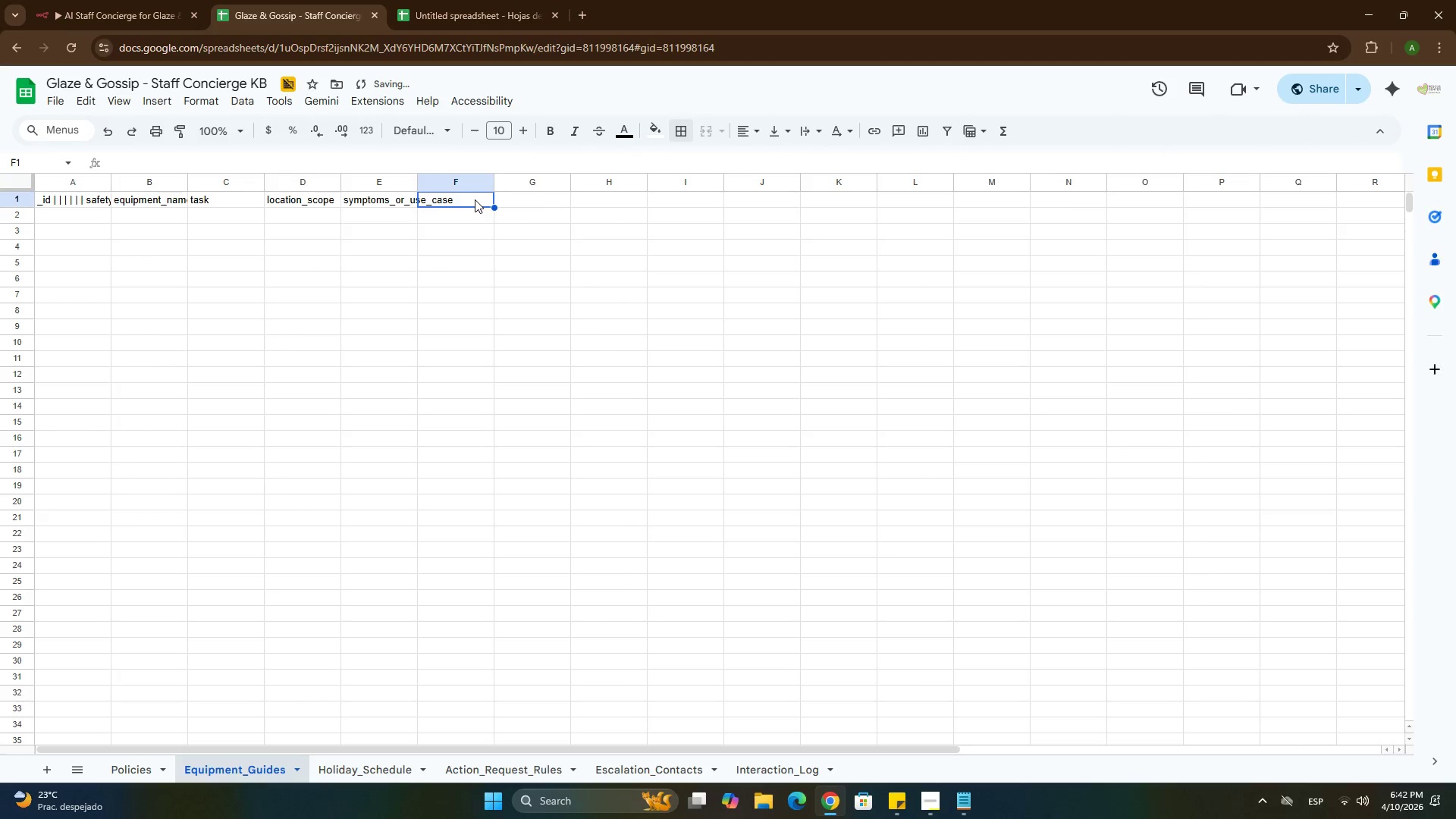 
key(Control+V)
 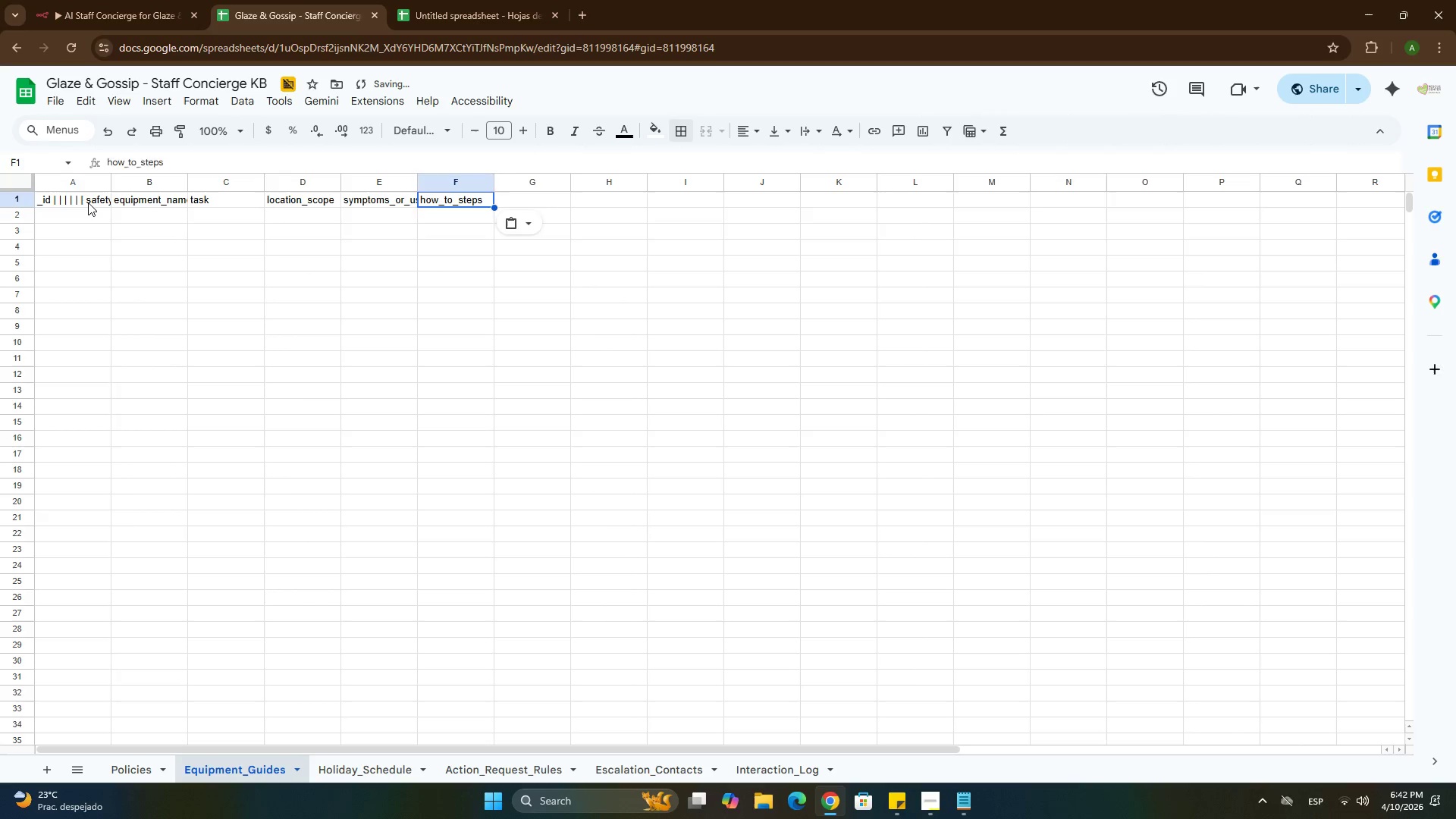 
double_click([88, 202])
 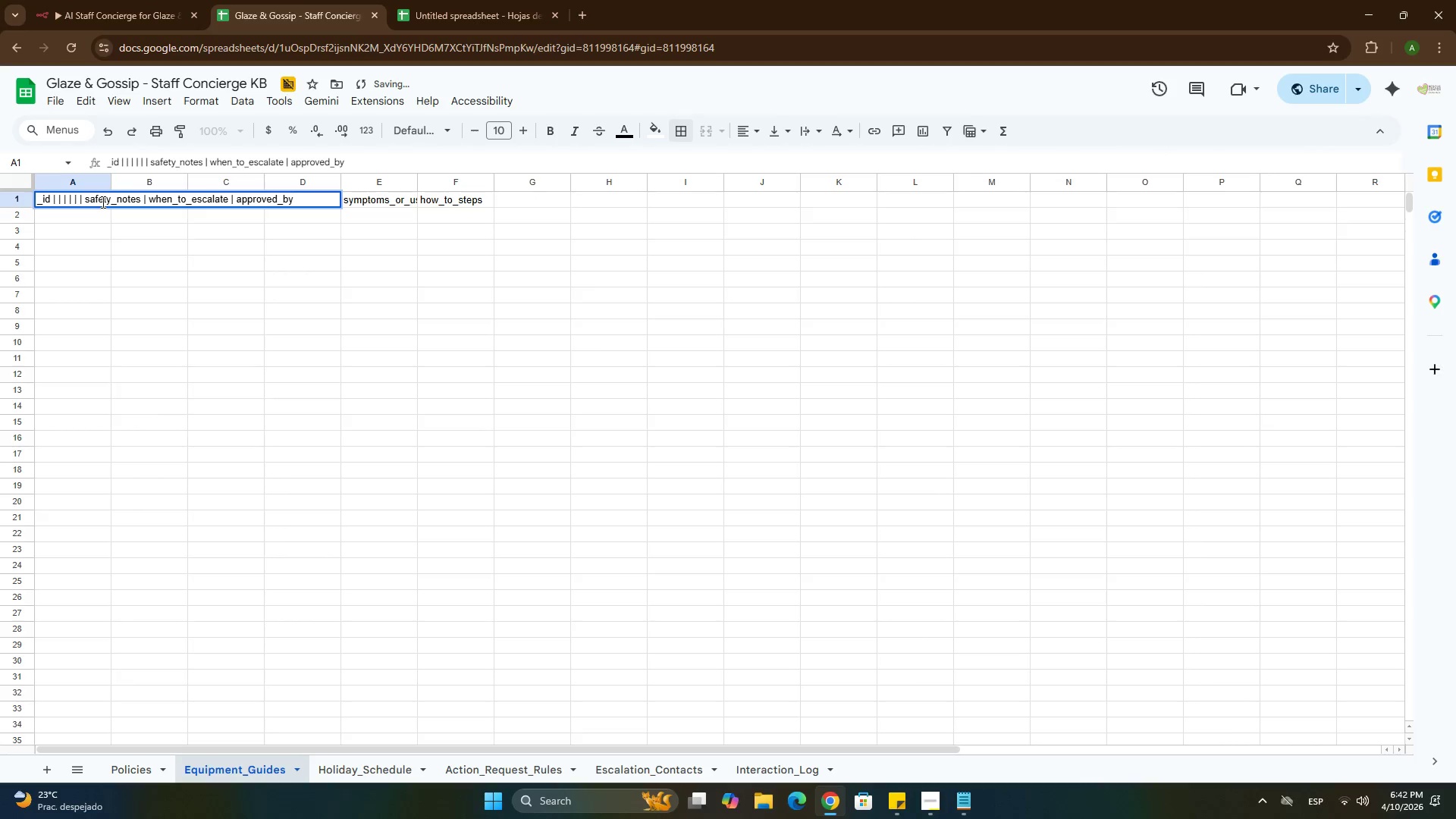 
double_click([102, 202])
 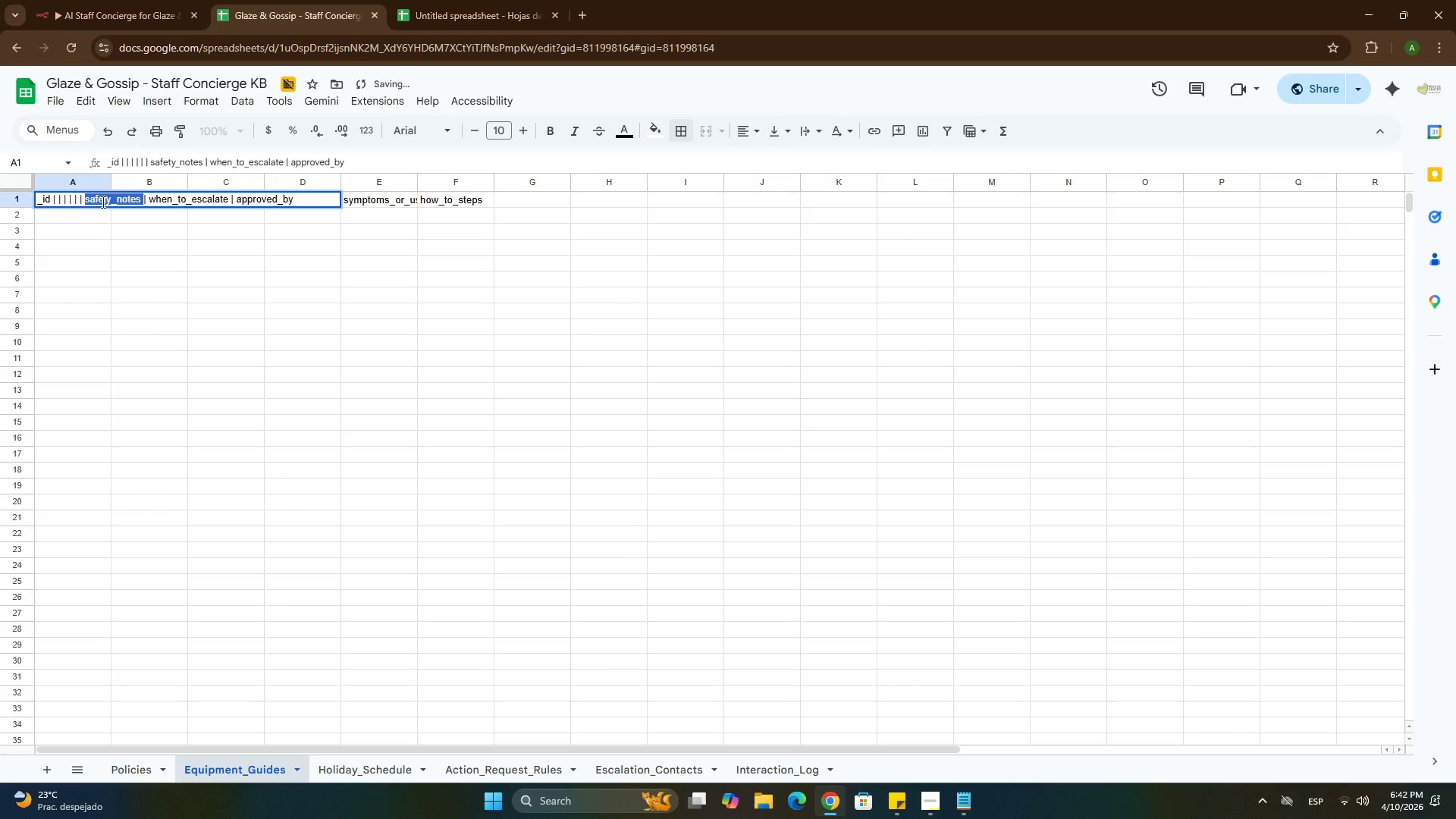 
key(Control+ControlLeft)
 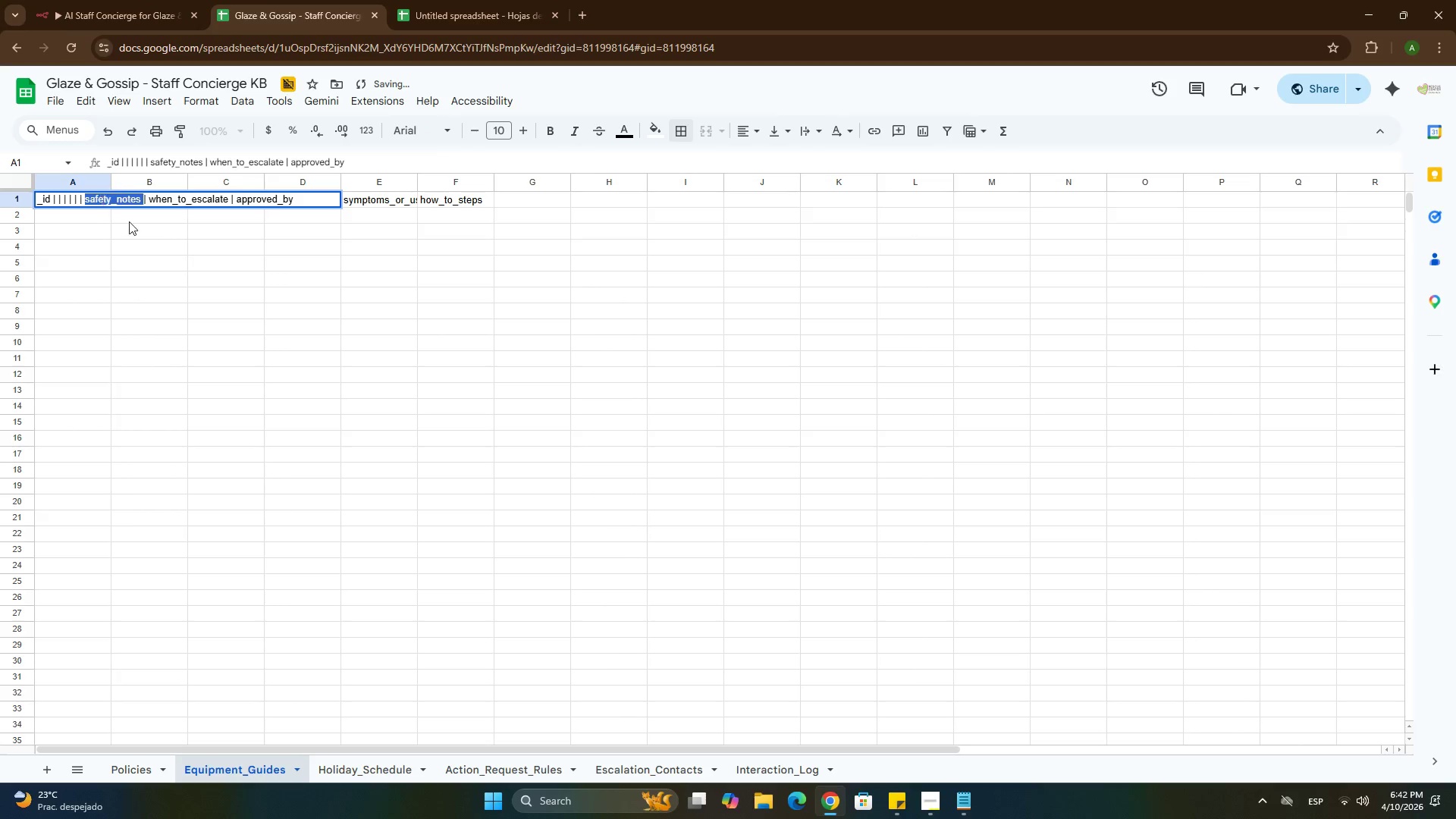 
key(Control+X)
 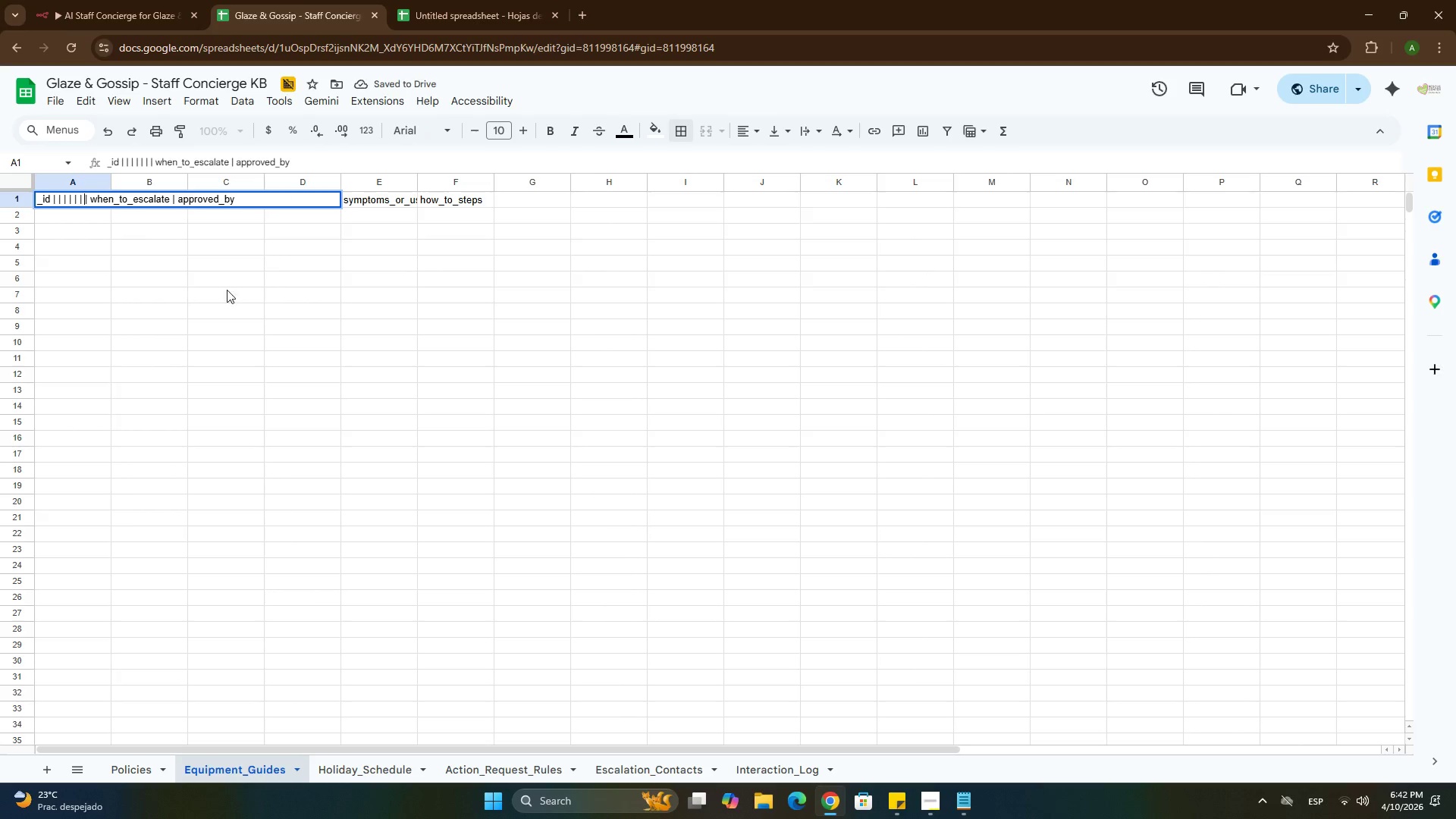 
left_click_drag(start_coordinate=[235, 290], to_coordinate=[251, 284])
 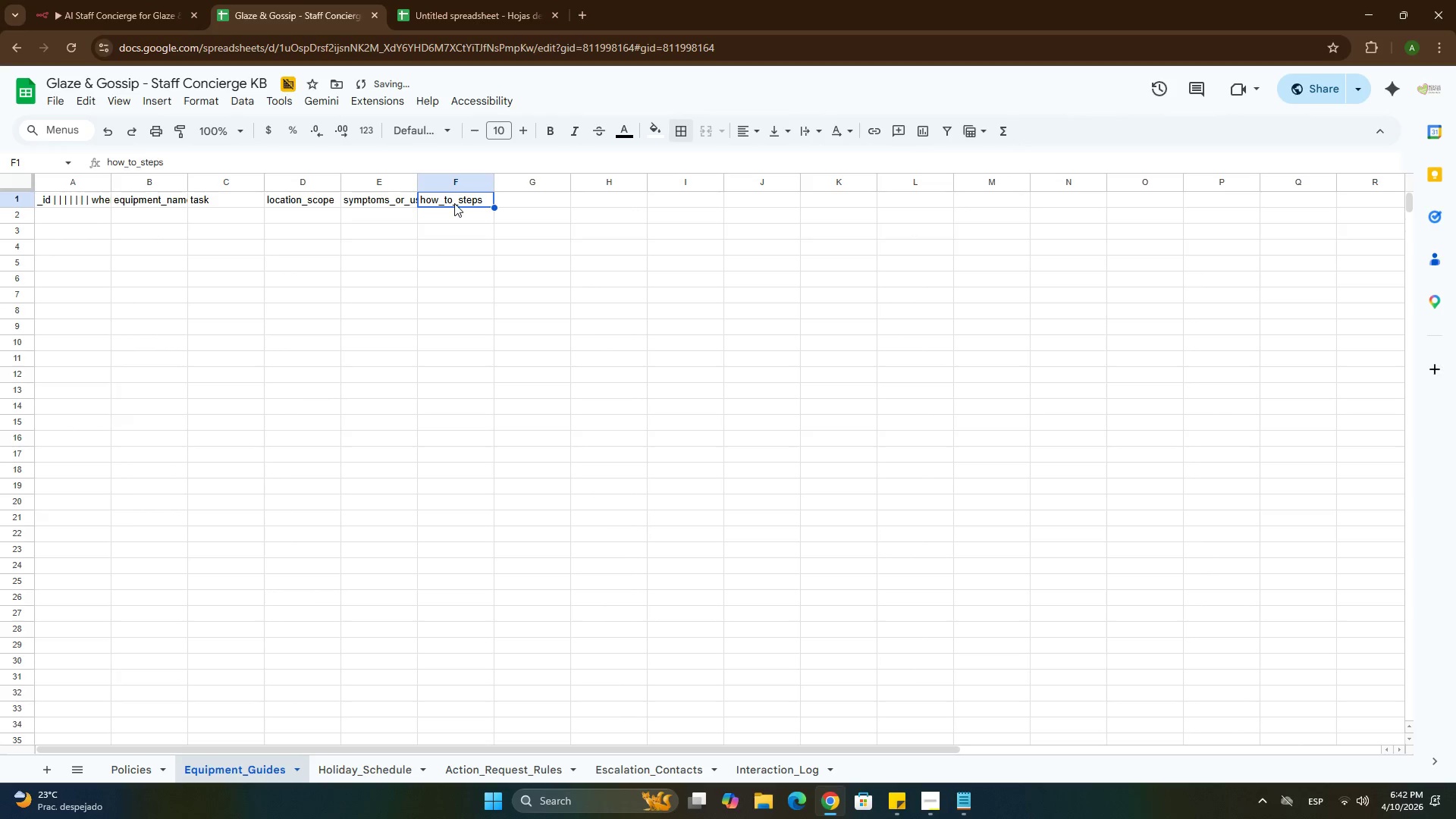 
double_click([522, 196])
 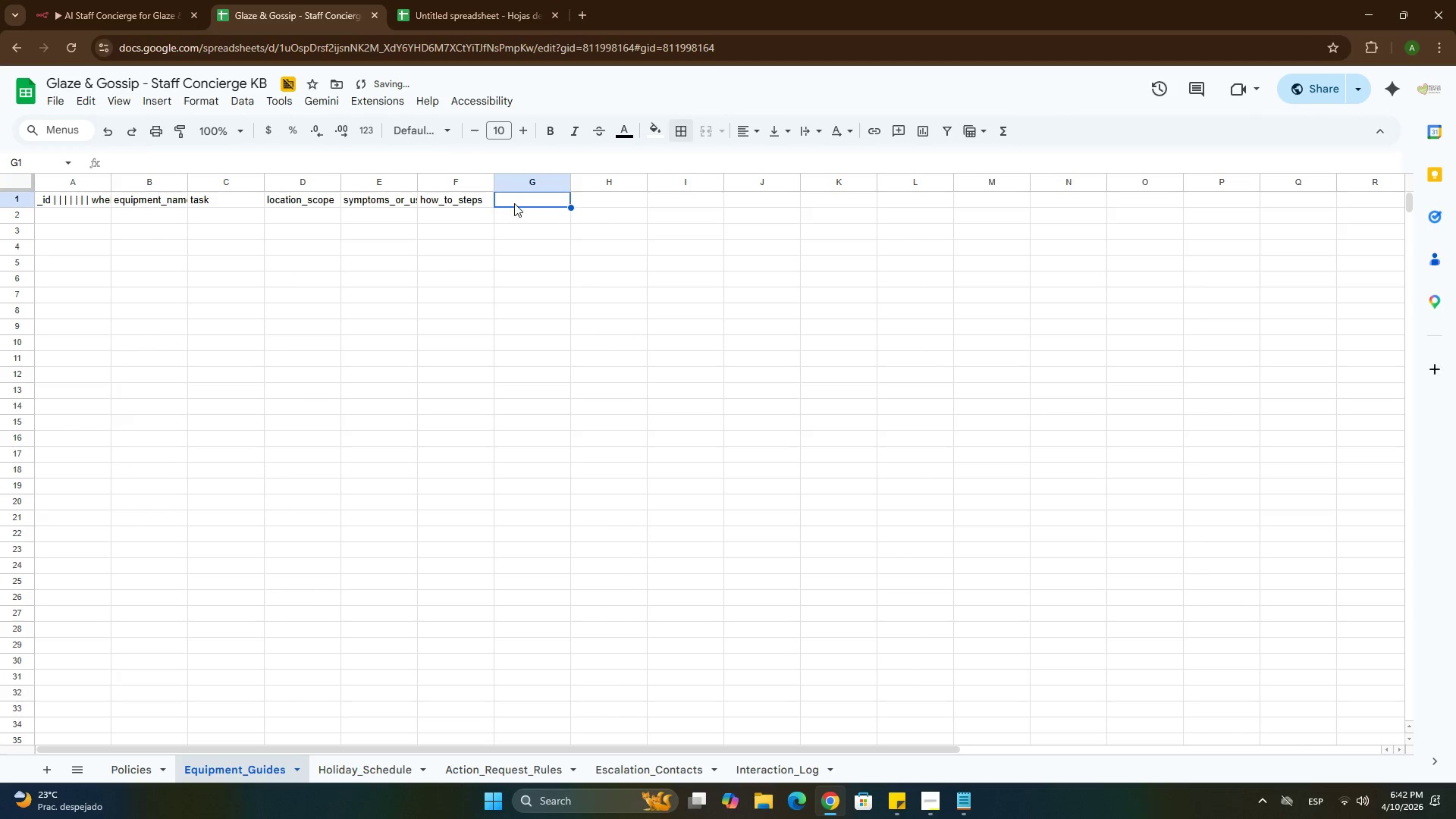 
key(Control+ControlLeft)
 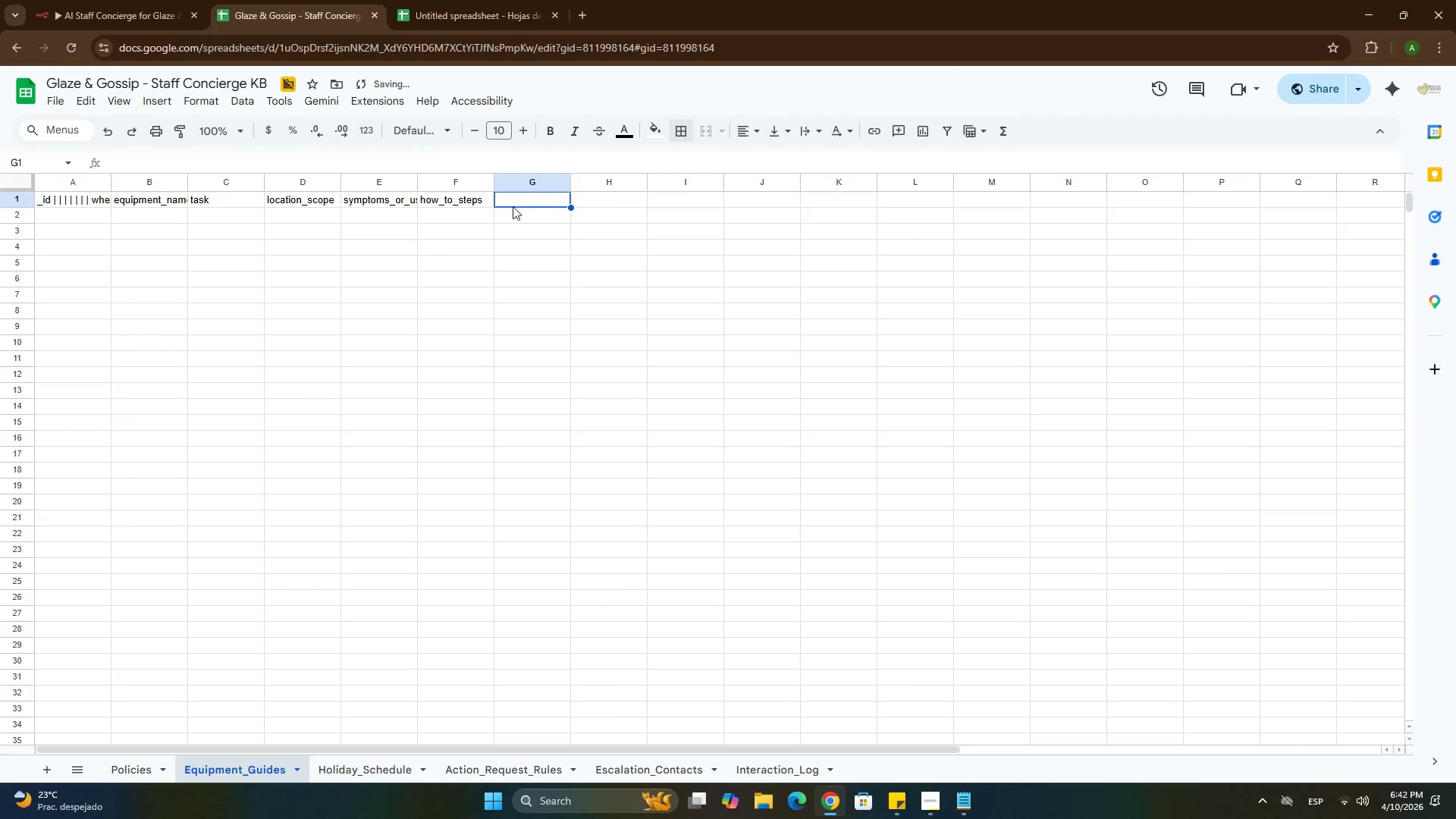 
key(Control+V)
 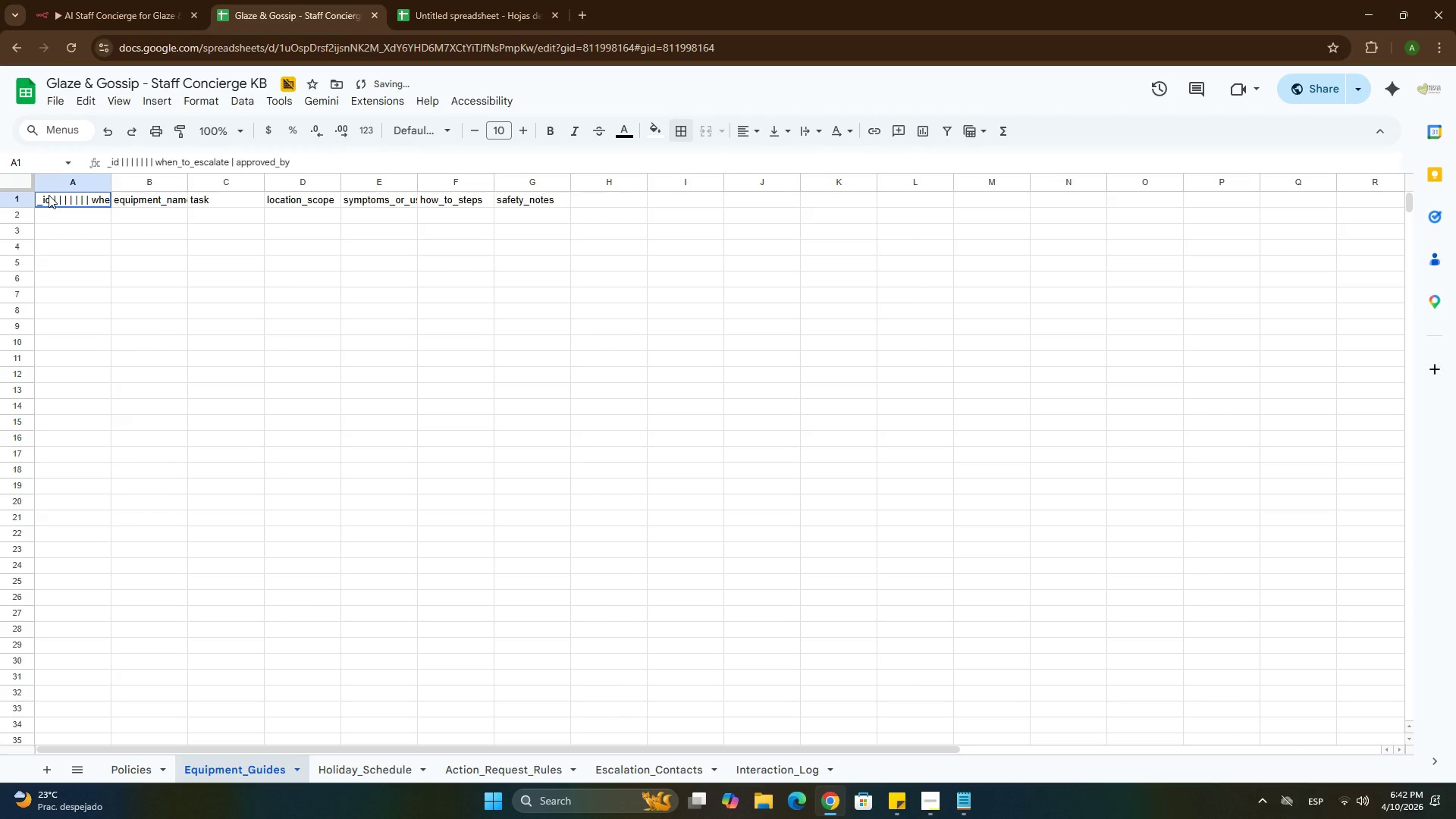 
double_click([49, 195])
 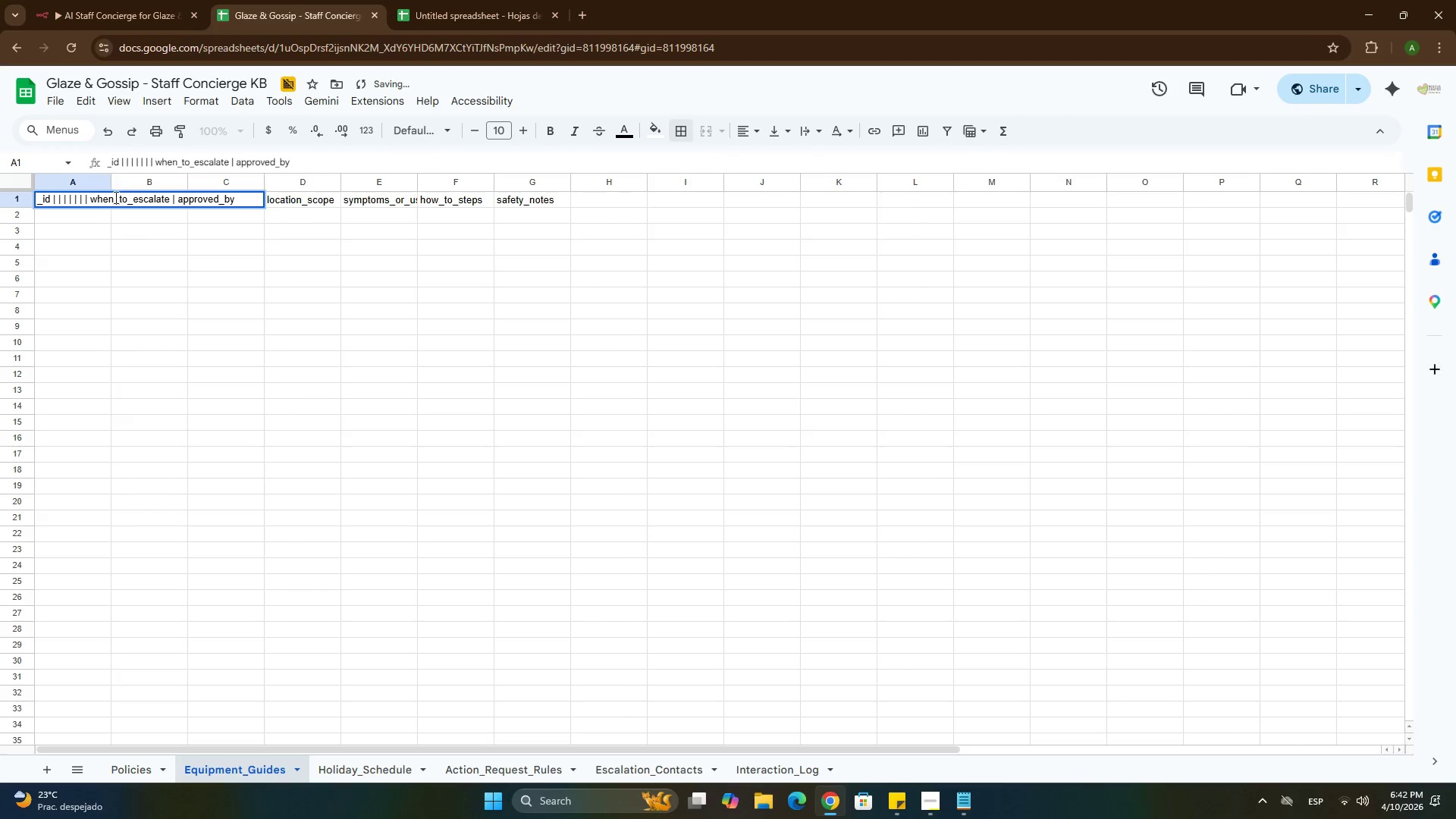 
double_click([115, 197])
 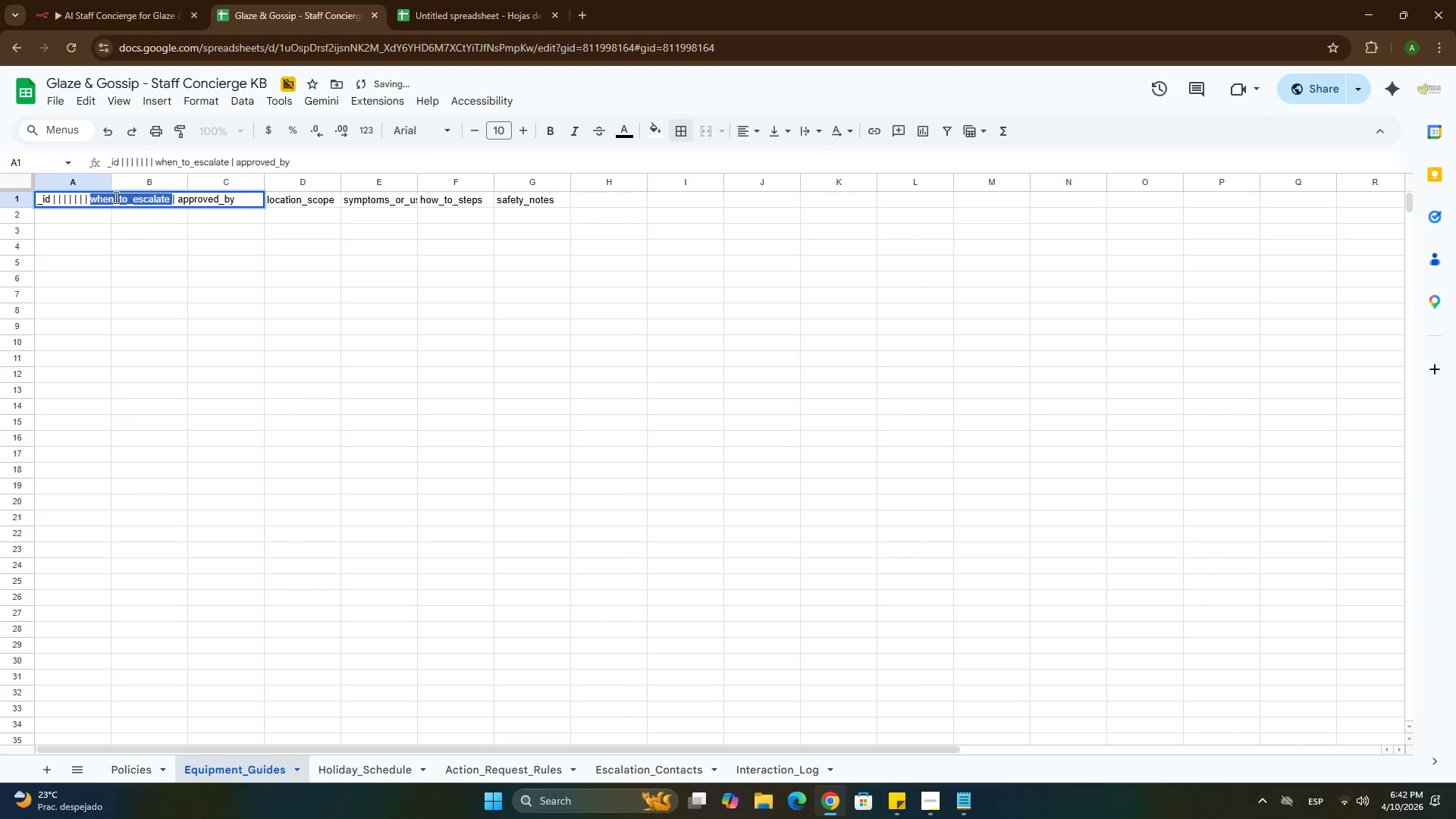 
key(Control+ControlLeft)
 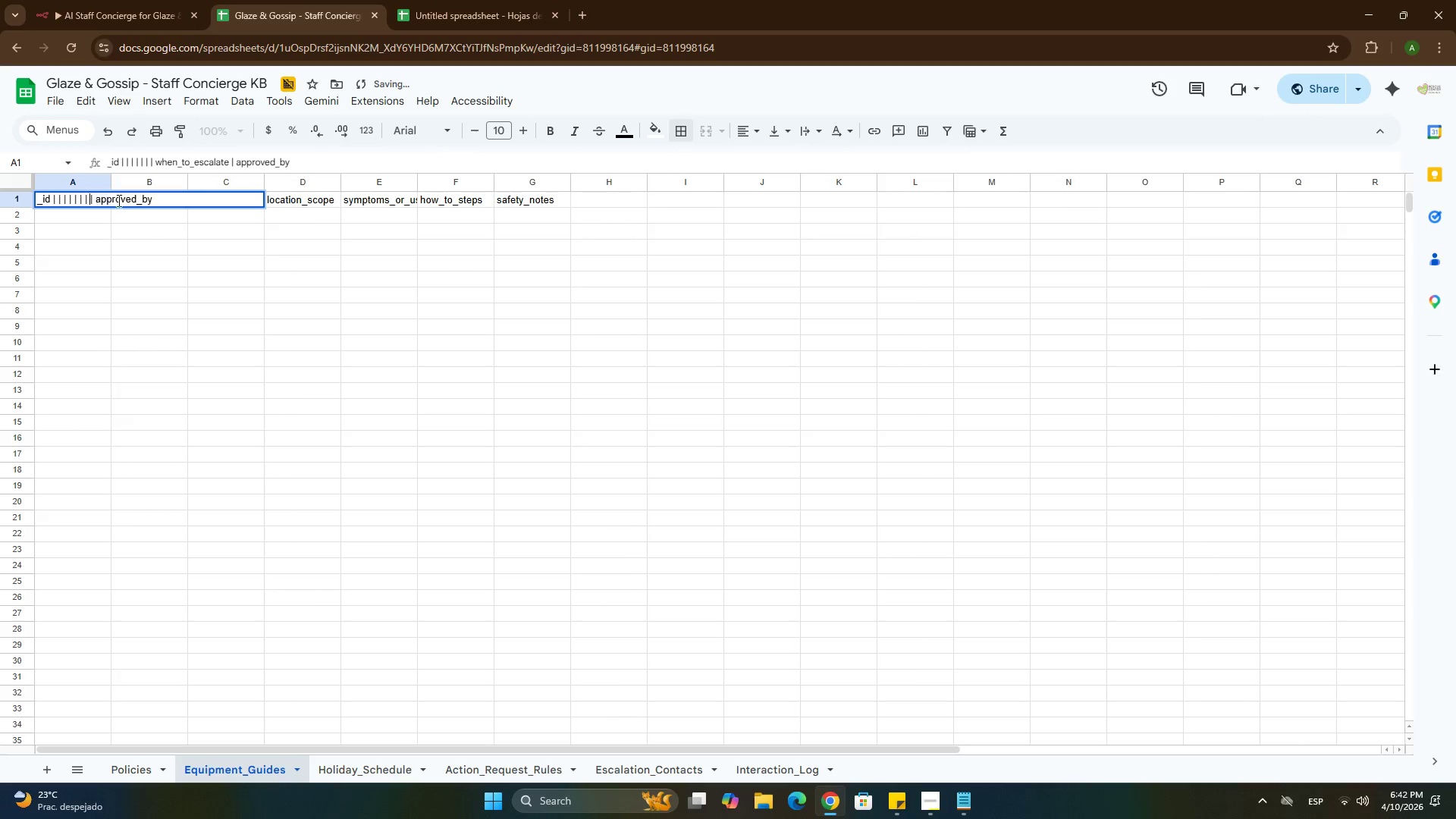 
key(Control+X)
 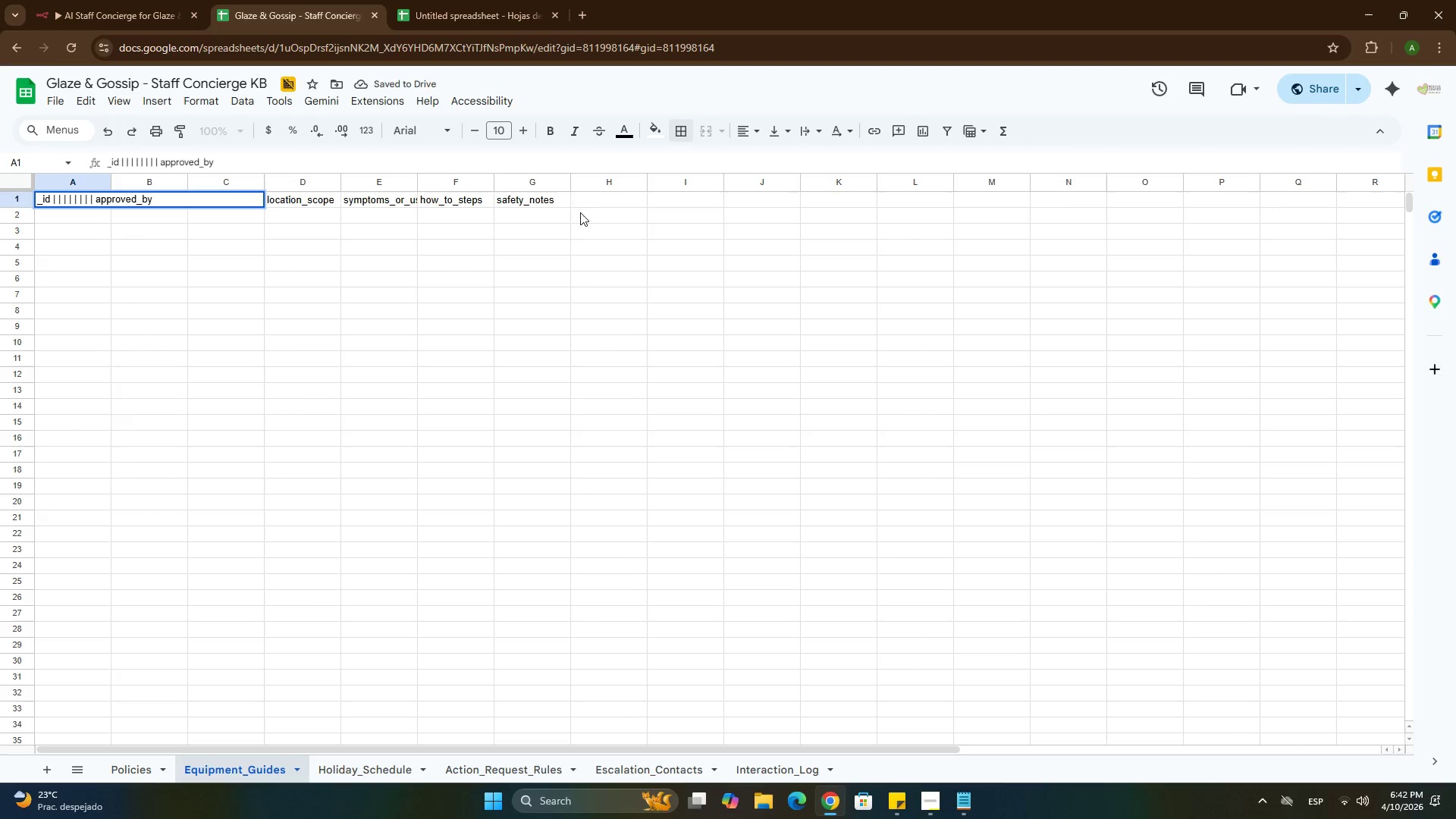 
left_click([580, 206])
 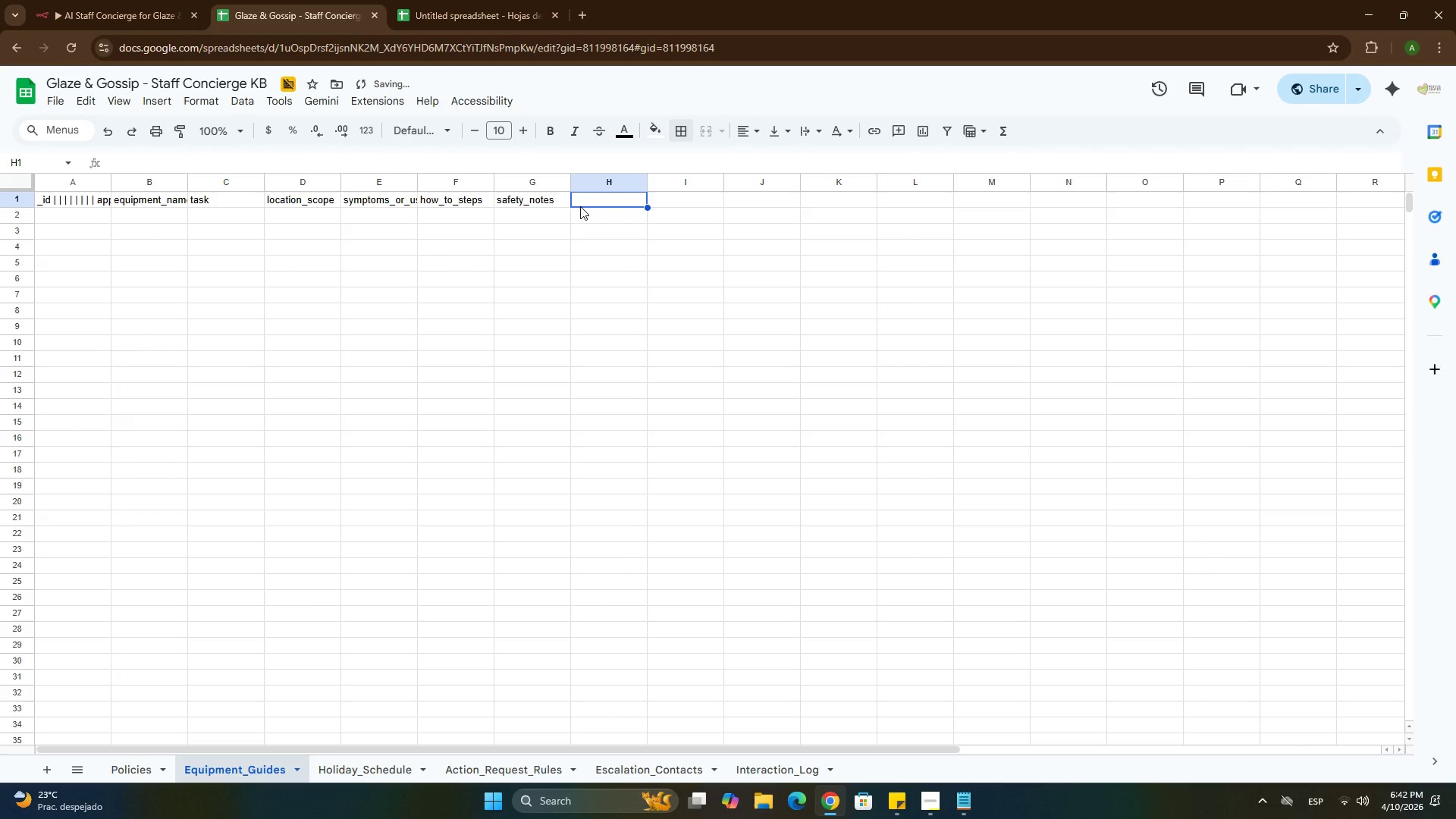 
key(Control+ControlLeft)
 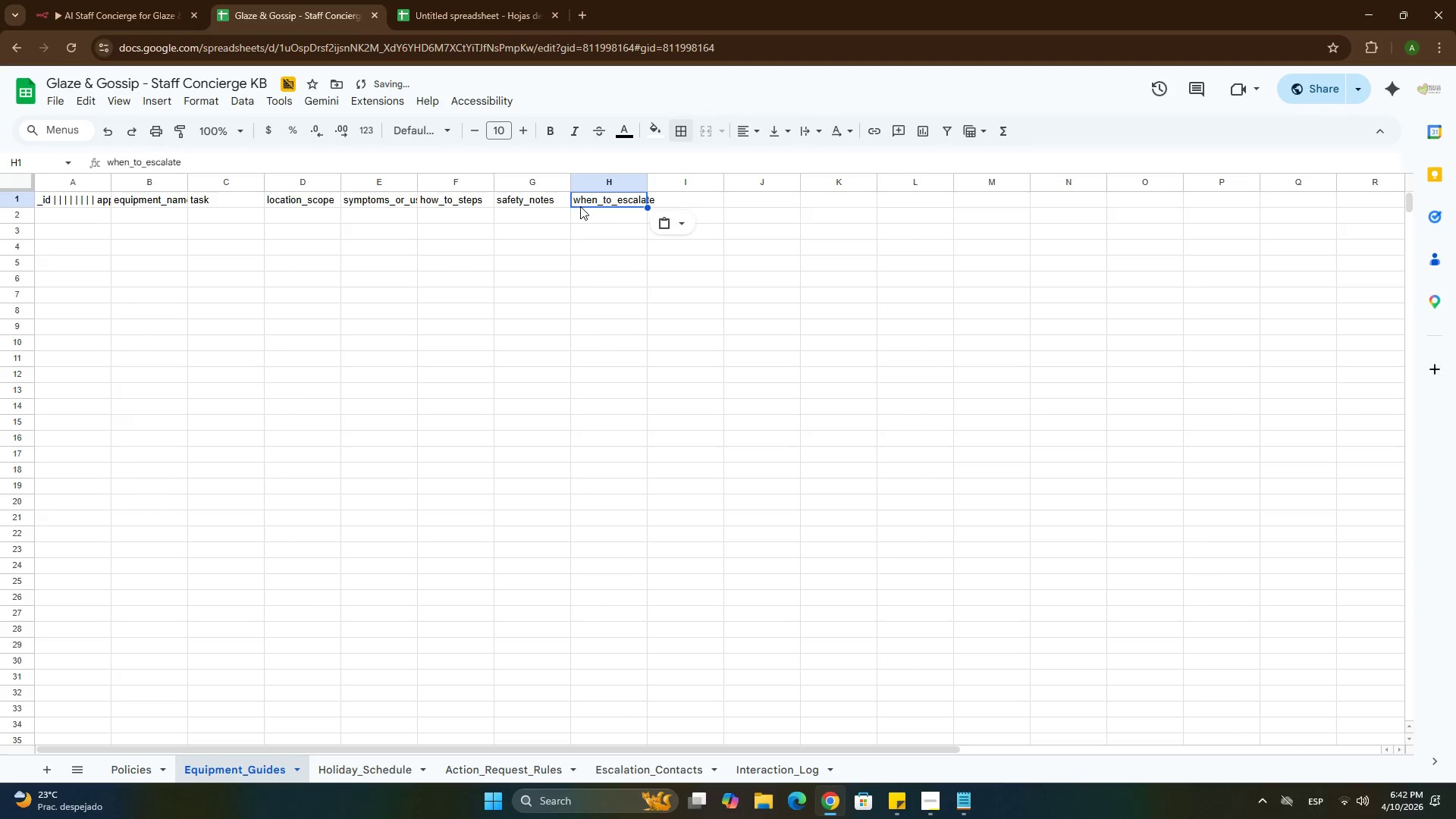 
key(Control+V)
 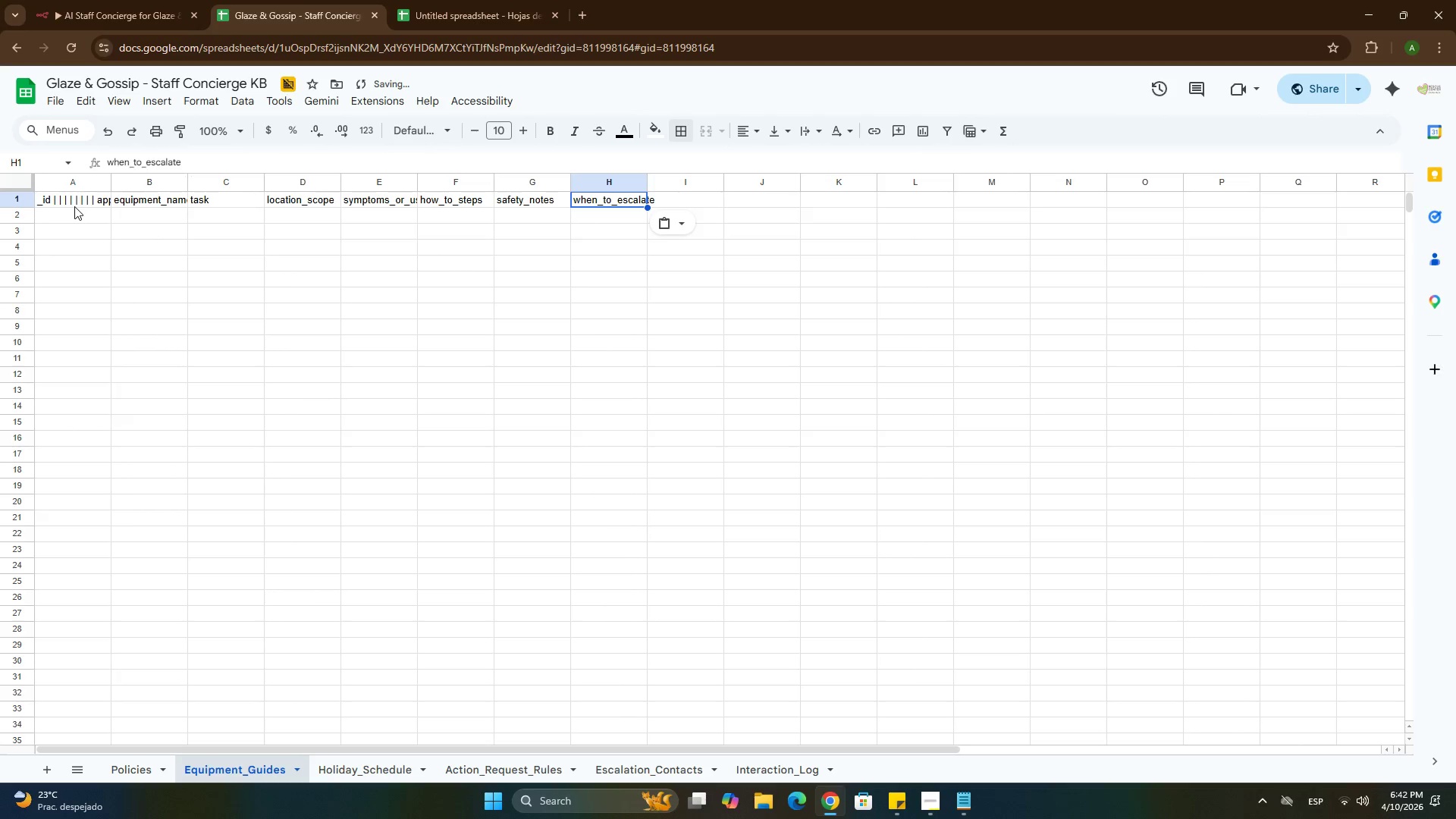 
double_click([74, 206])
 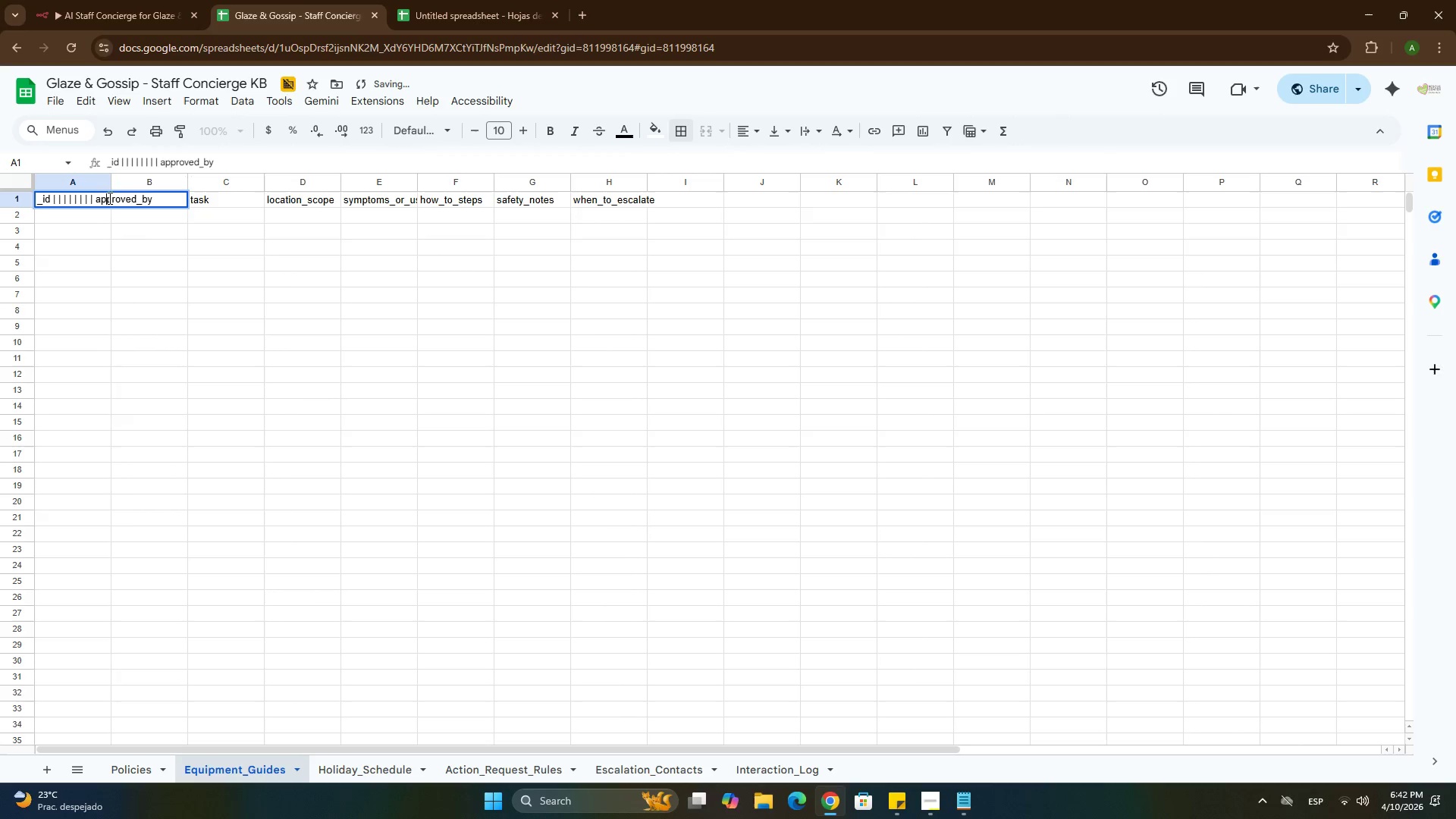 
double_click([108, 198])
 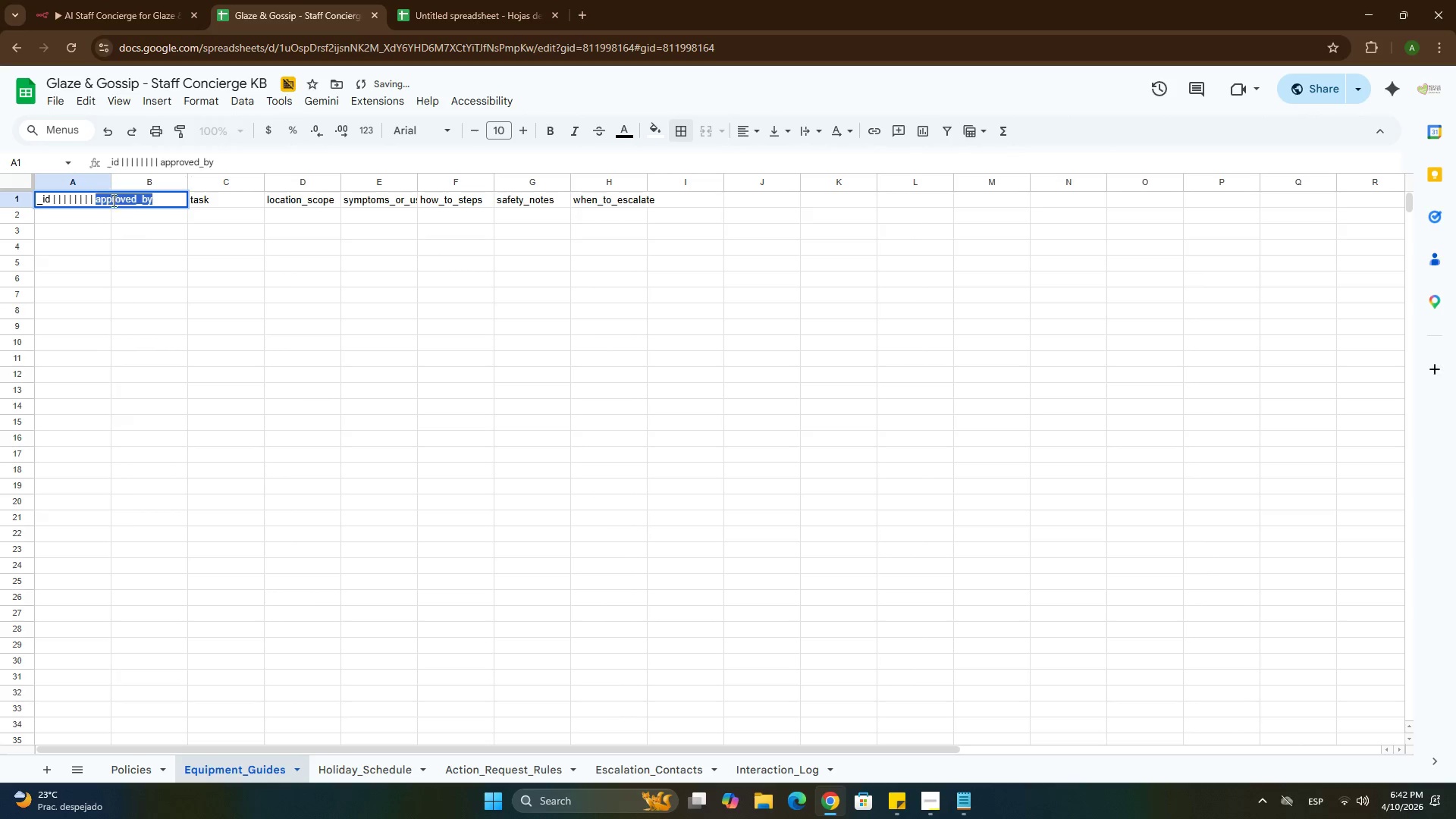 
key(Control+ControlLeft)
 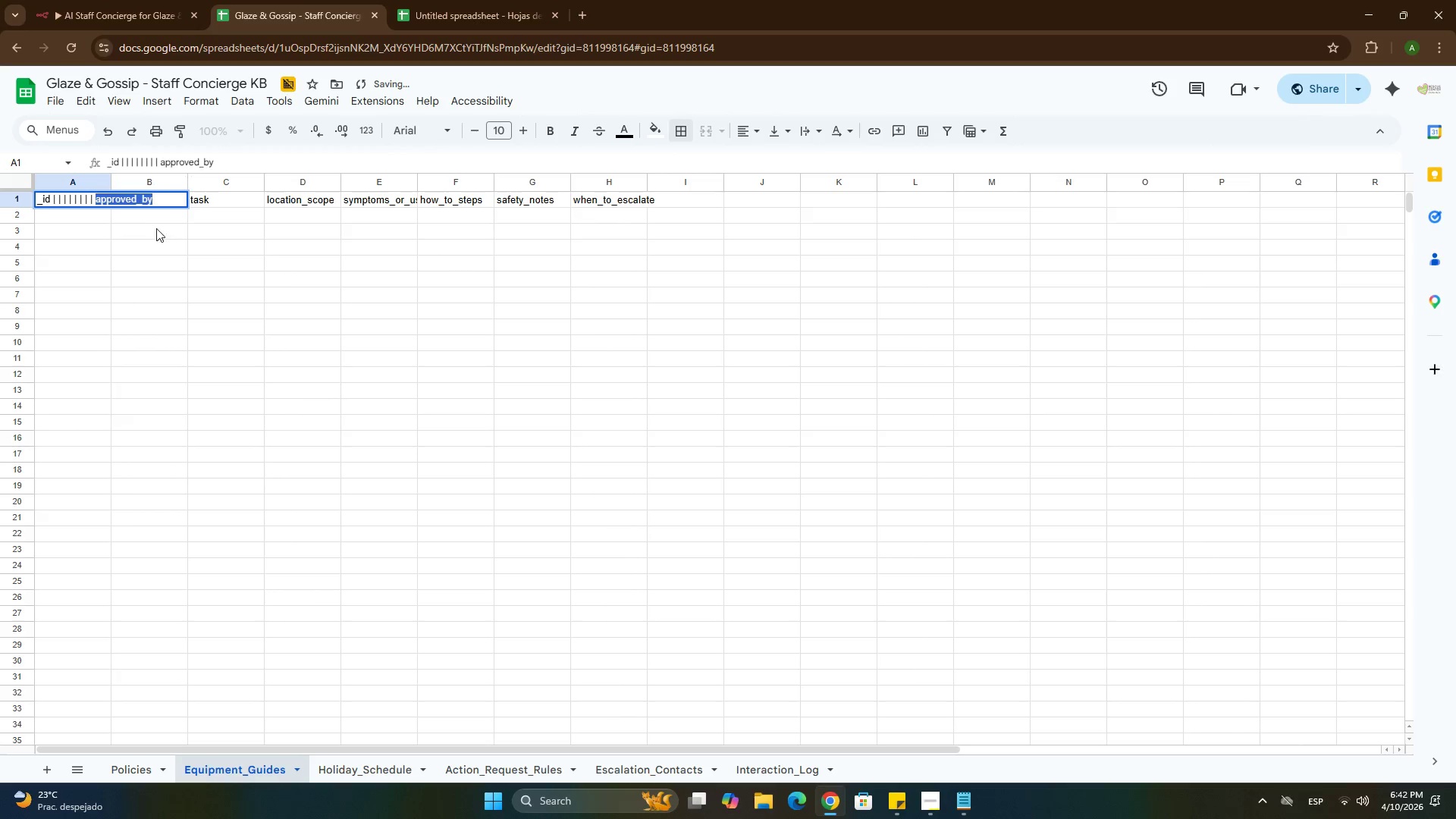 
key(Control+X)
 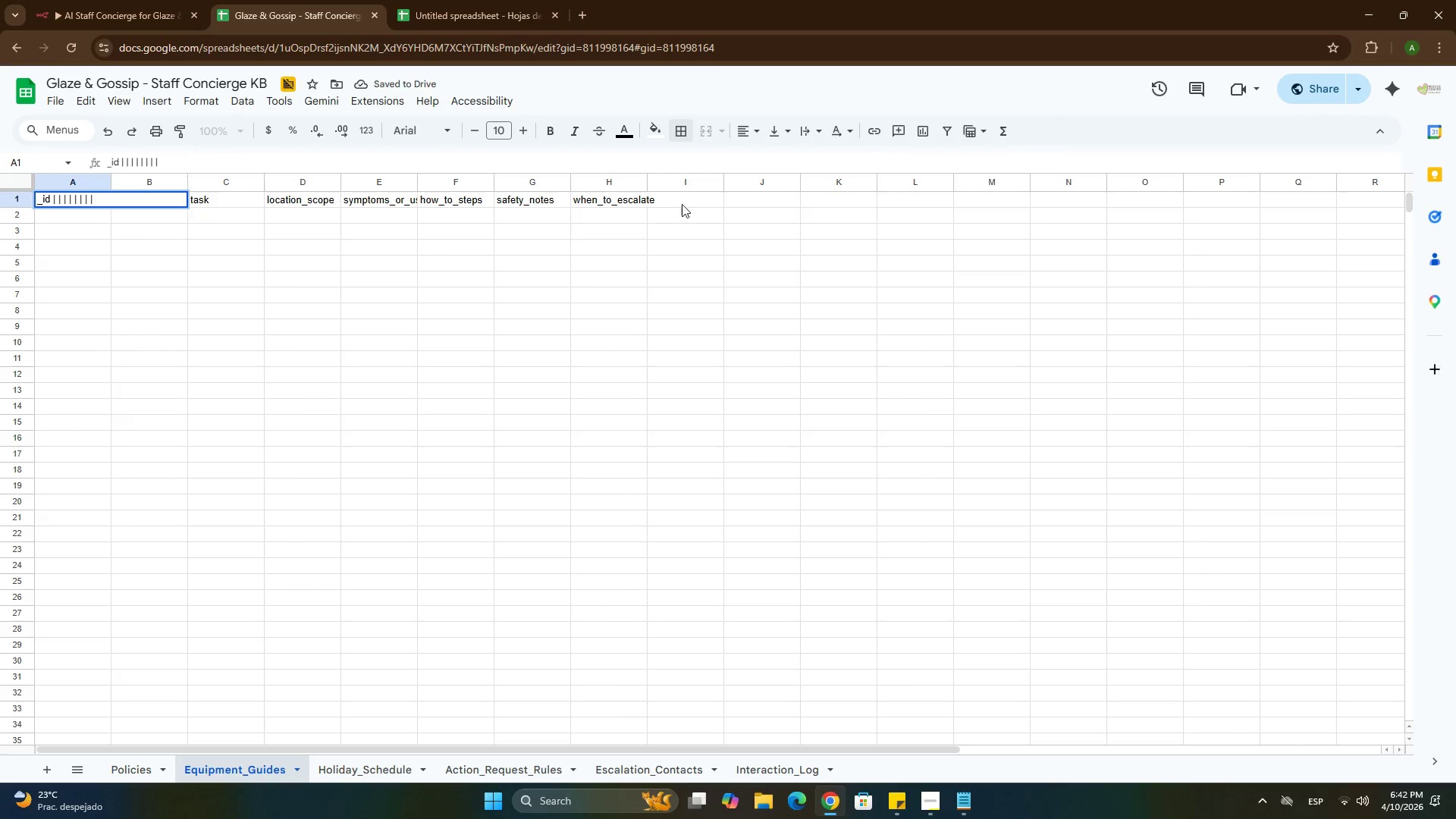 
left_click([673, 204])
 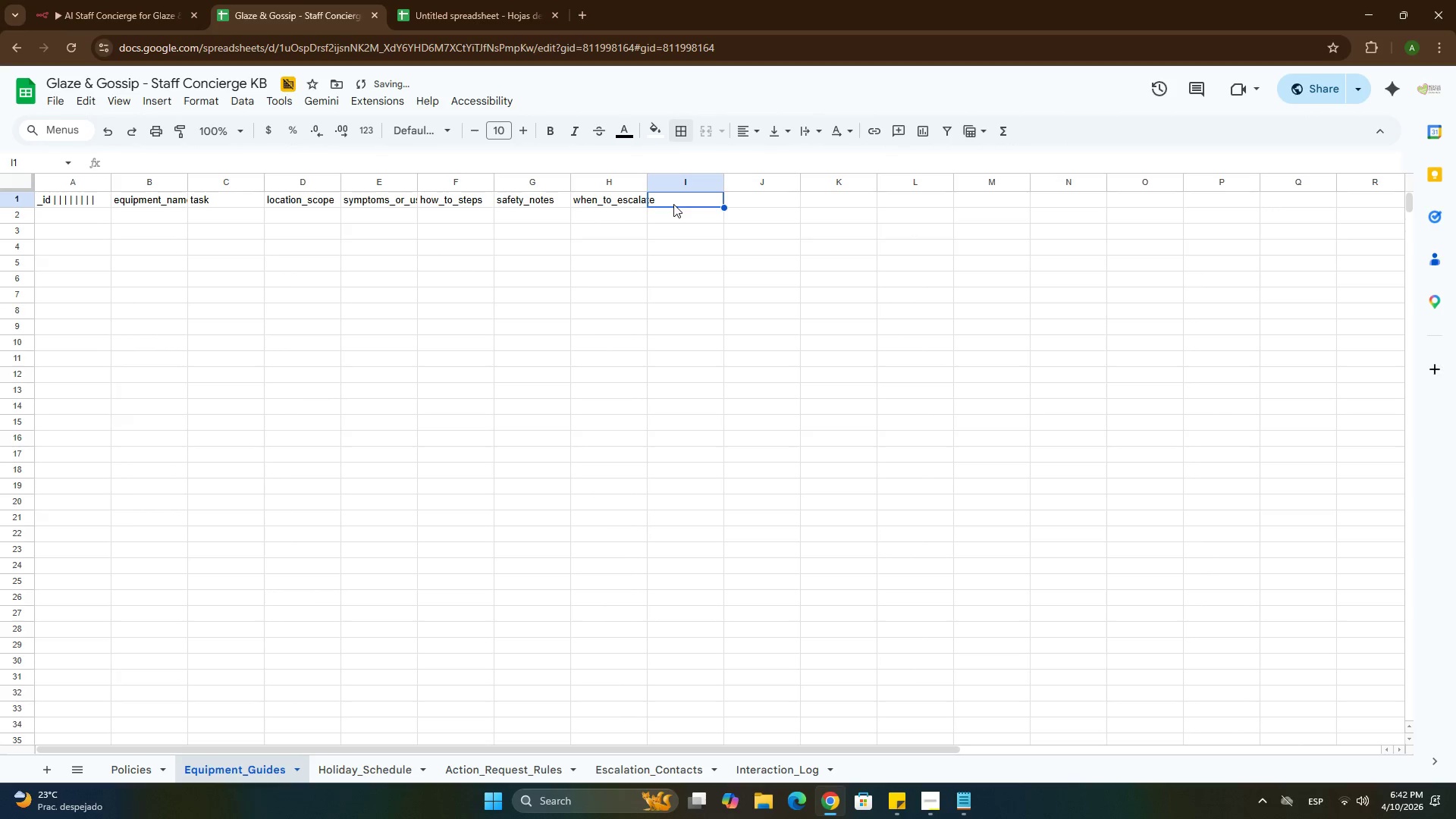 
key(Control+ControlLeft)
 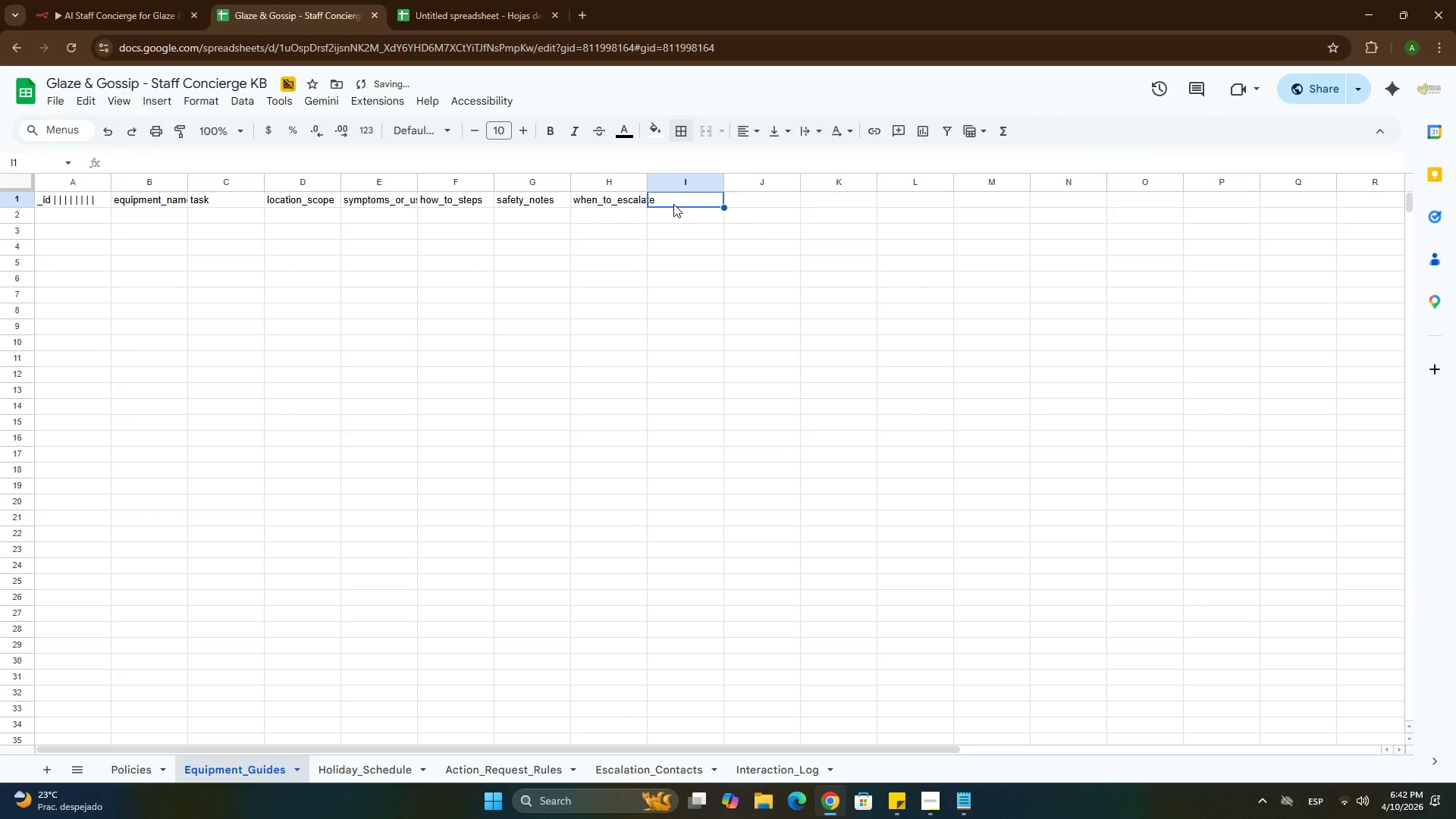 
key(Control+V)
 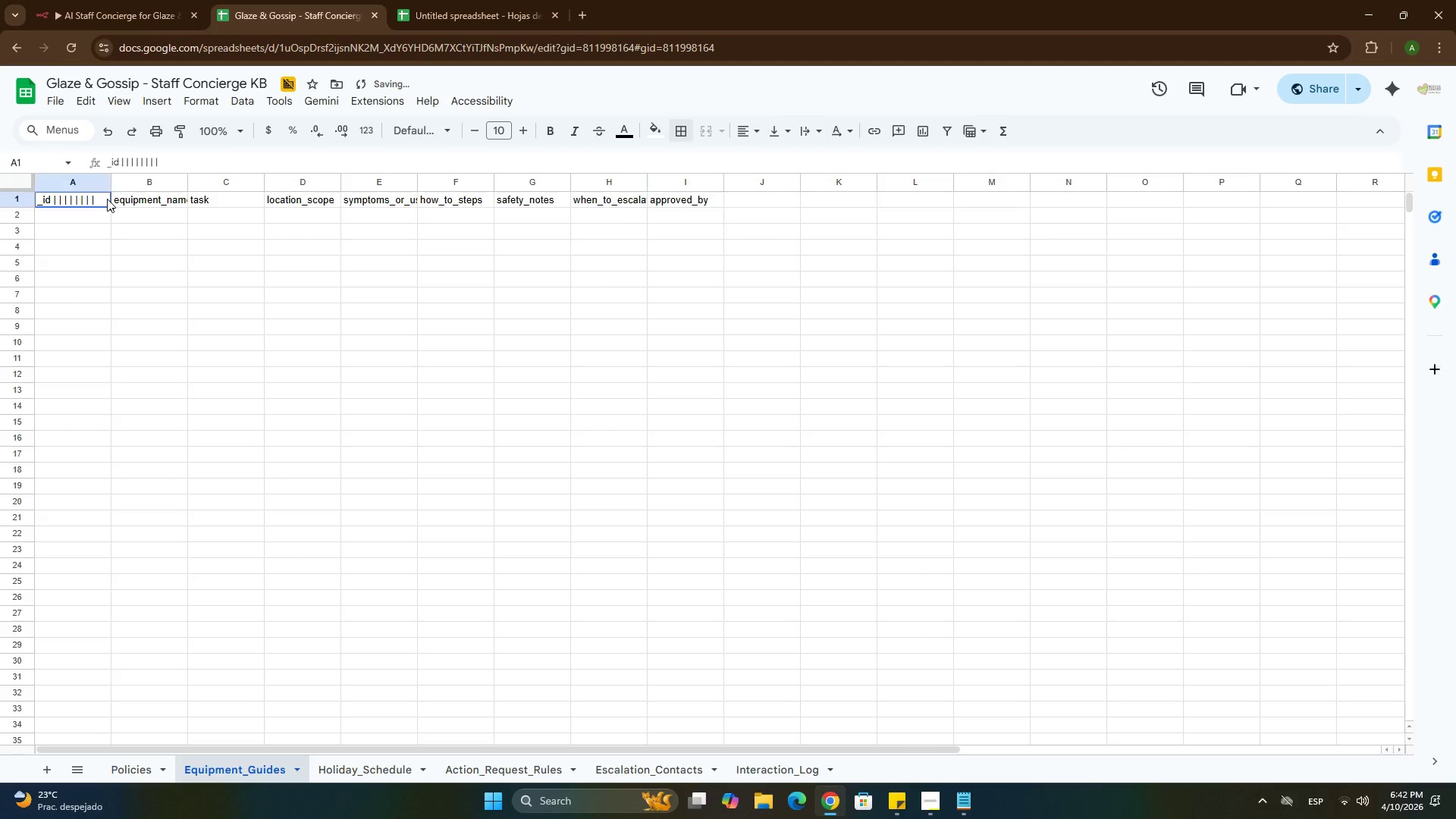 
double_click([107, 199])
 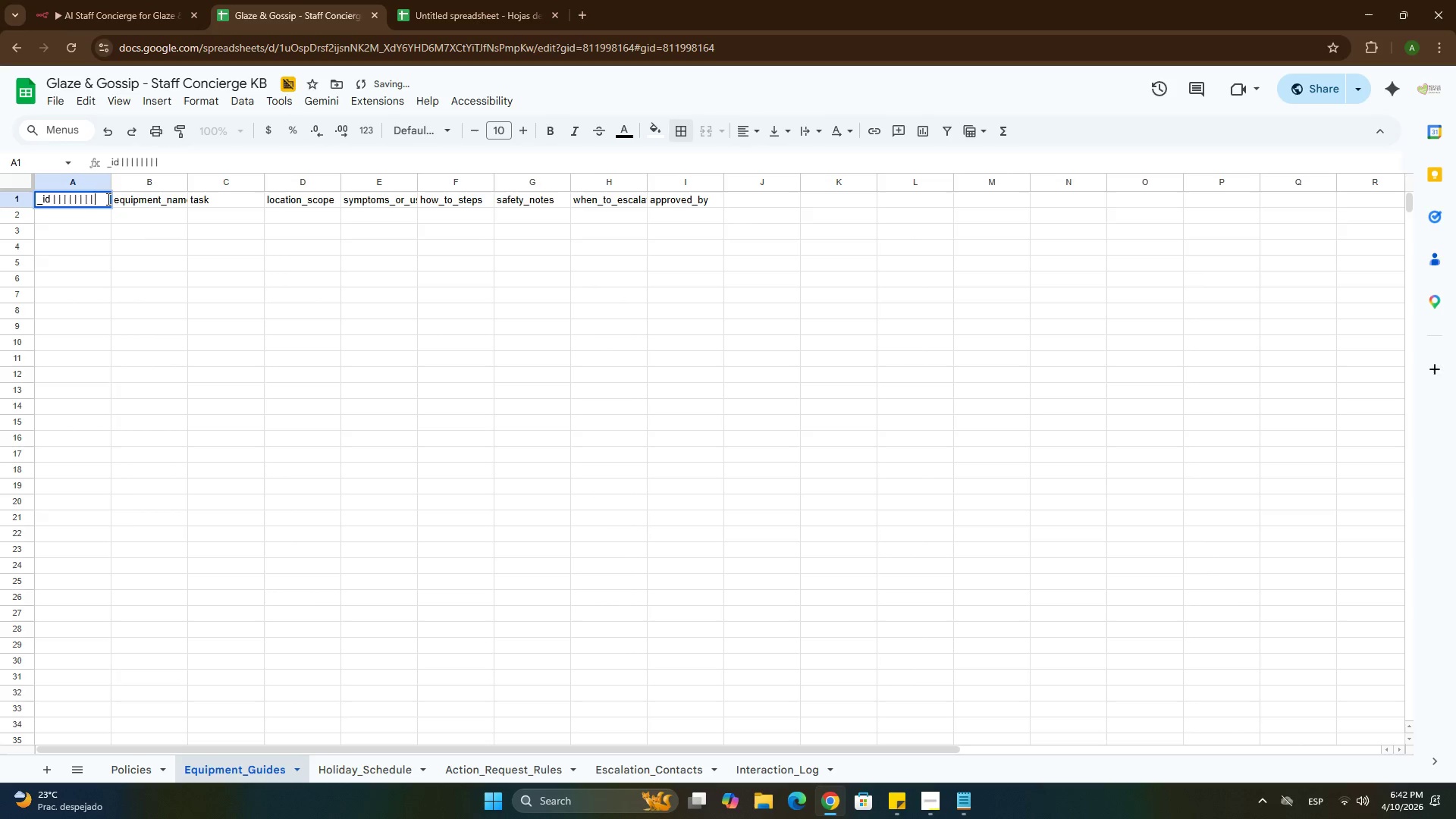 
left_click_drag(start_coordinate=[107, 199], to_coordinate=[77, 199])
 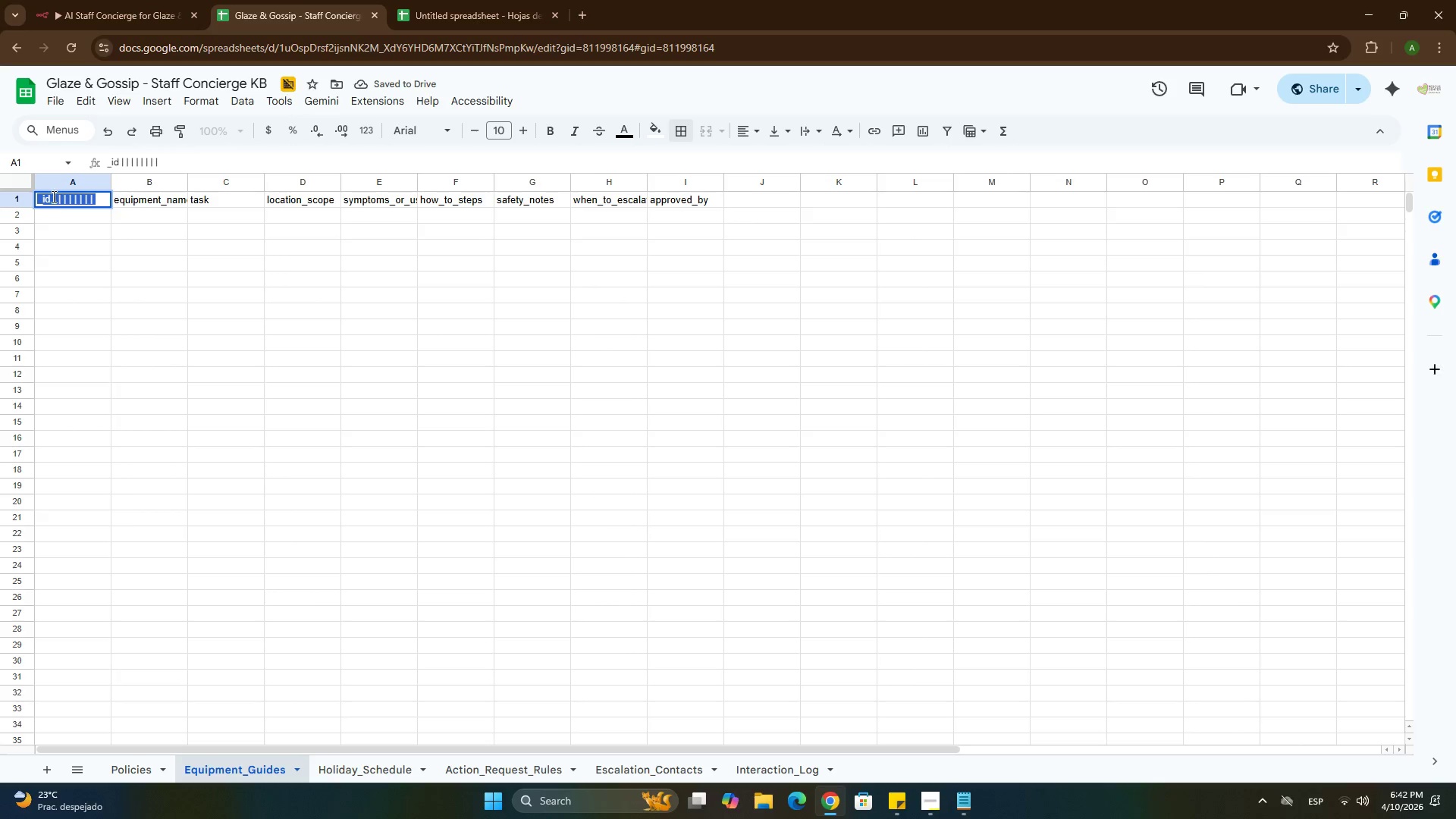 
double_click([52, 196])
 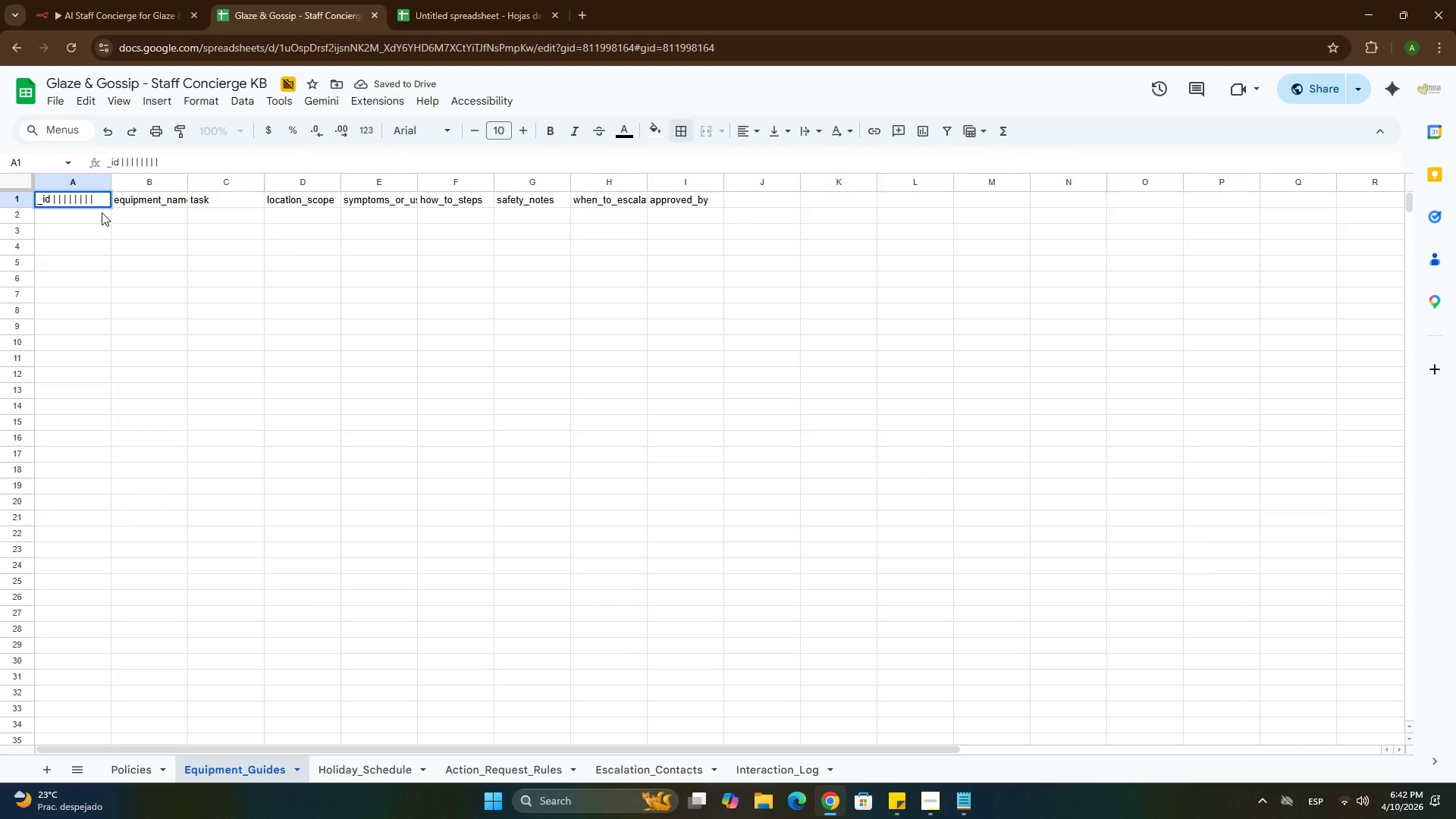 
hold_key(key=Delete, duration=0.83)
 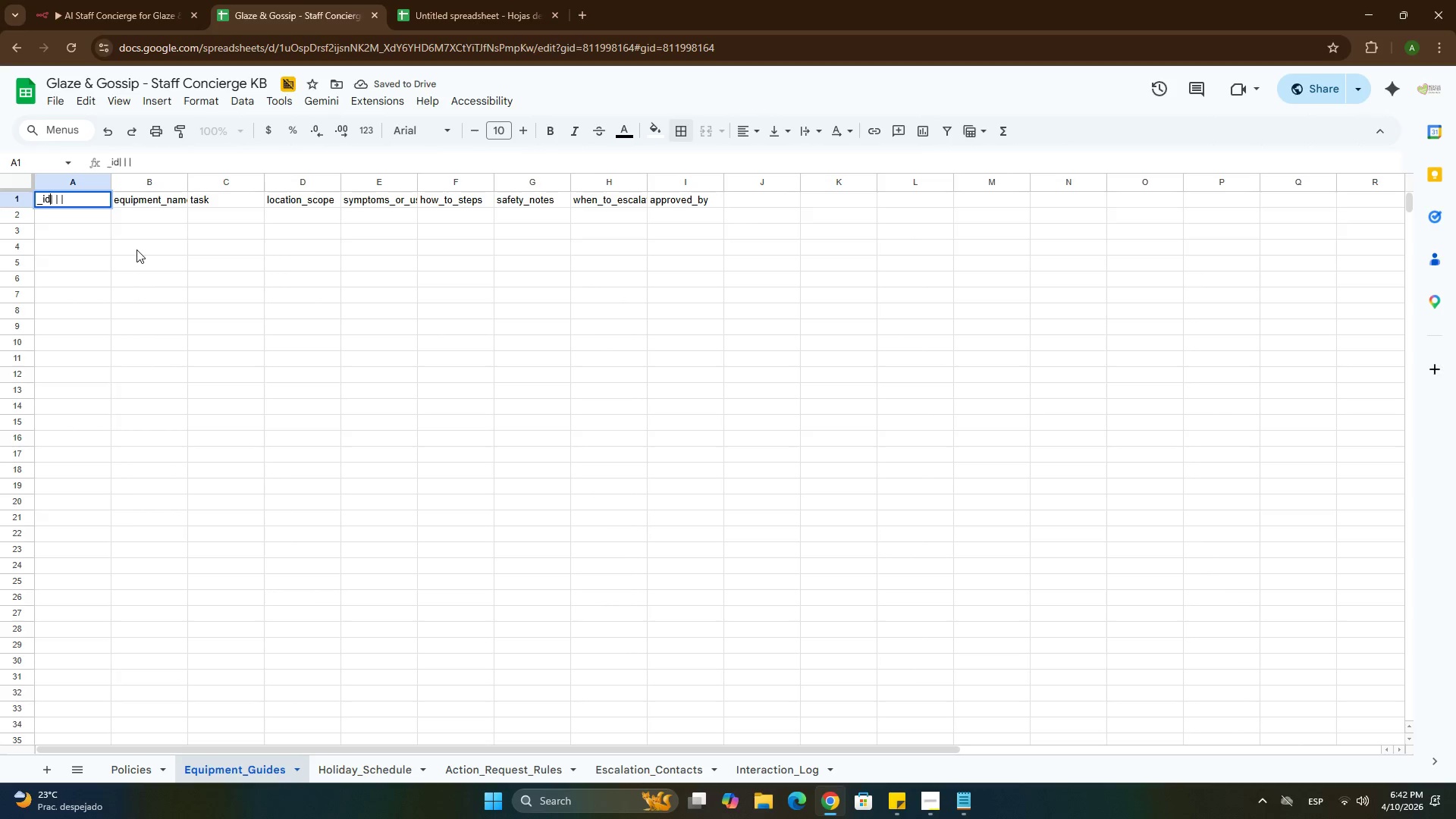 
key(Delete)
 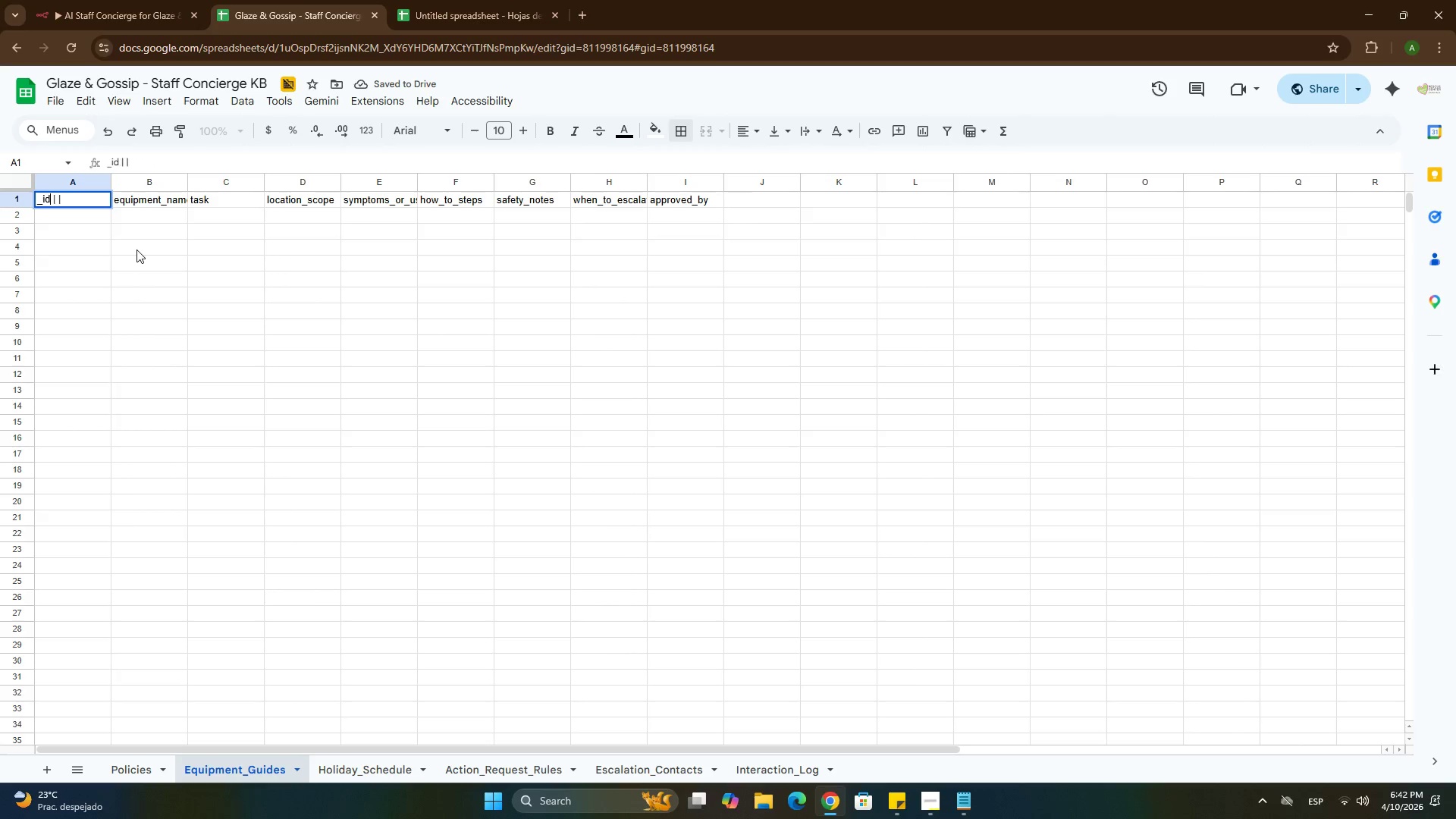 
key(Delete)
 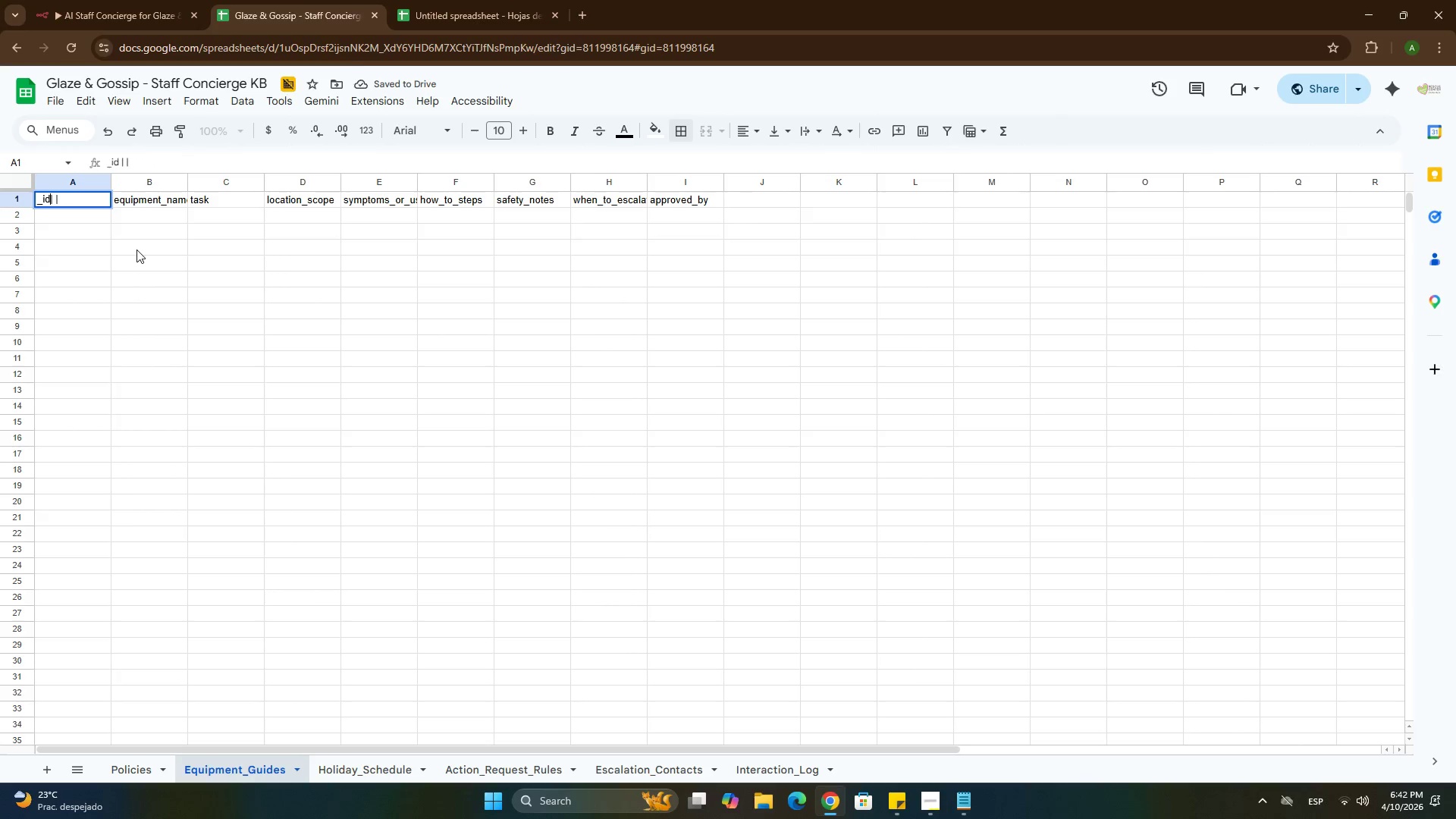 
key(Delete)
 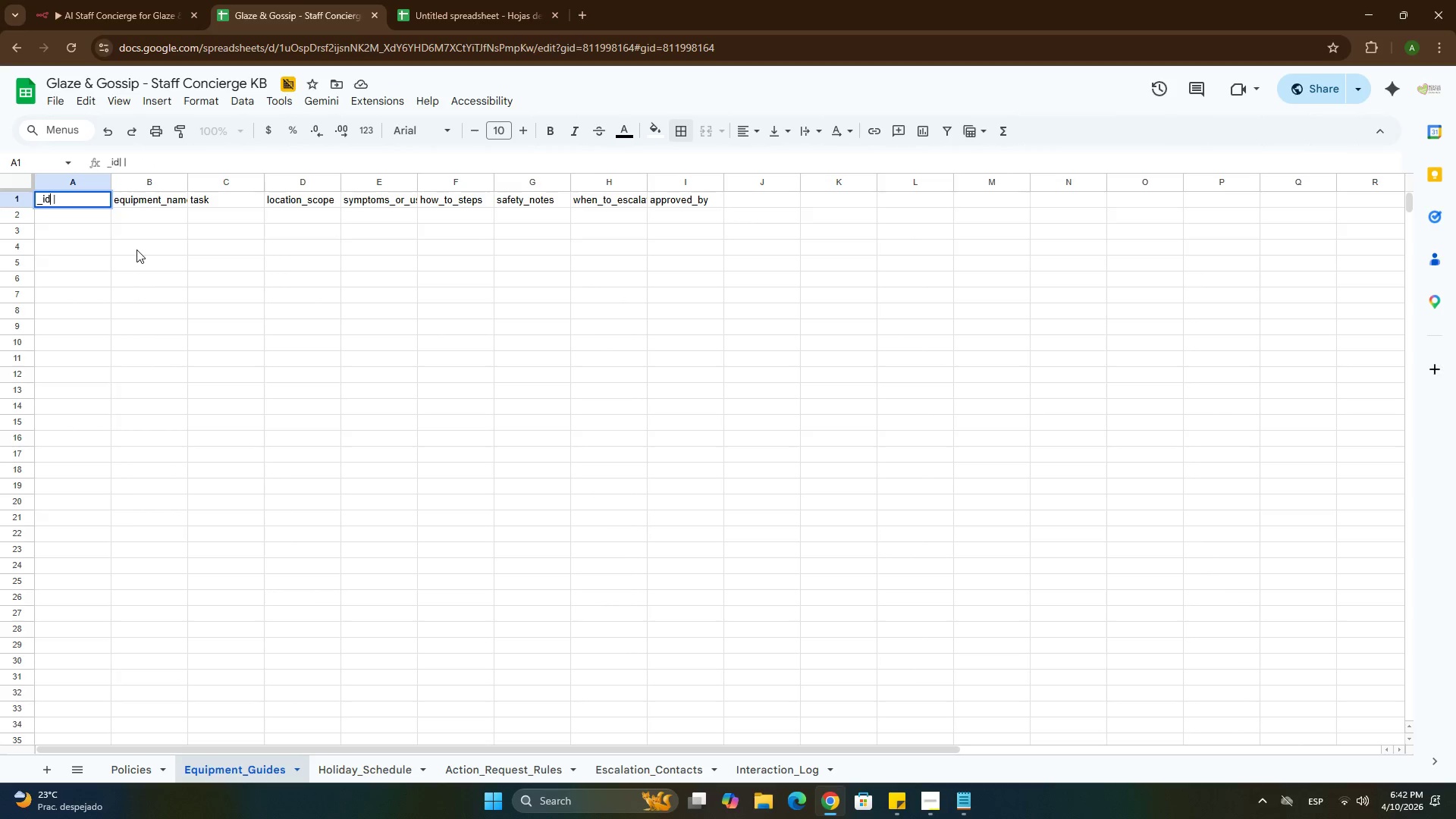 
key(Delete)
 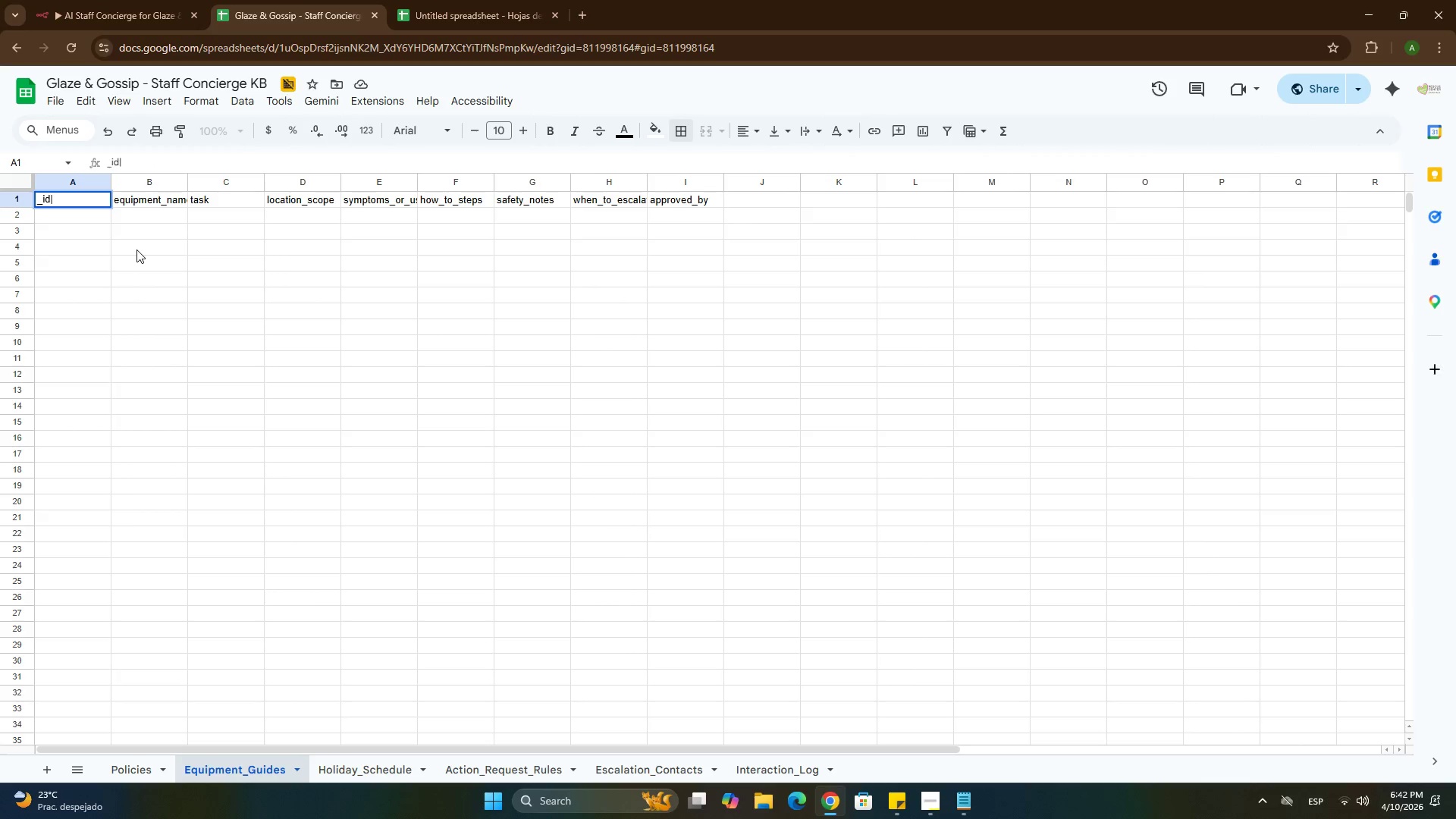 
key(Delete)
 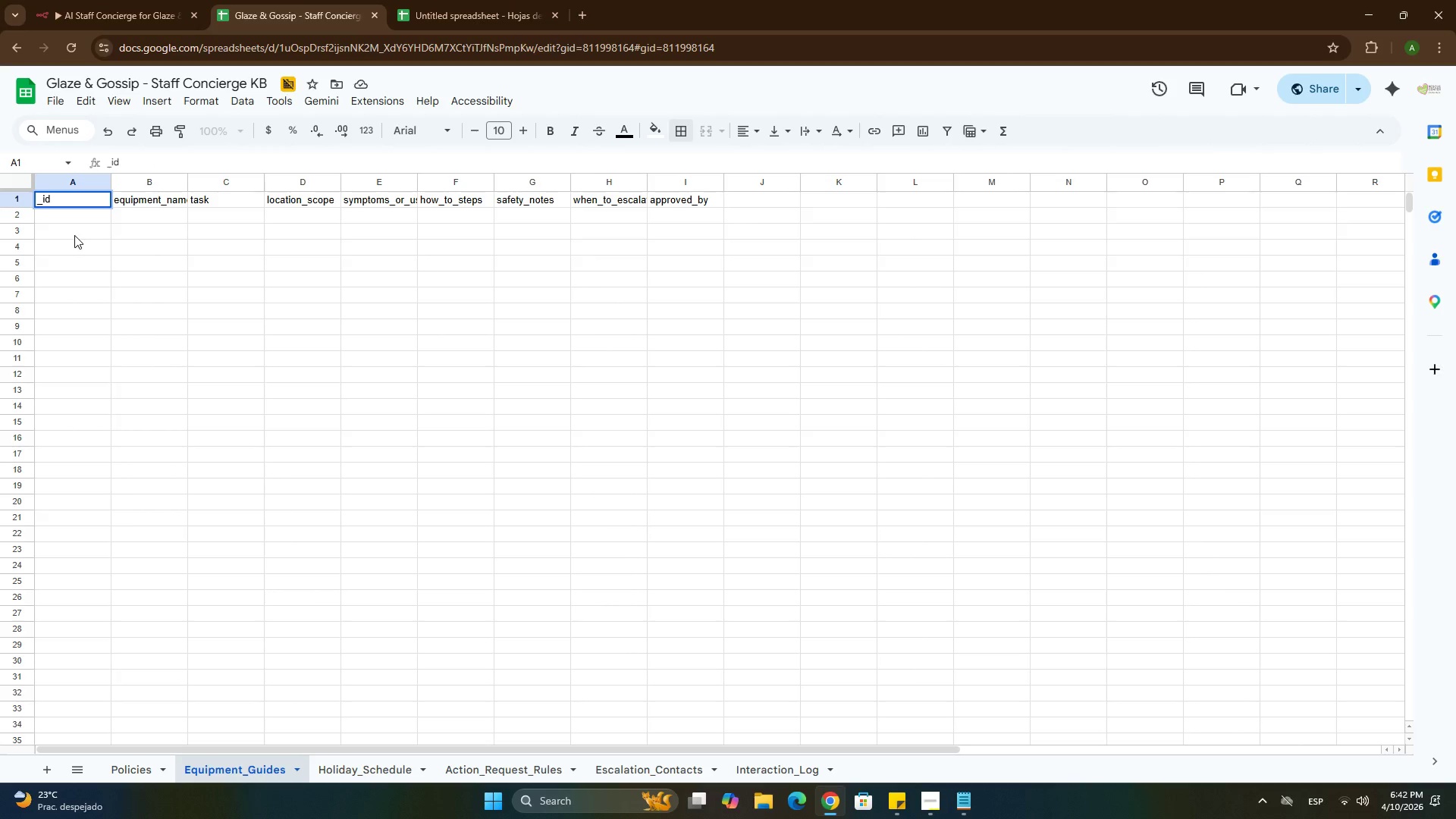 
left_click([71, 229])
 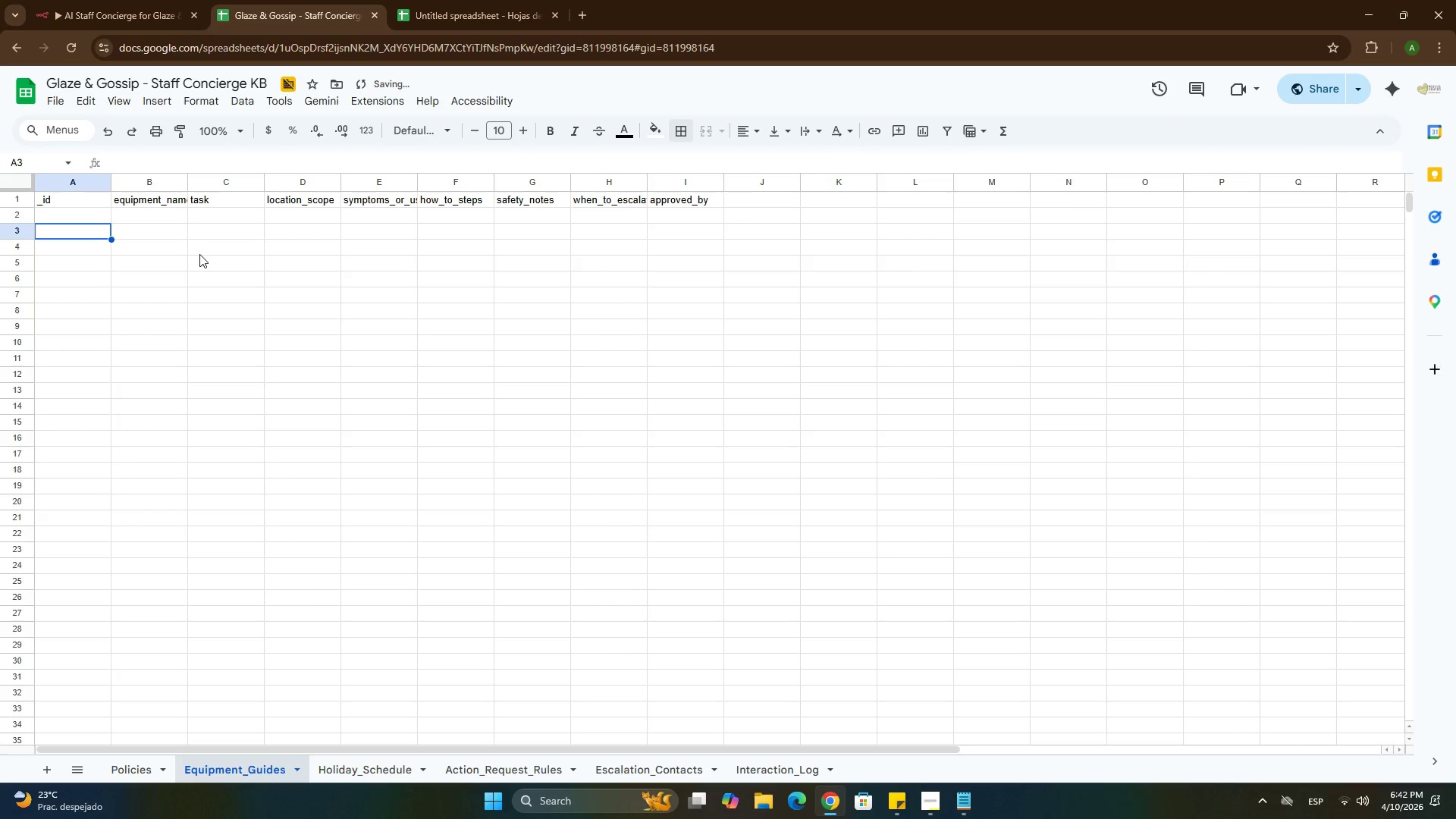 
key(Alt+AltLeft)
 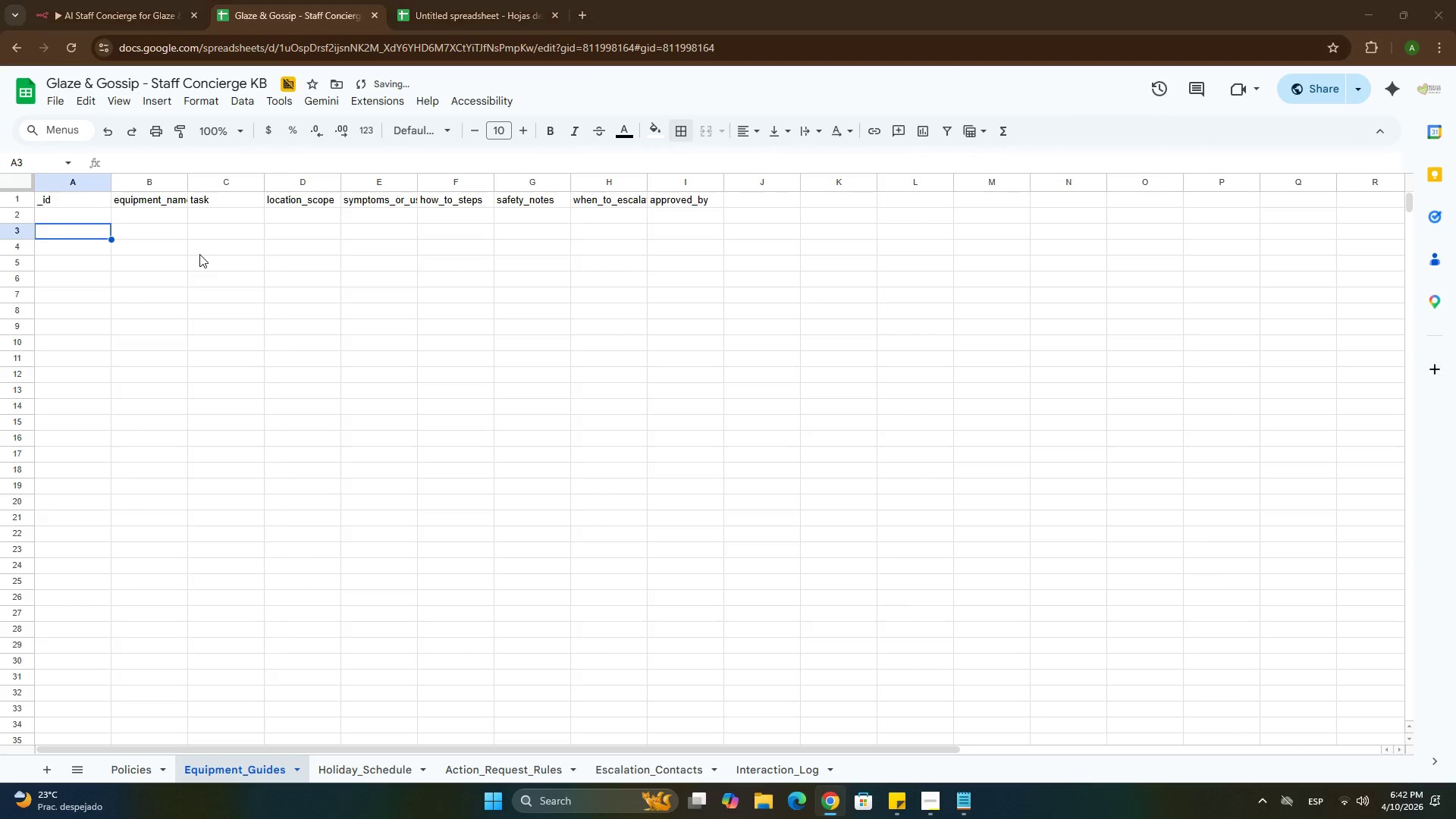 
key(Alt+Tab)
 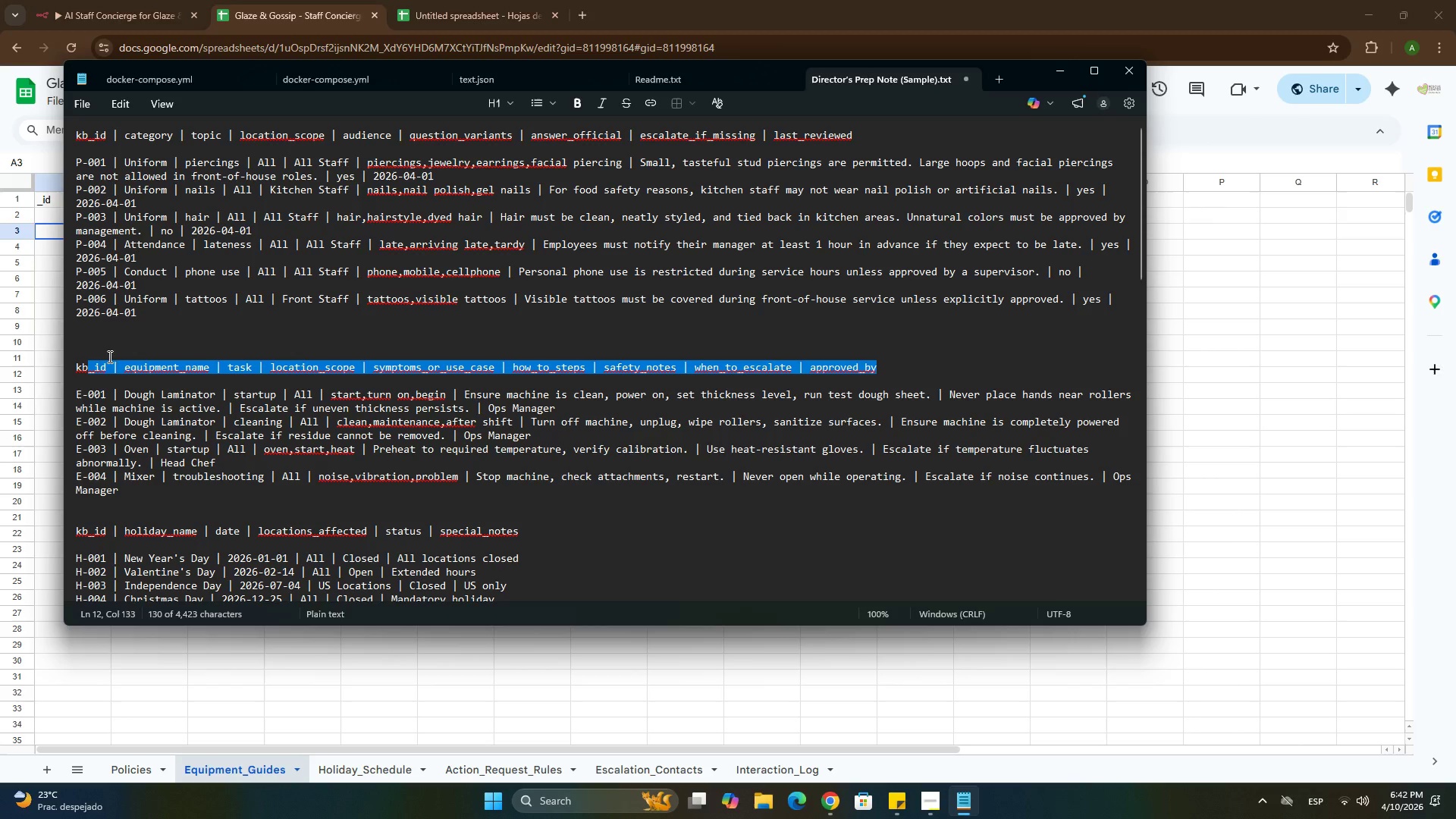 
left_click([95, 368])
 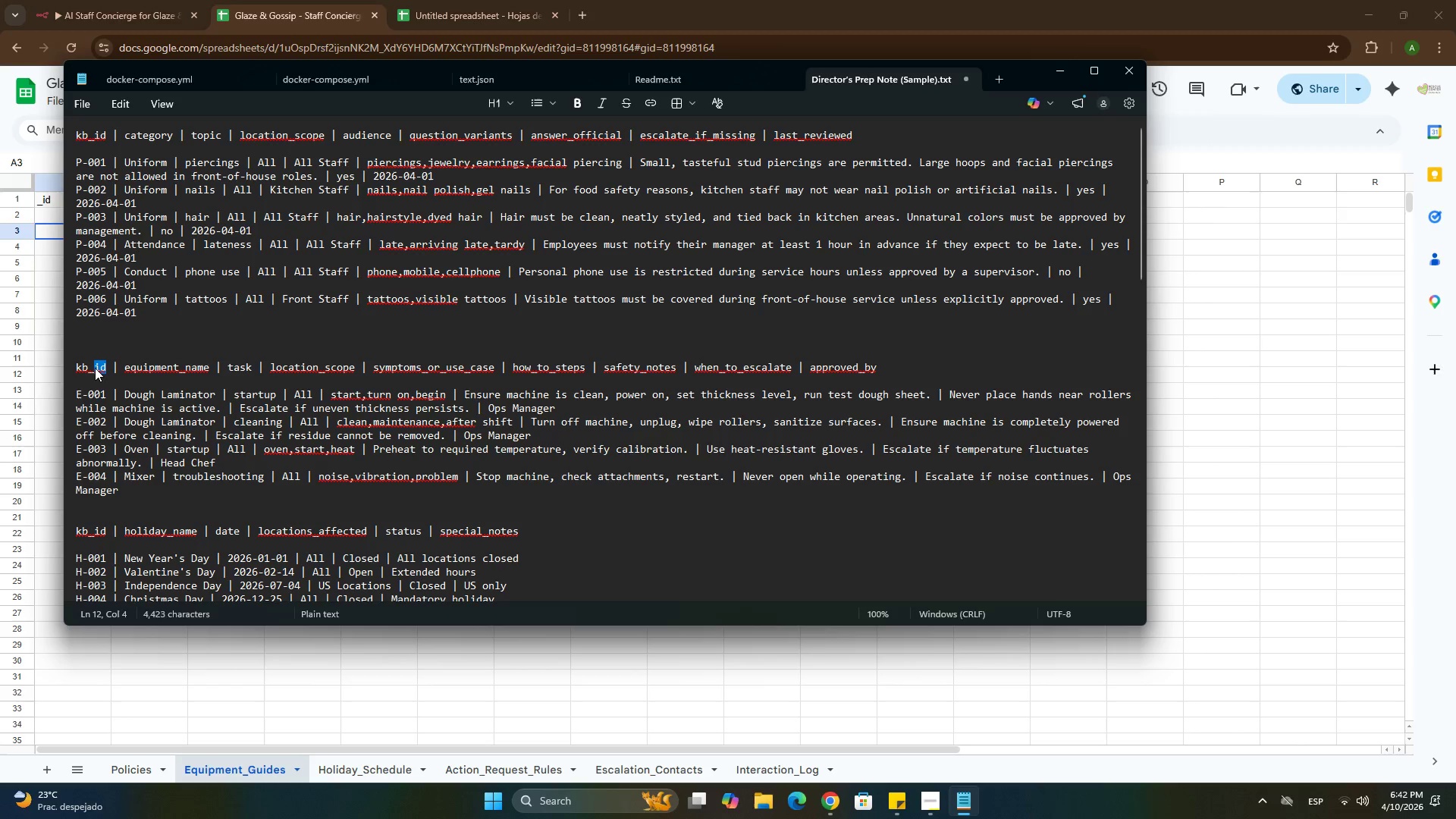 
left_click_drag(start_coordinate=[95, 368], to_coordinate=[74, 365])
 